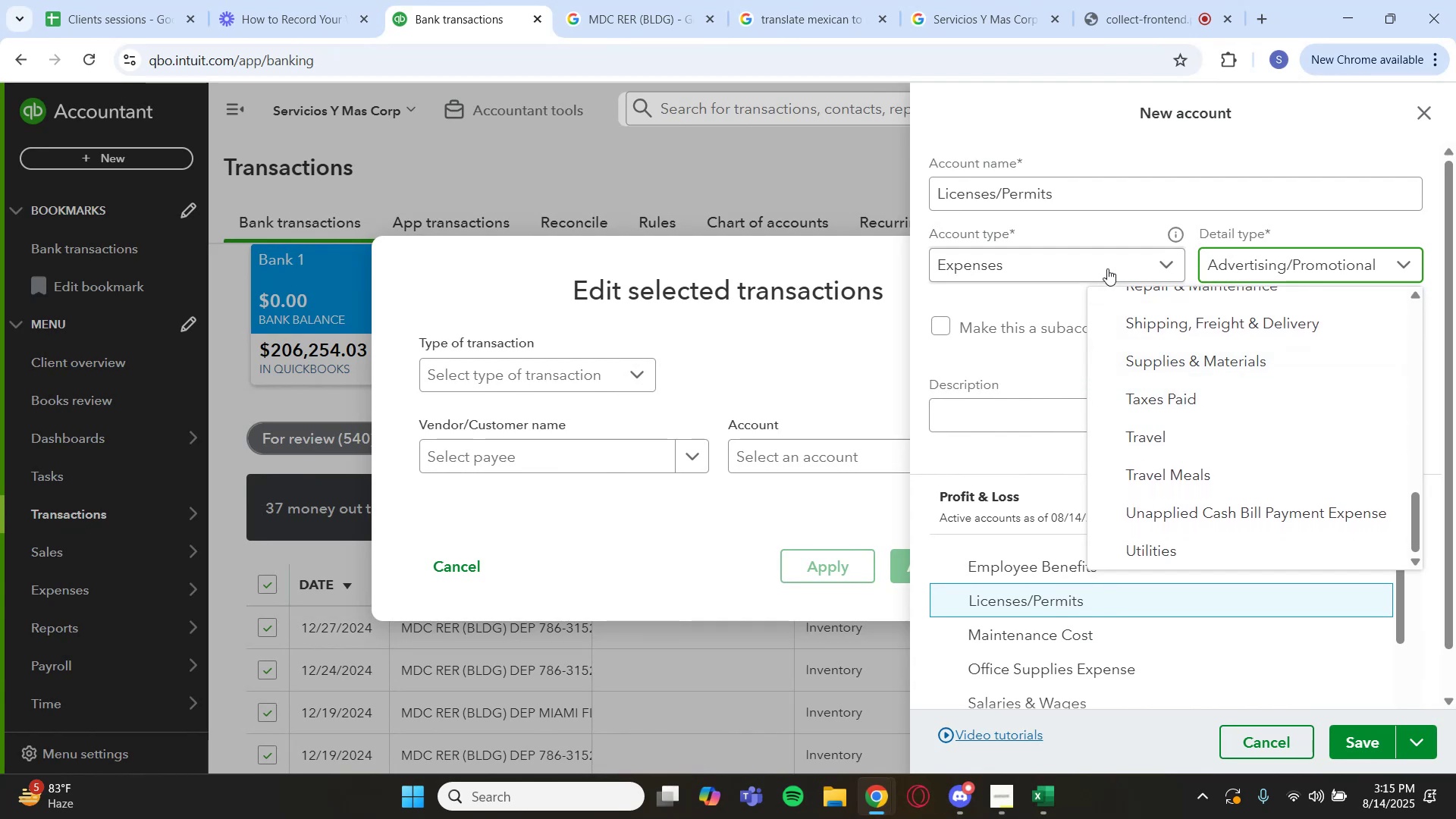 
left_click([1107, 268])
 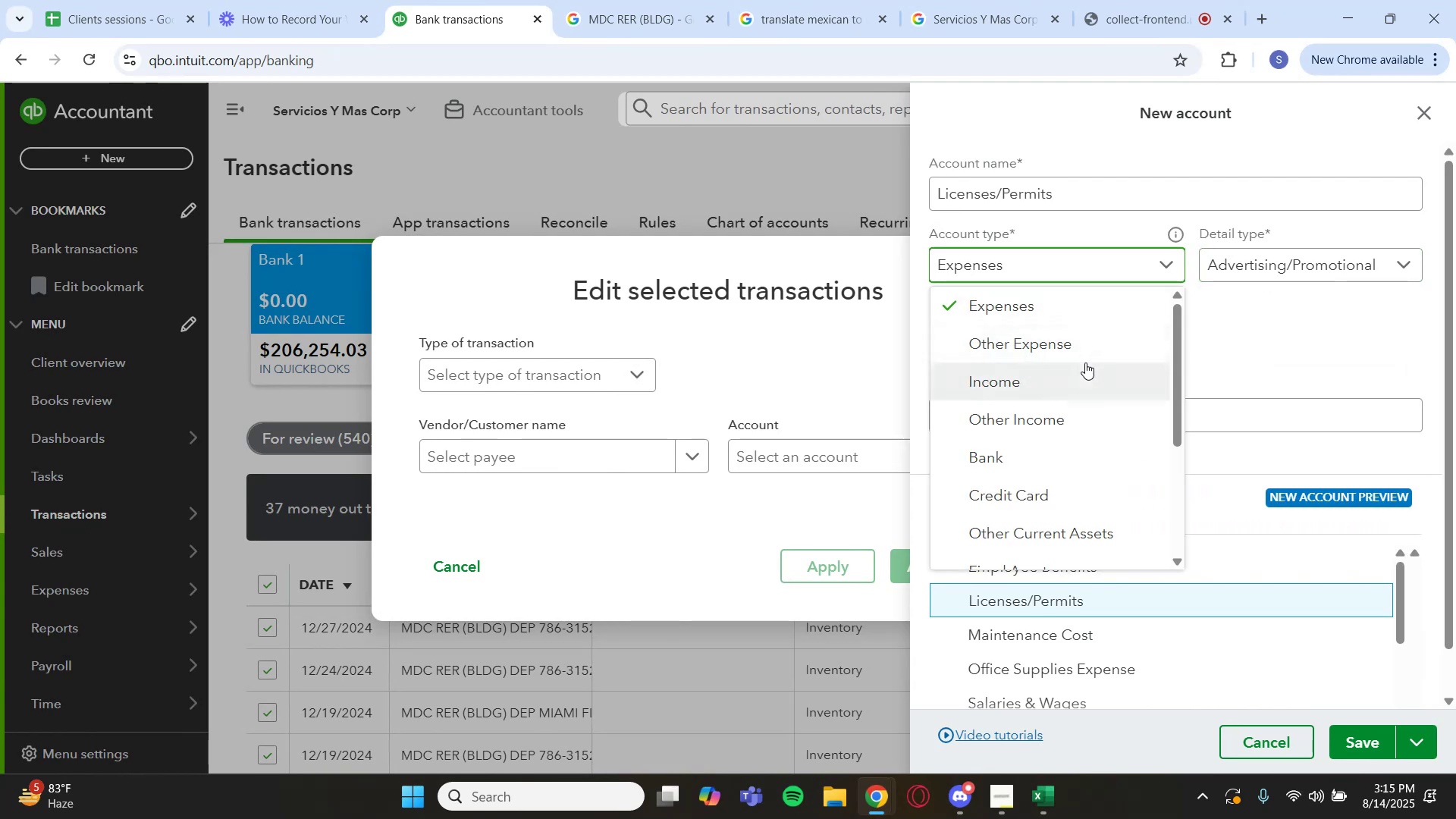 
left_click([1085, 349])
 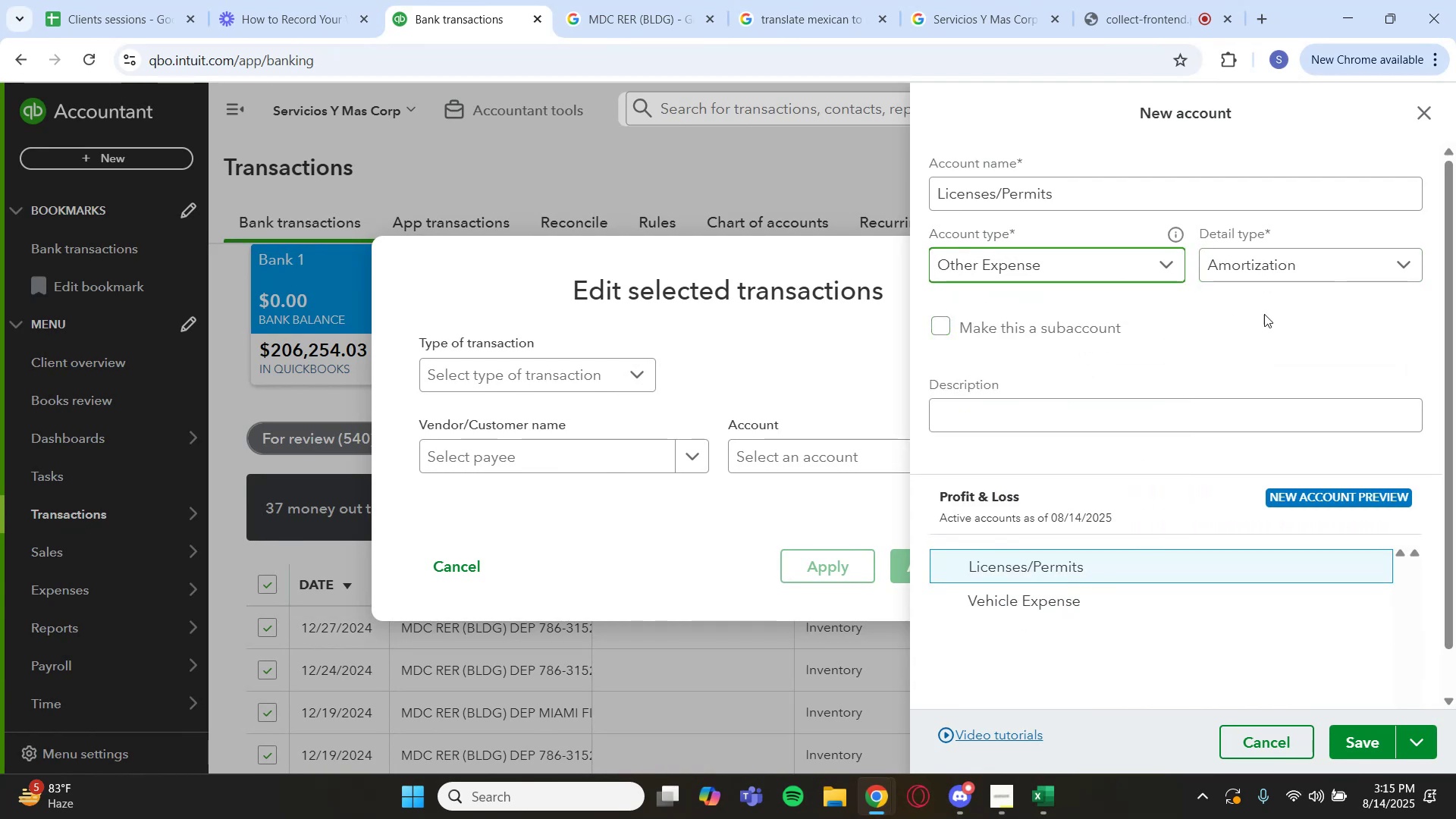 
left_click([1285, 275])
 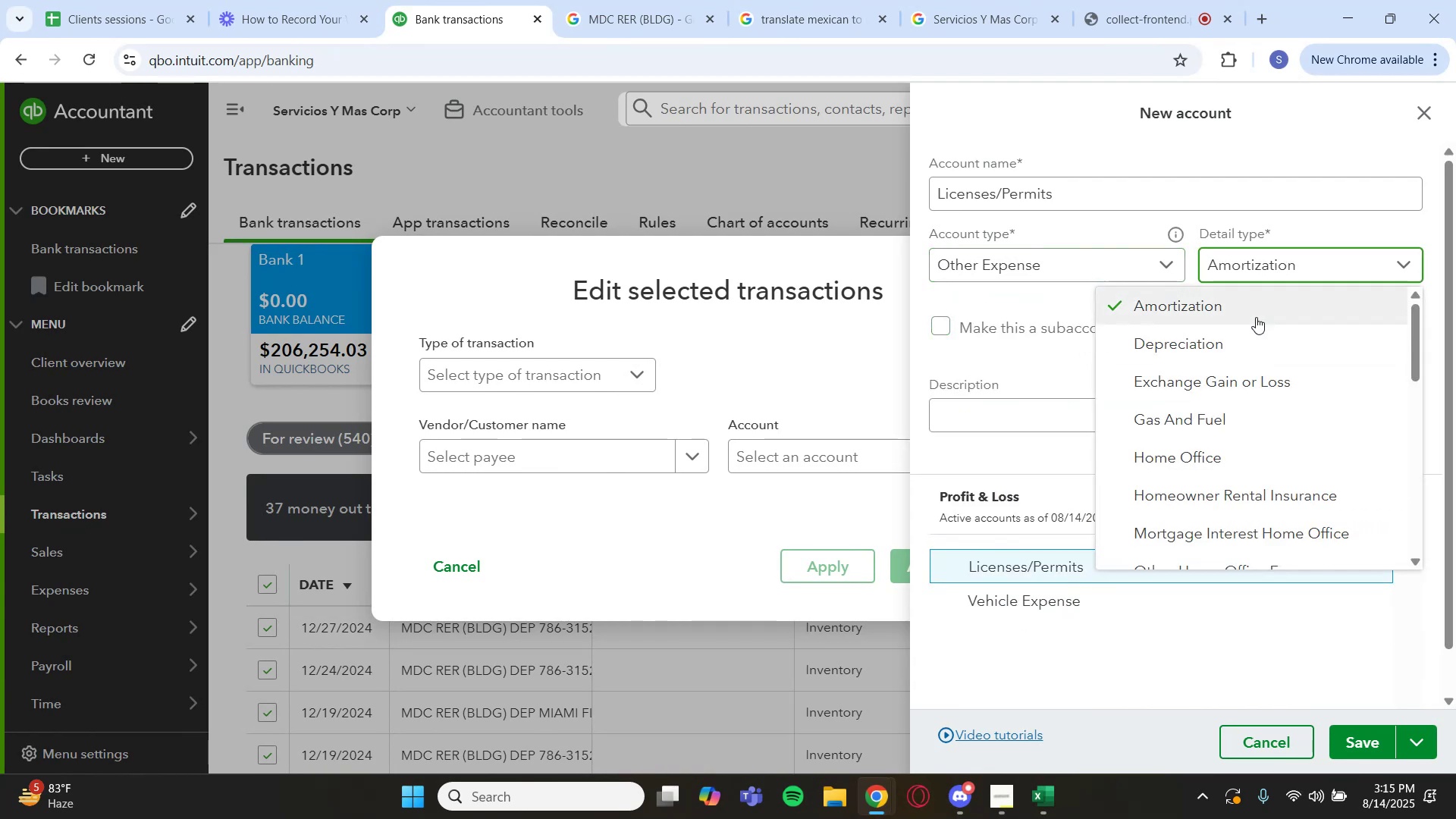 
scroll: coordinate [1262, 384], scroll_direction: down, amount: 4.0
 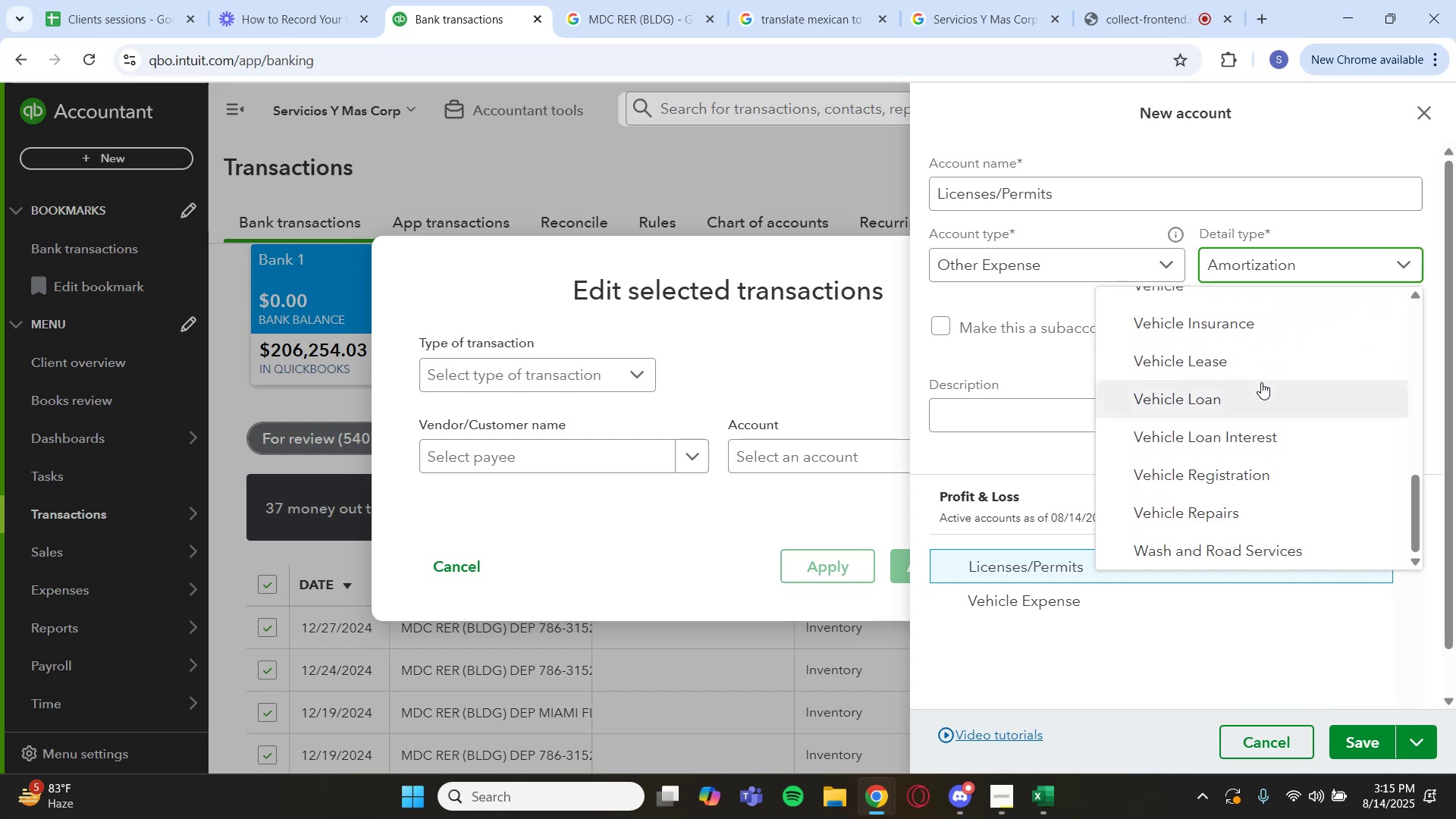 
scroll: coordinate [1254, 375], scroll_direction: up, amount: 7.0
 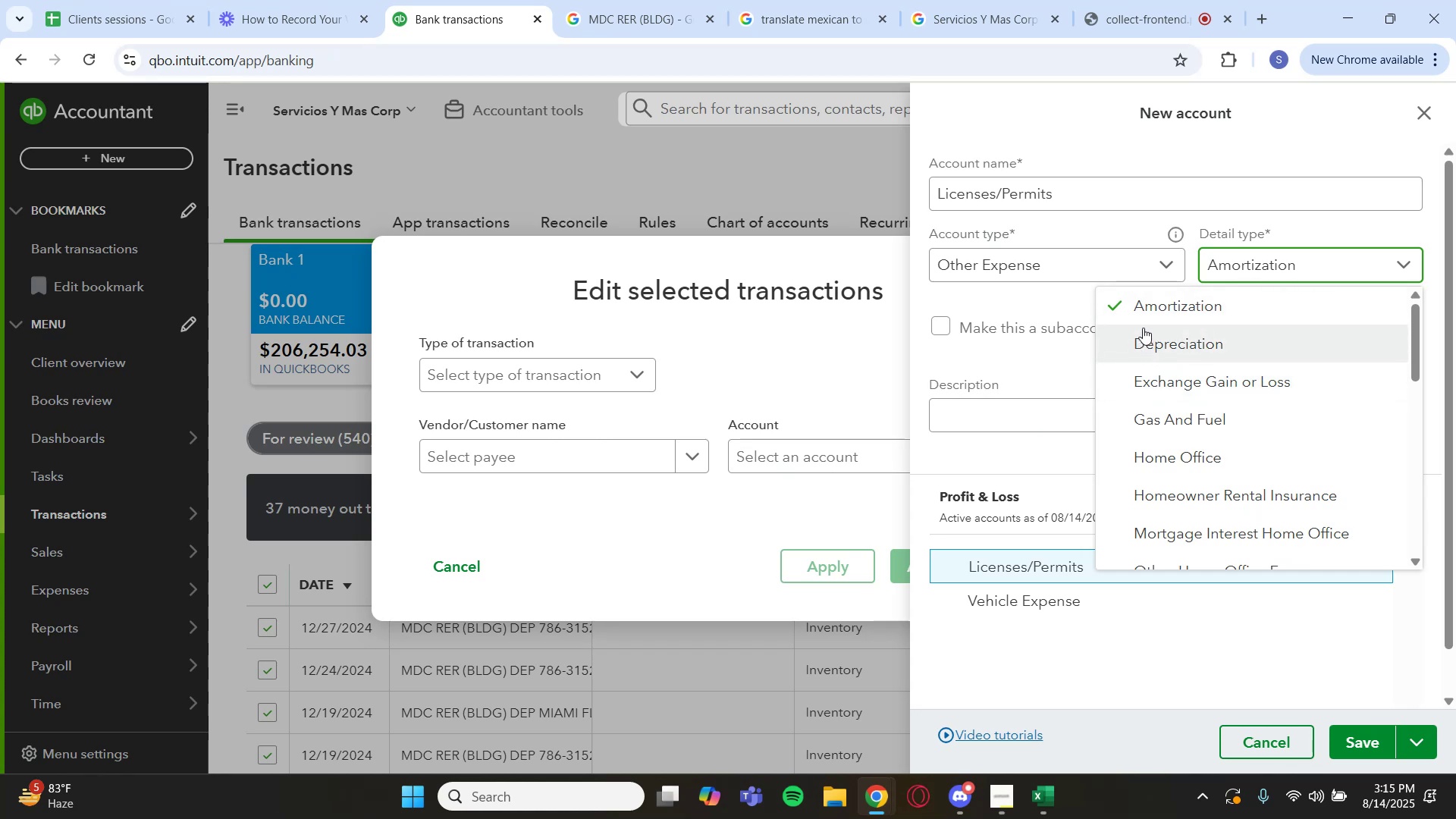 
wait(6.08)
 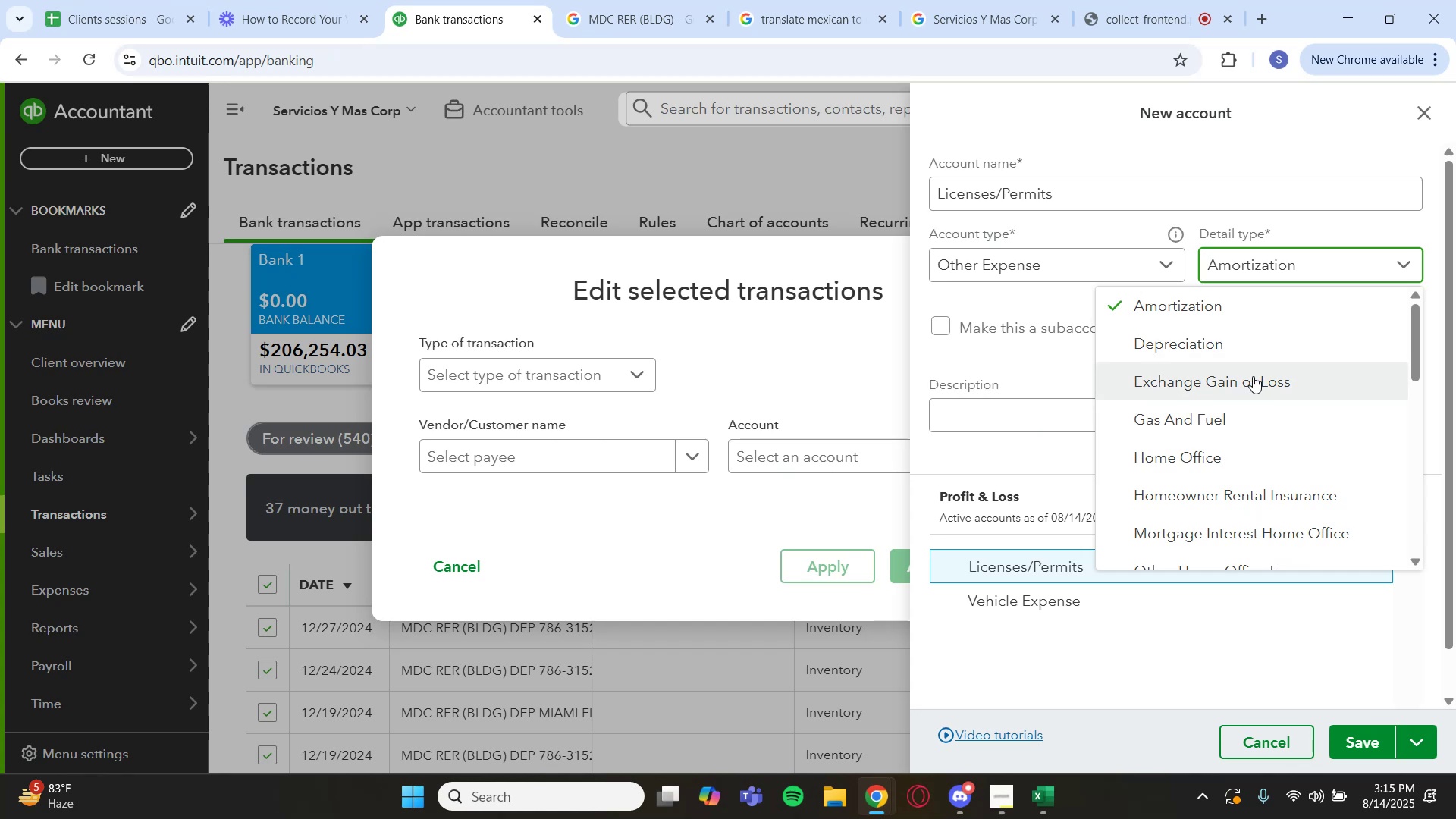 
left_click([1118, 270])
 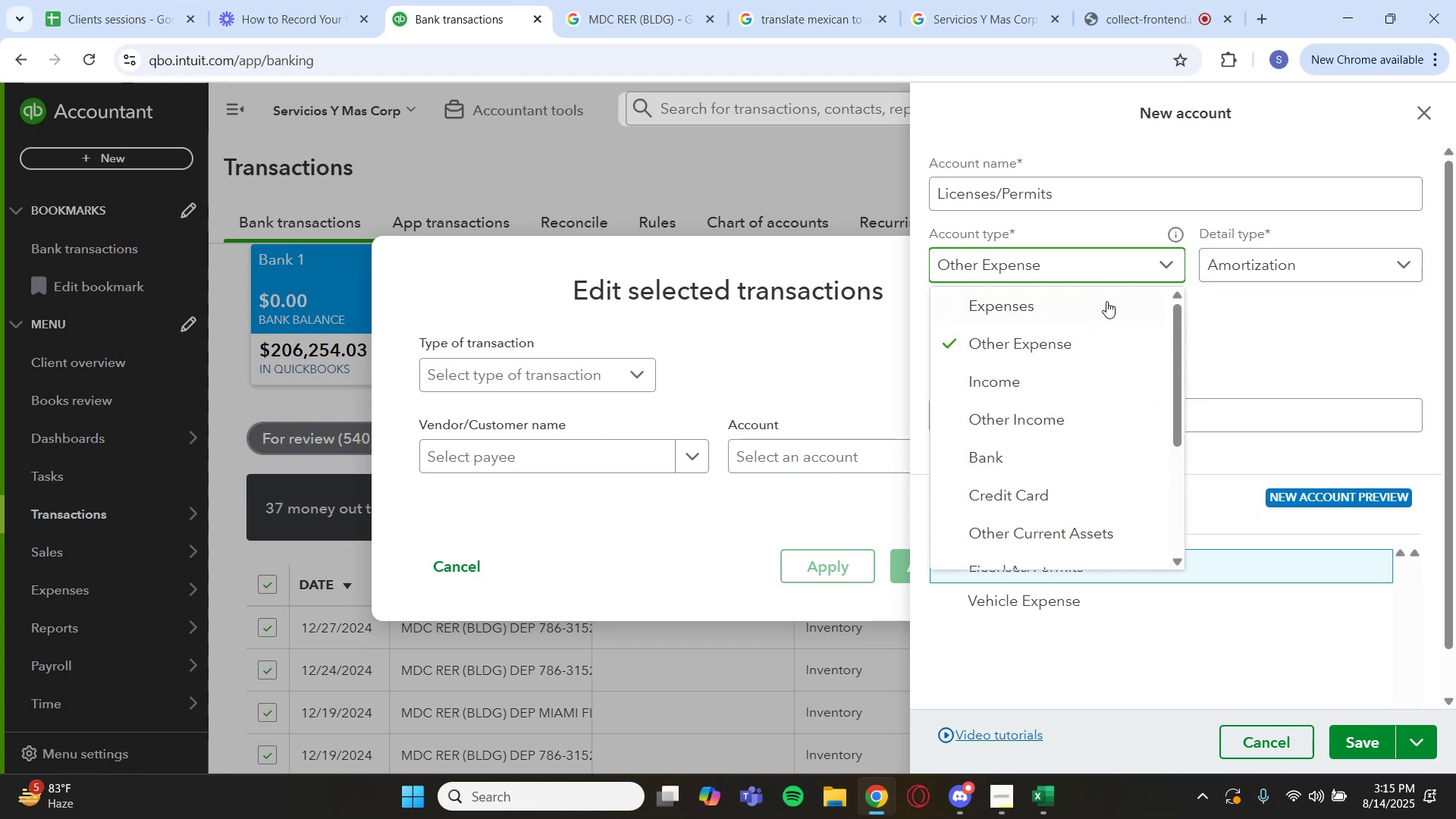 
left_click([1103, 304])
 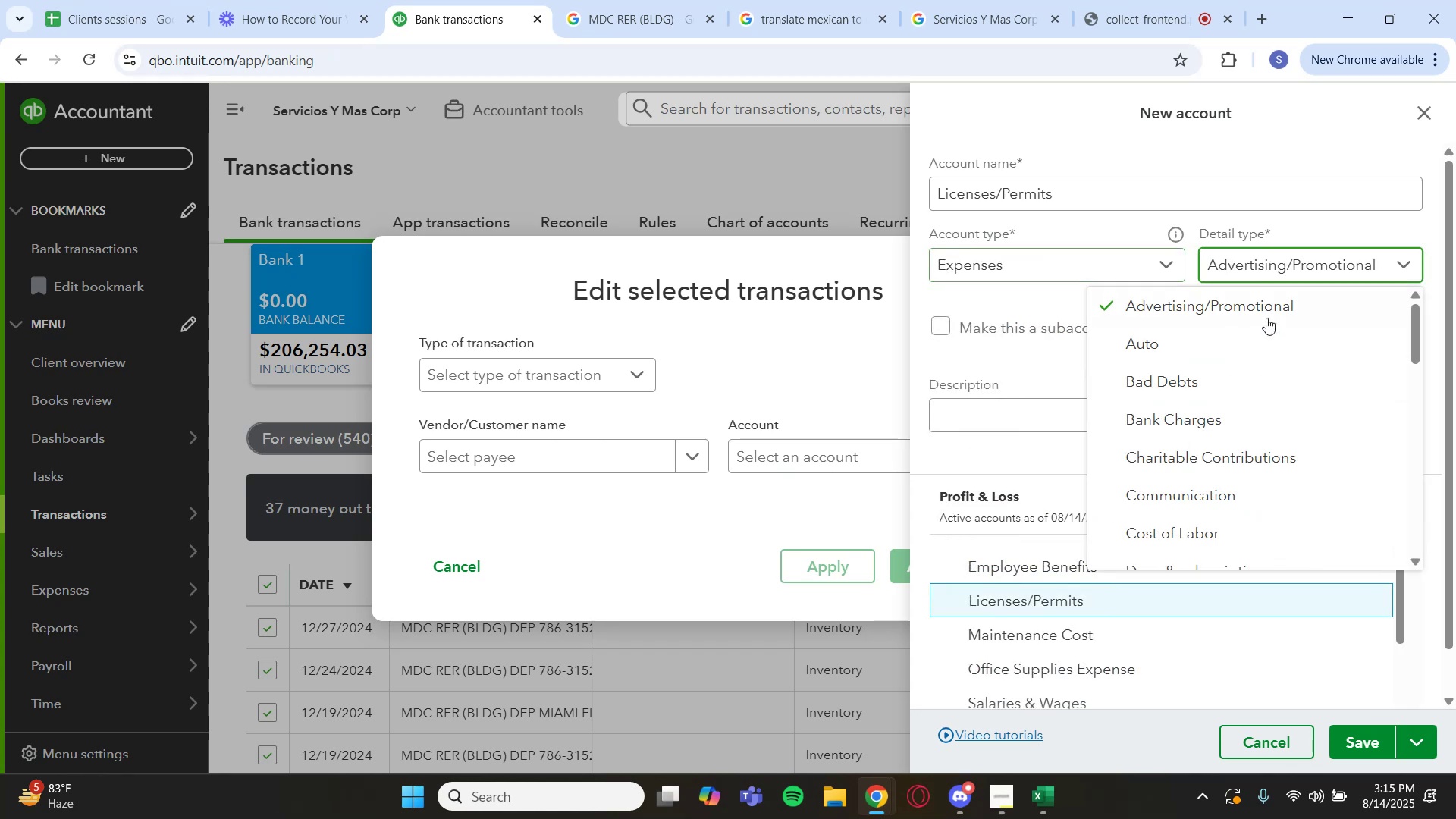 
scroll: coordinate [1251, 413], scroll_direction: down, amount: 4.0
 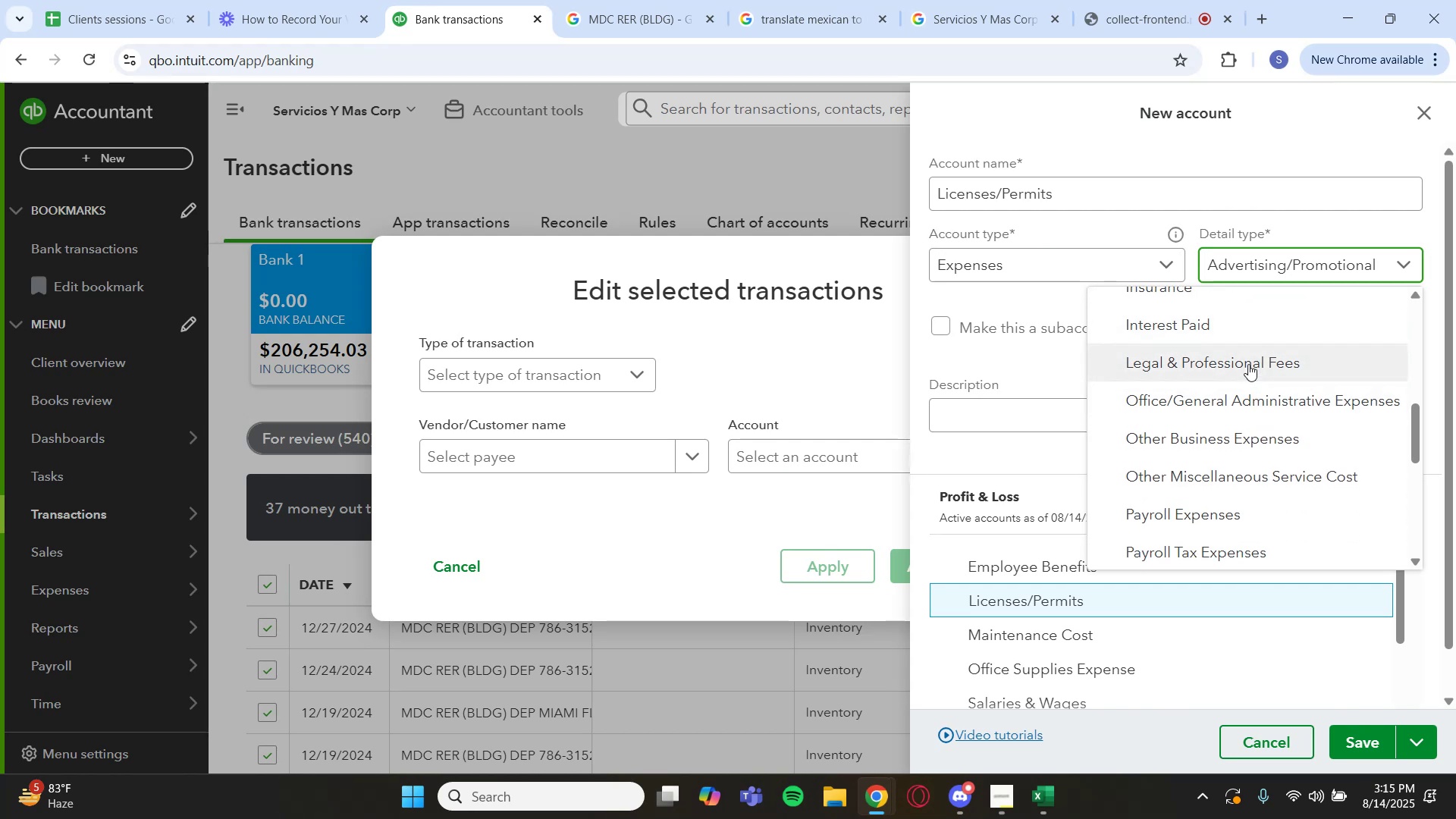 
wait(5.66)
 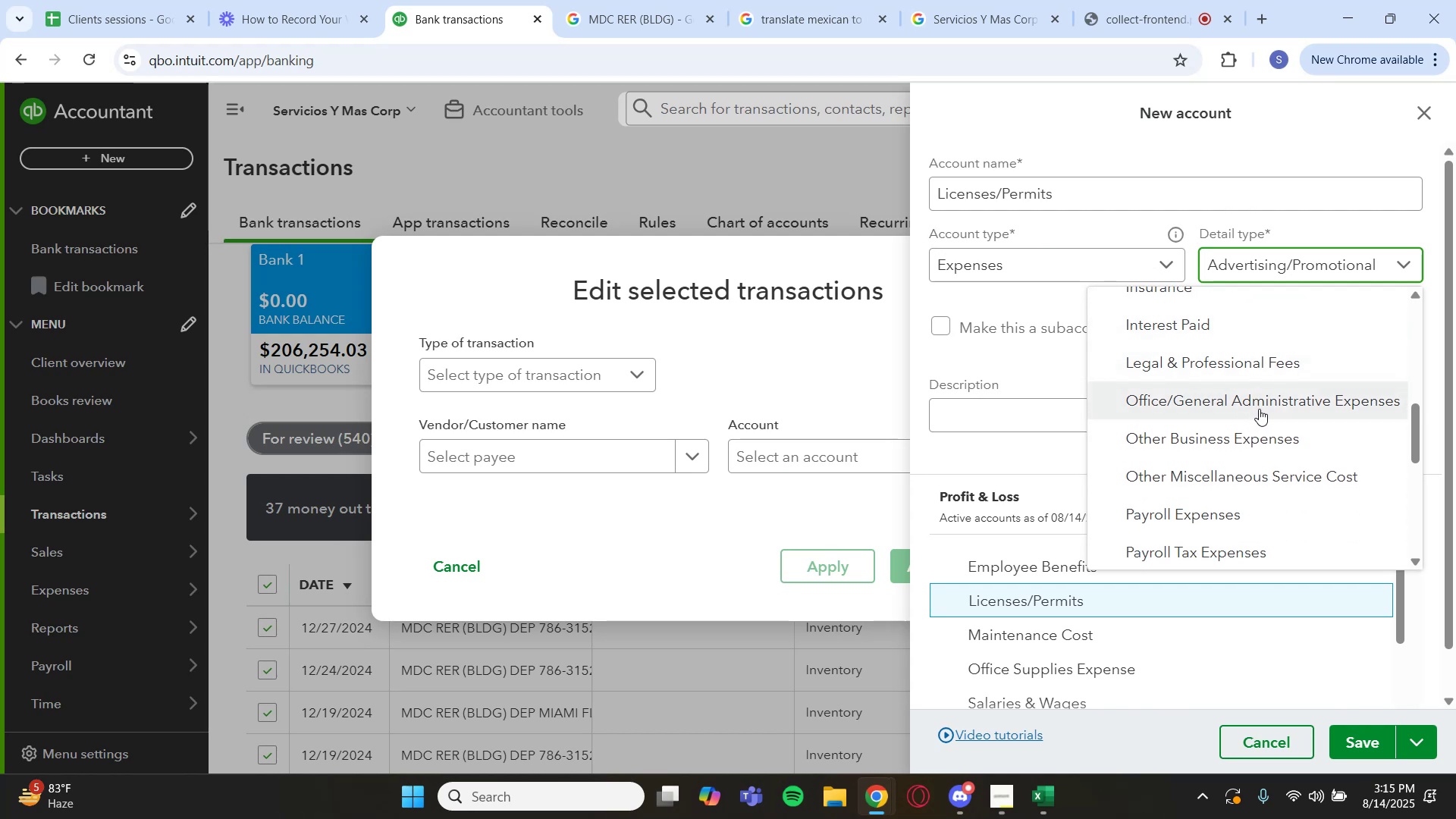 
left_click([1248, 363])
 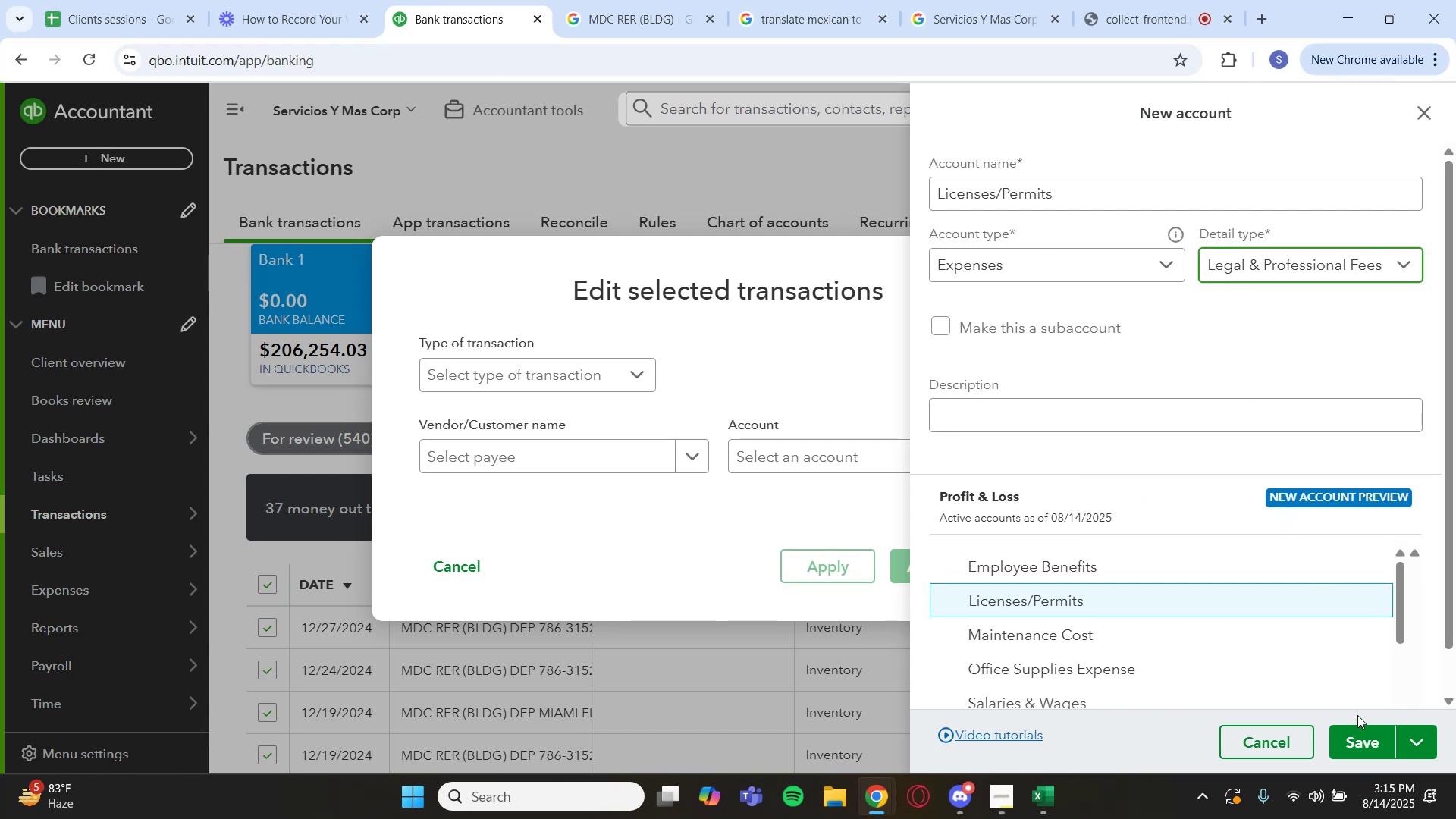 
left_click([1367, 740])
 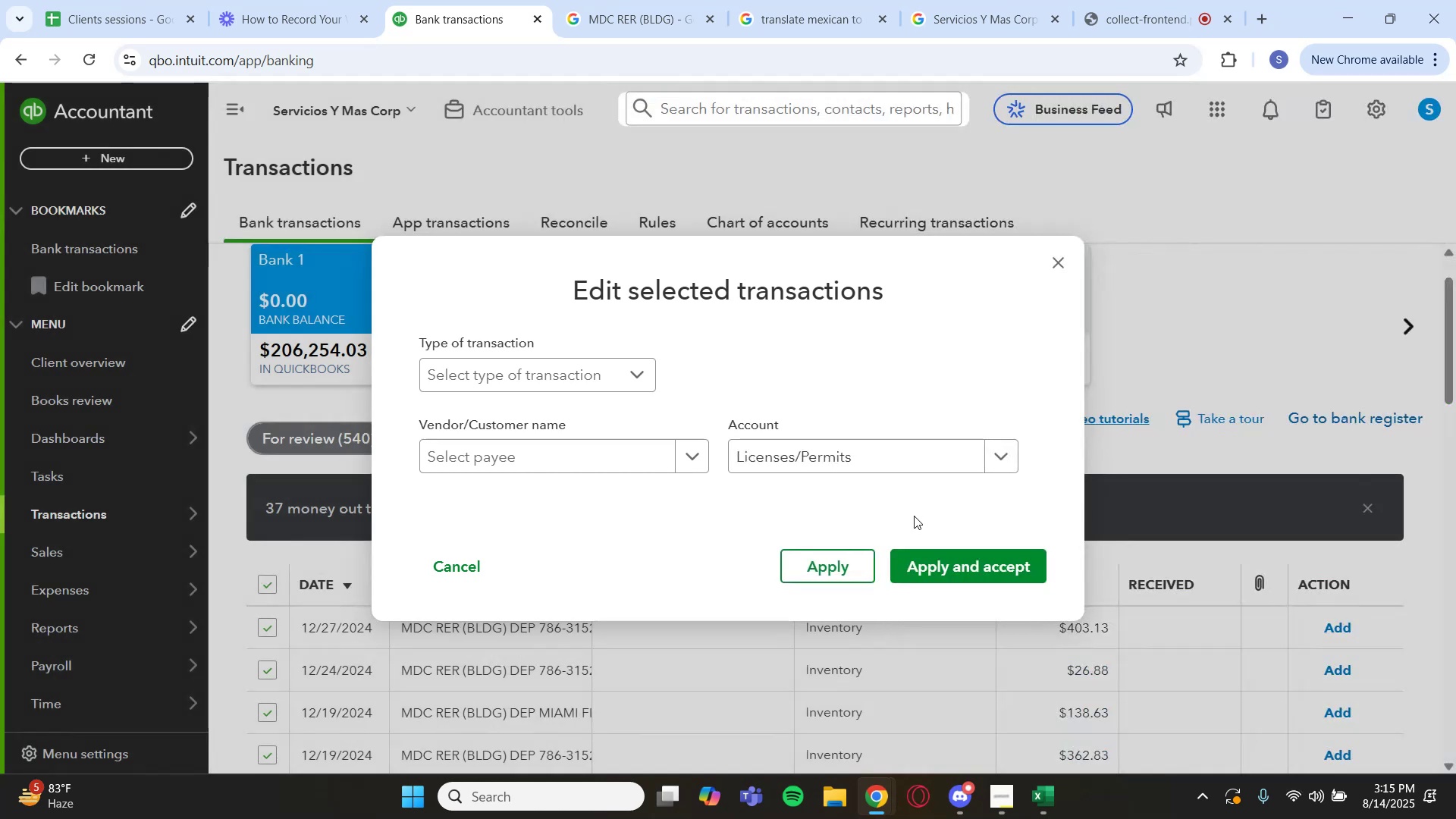 
wait(9.02)
 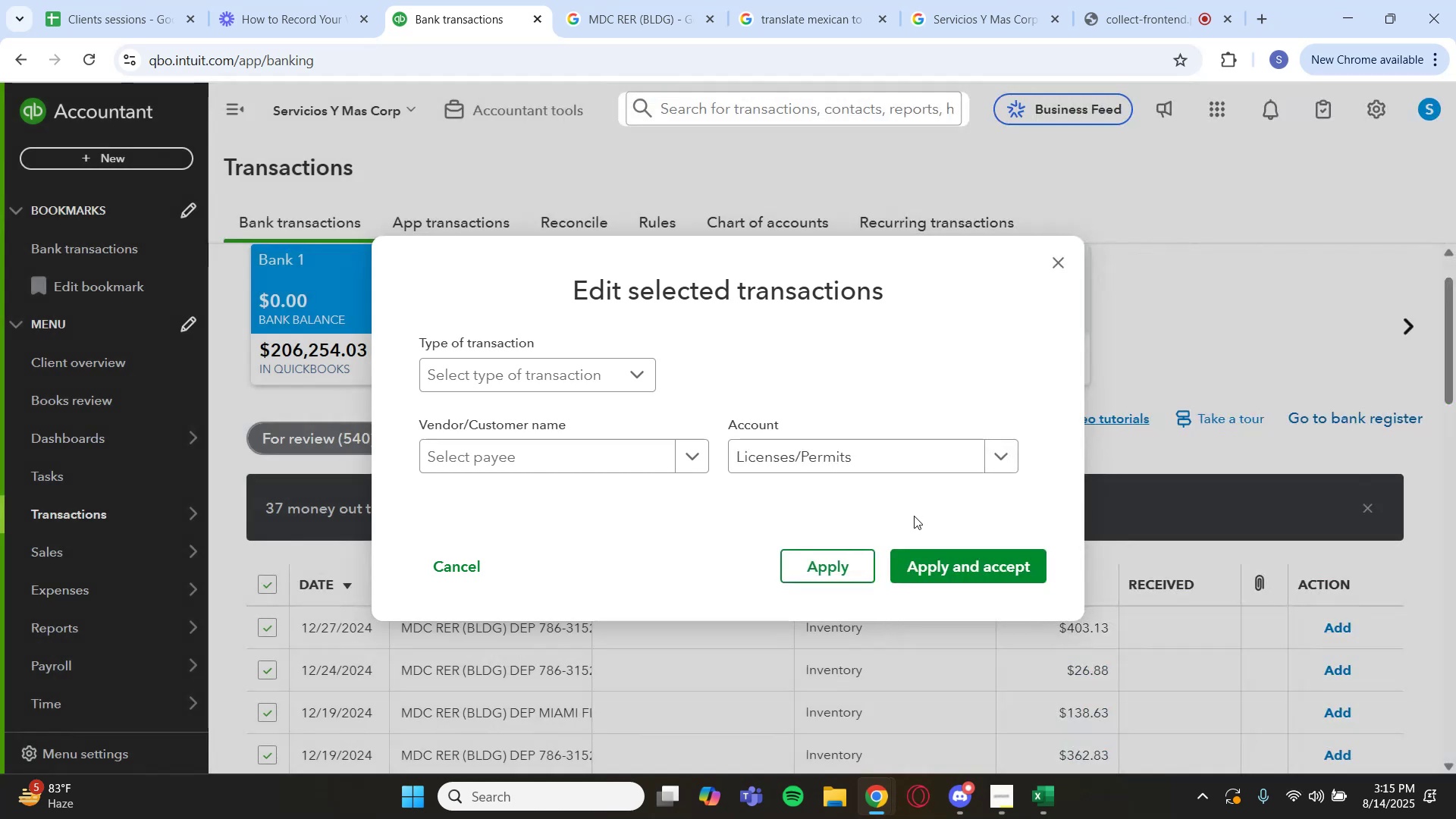 
left_click([965, 563])
 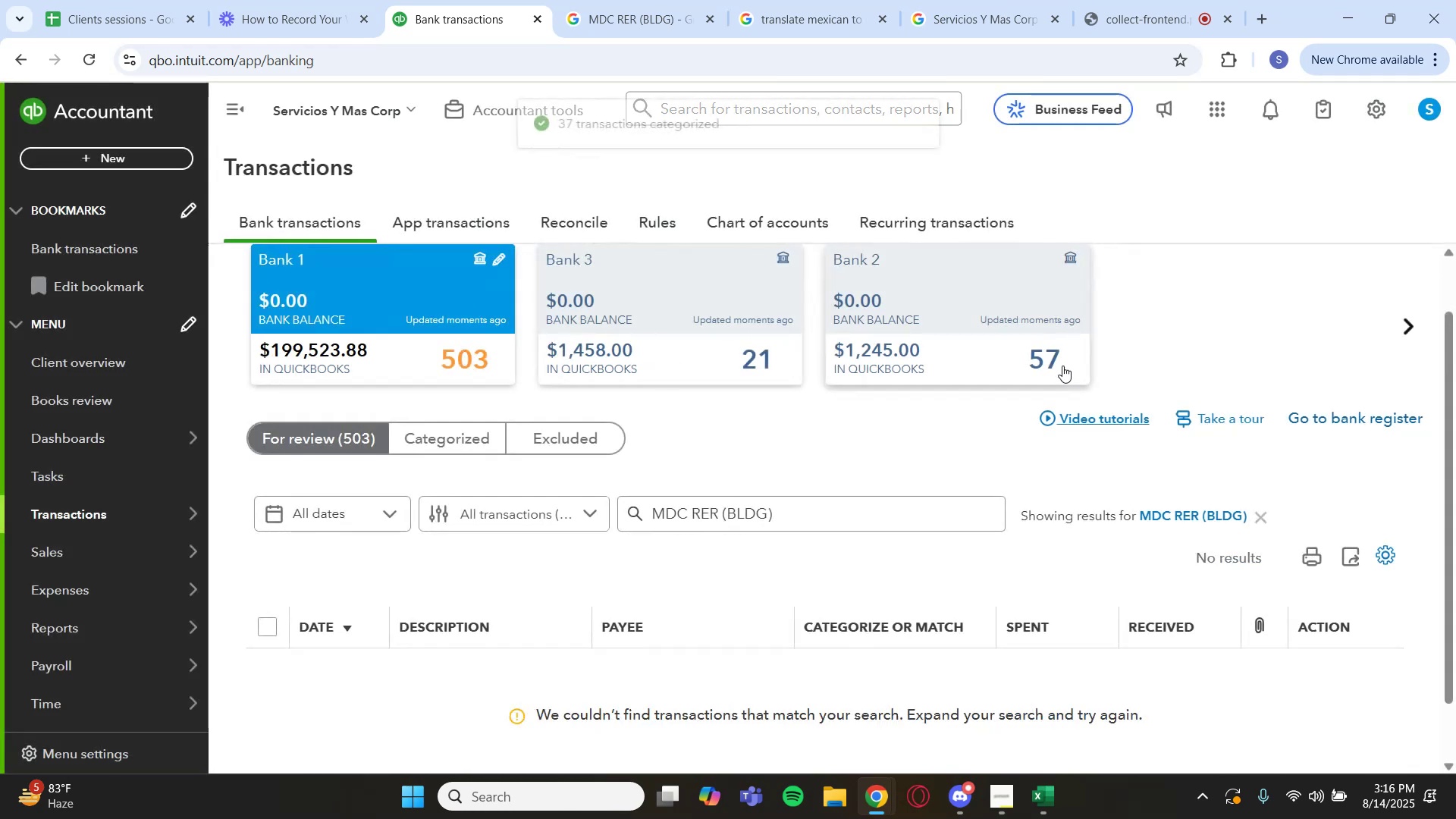 
wait(11.53)
 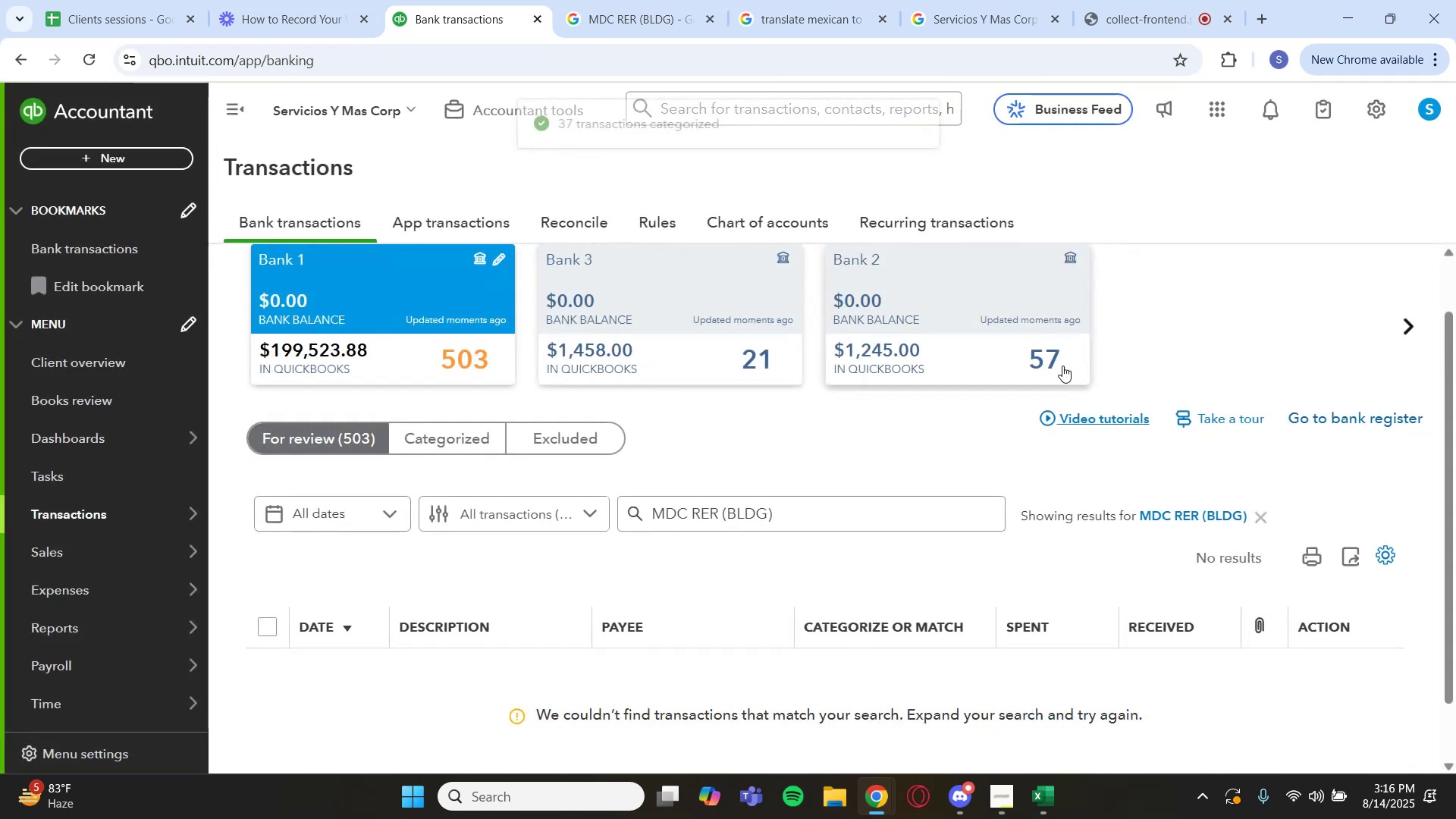 
left_click([302, 439])
 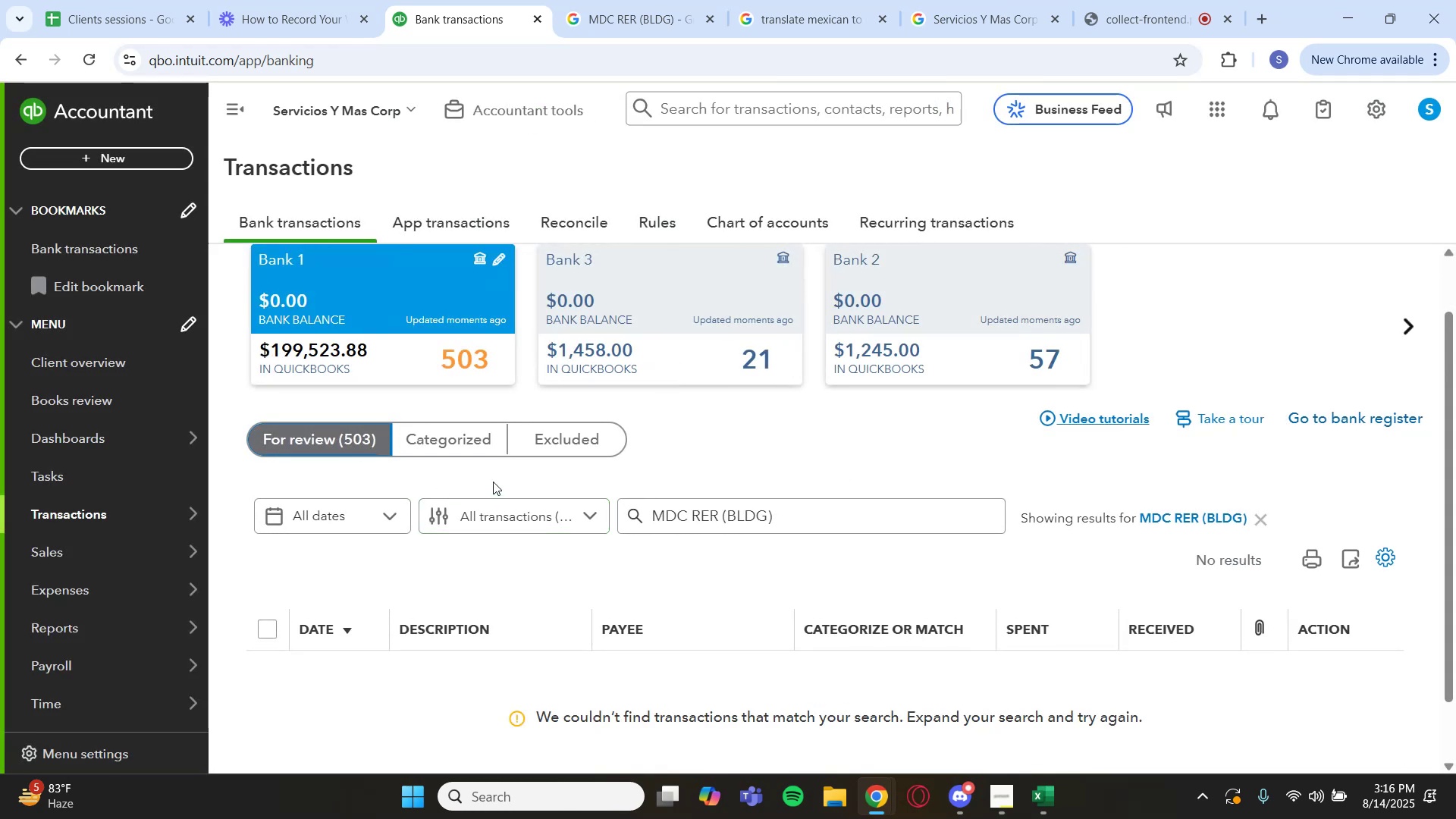 
scroll: coordinate [494, 479], scroll_direction: down, amount: 2.0
 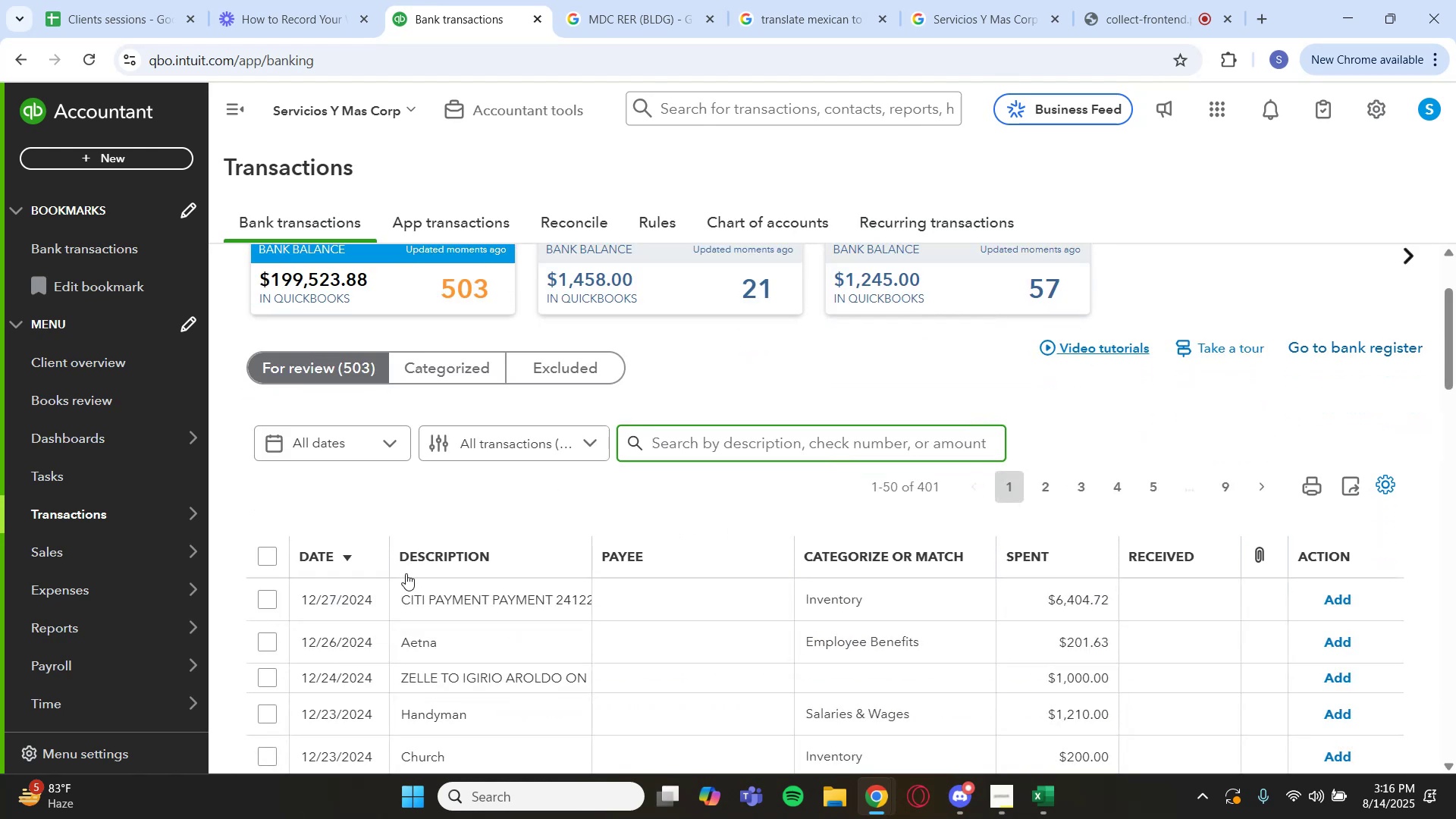 
wait(8.73)
 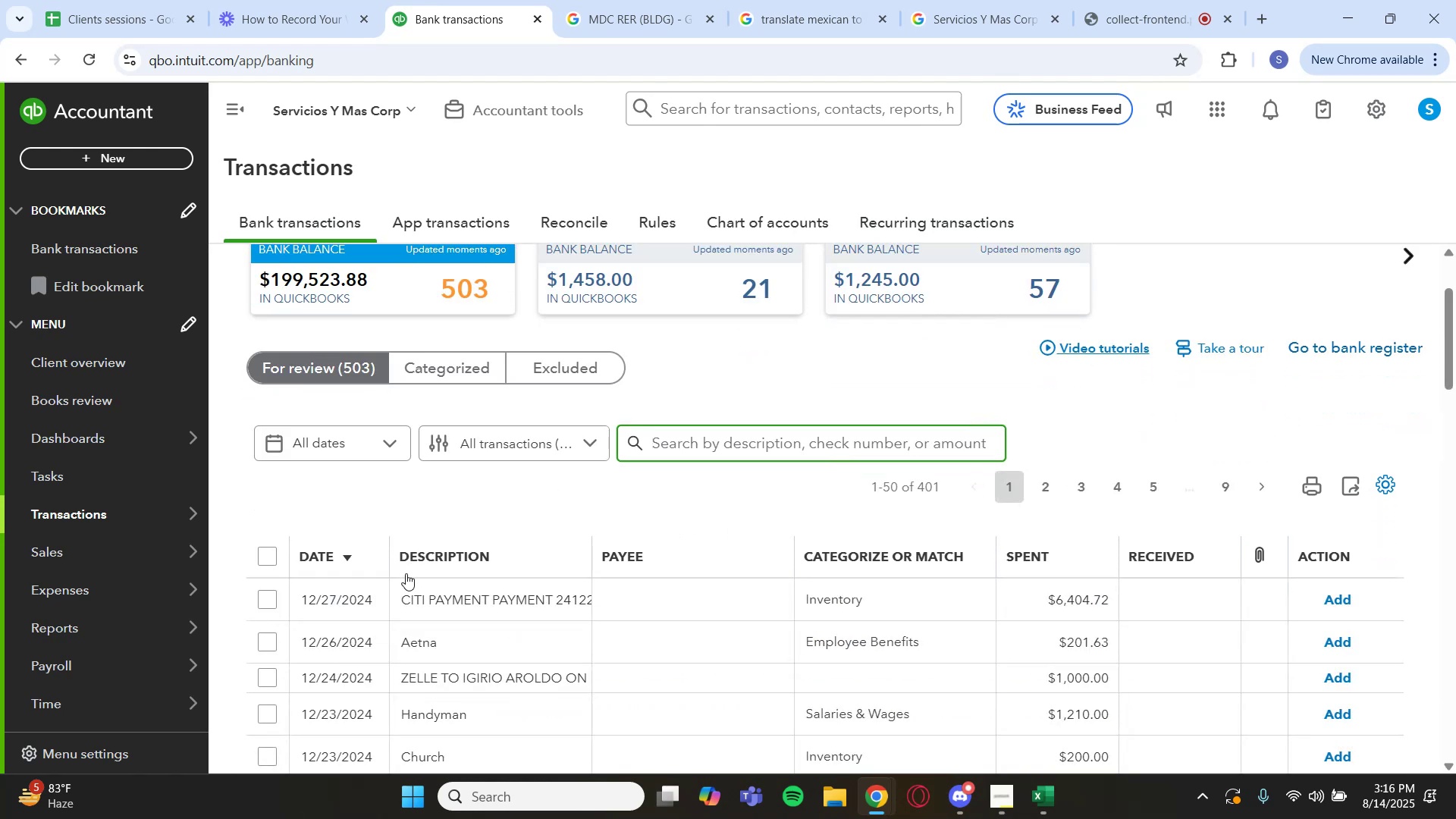 
scroll: coordinate [477, 554], scroll_direction: down, amount: 3.0
 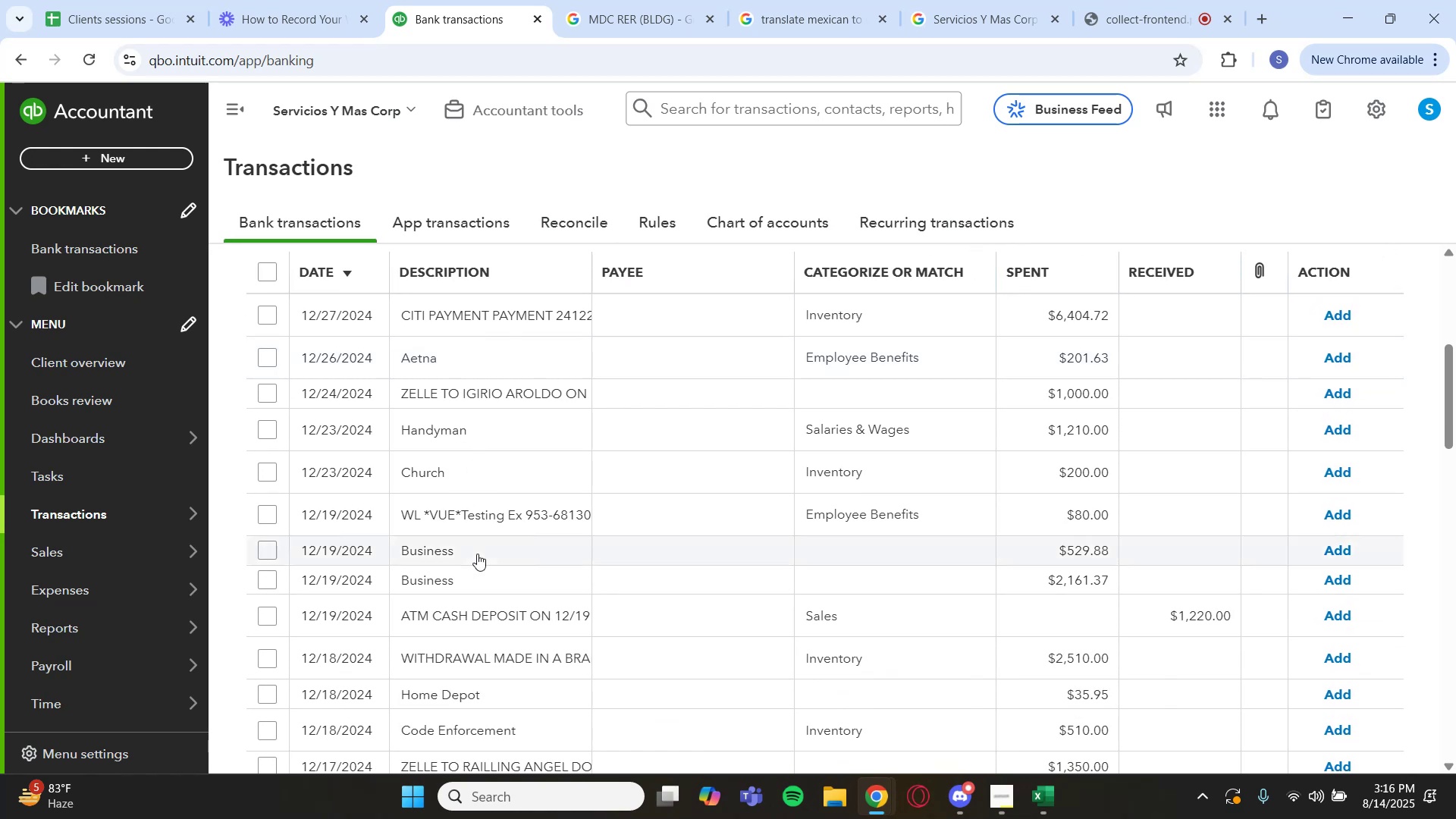 
mouse_move([497, 570])
 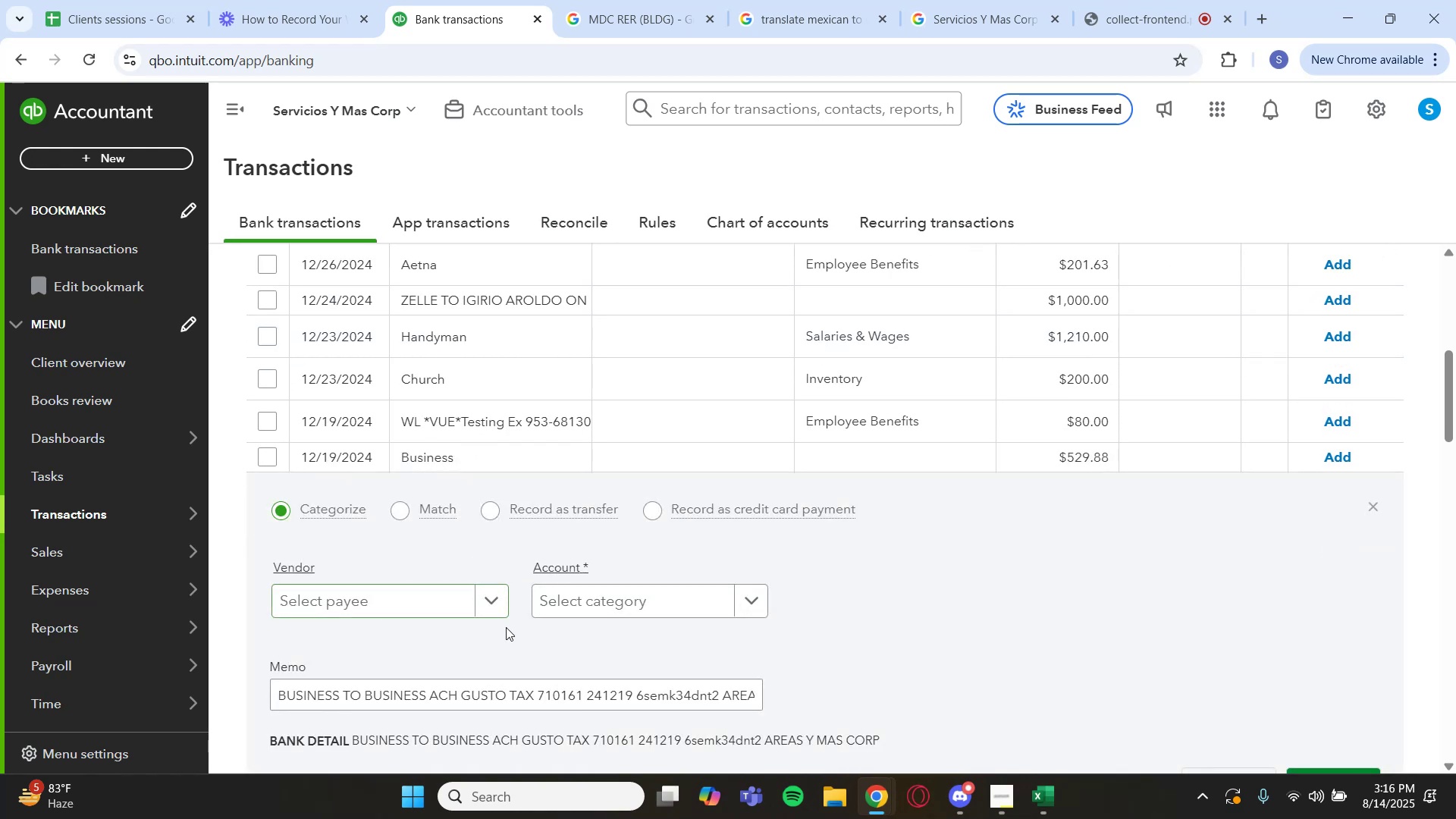 
scroll: coordinate [510, 659], scroll_direction: down, amount: 1.0
 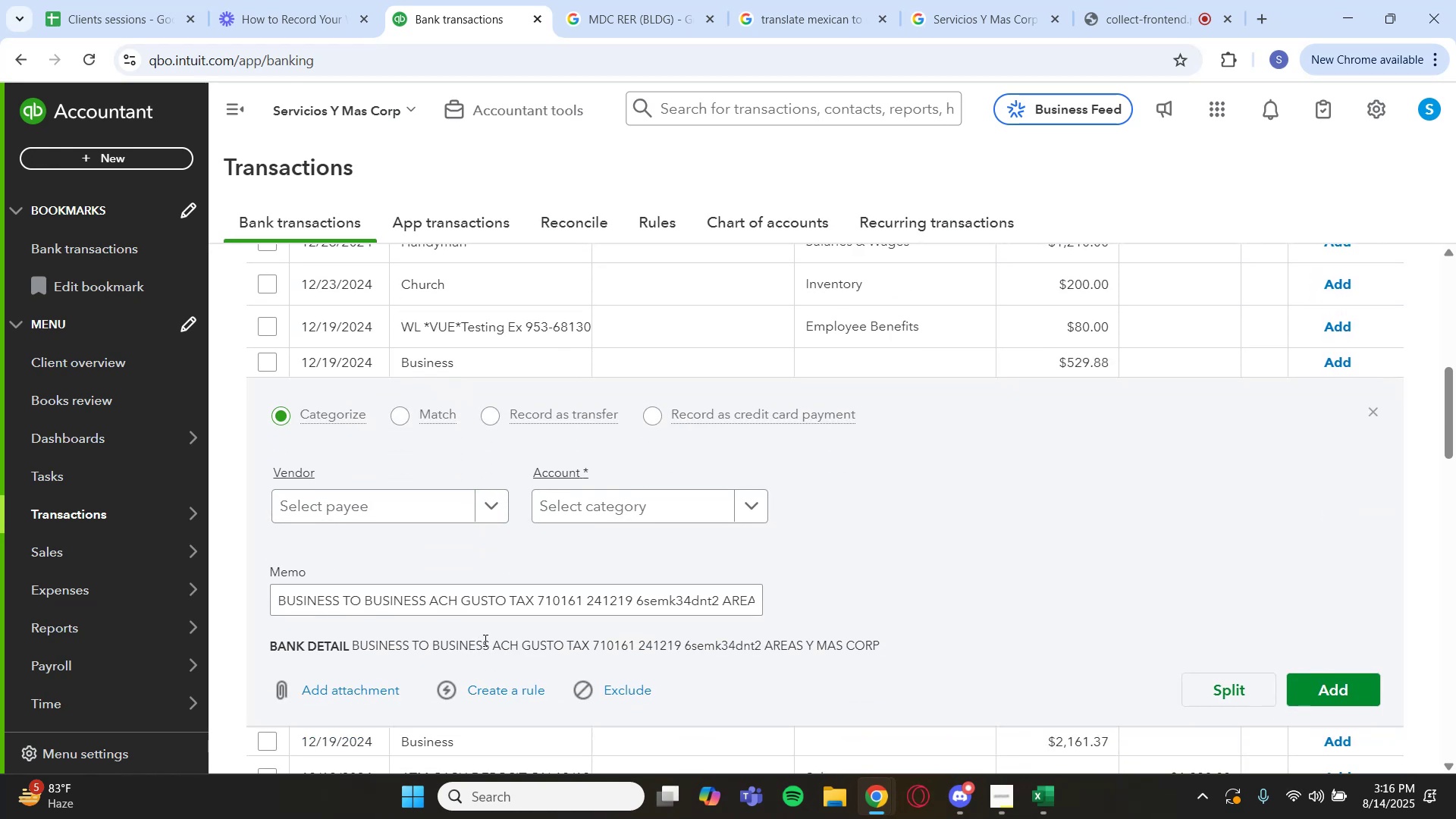 
wait(5.62)
 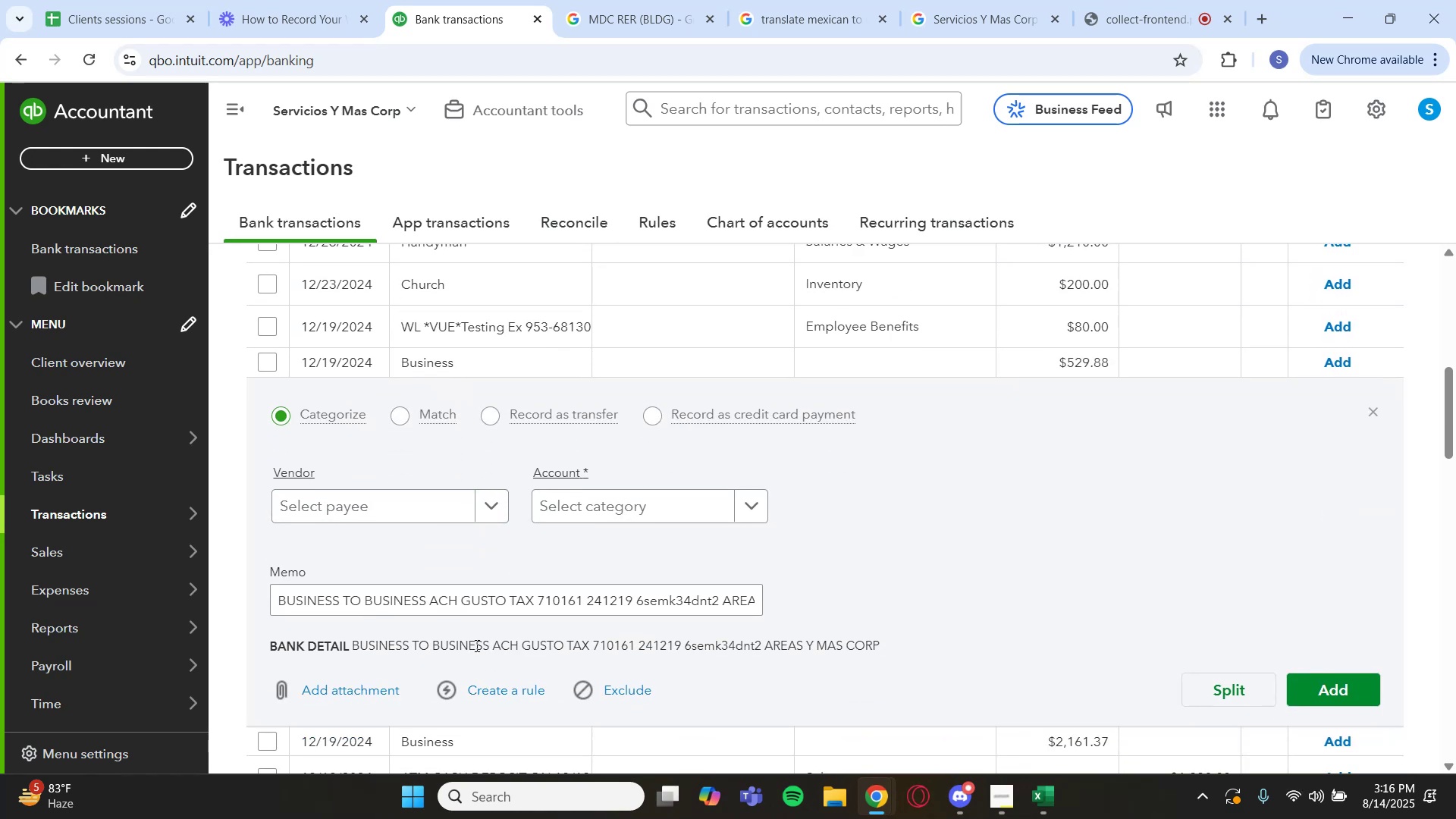 
left_click_drag(start_coordinate=[491, 648], to_coordinate=[560, 648])
 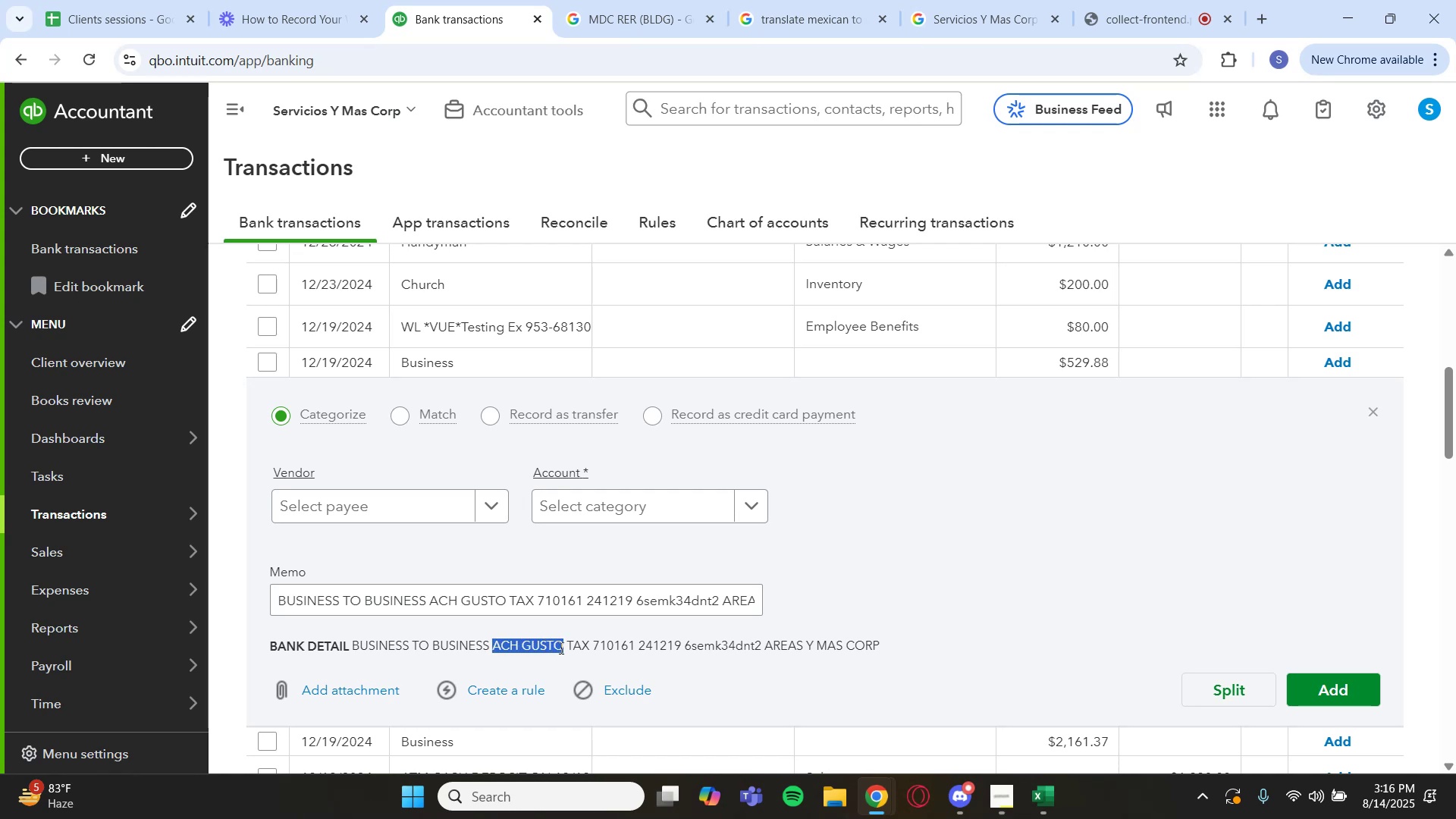 
key(Control+C)
 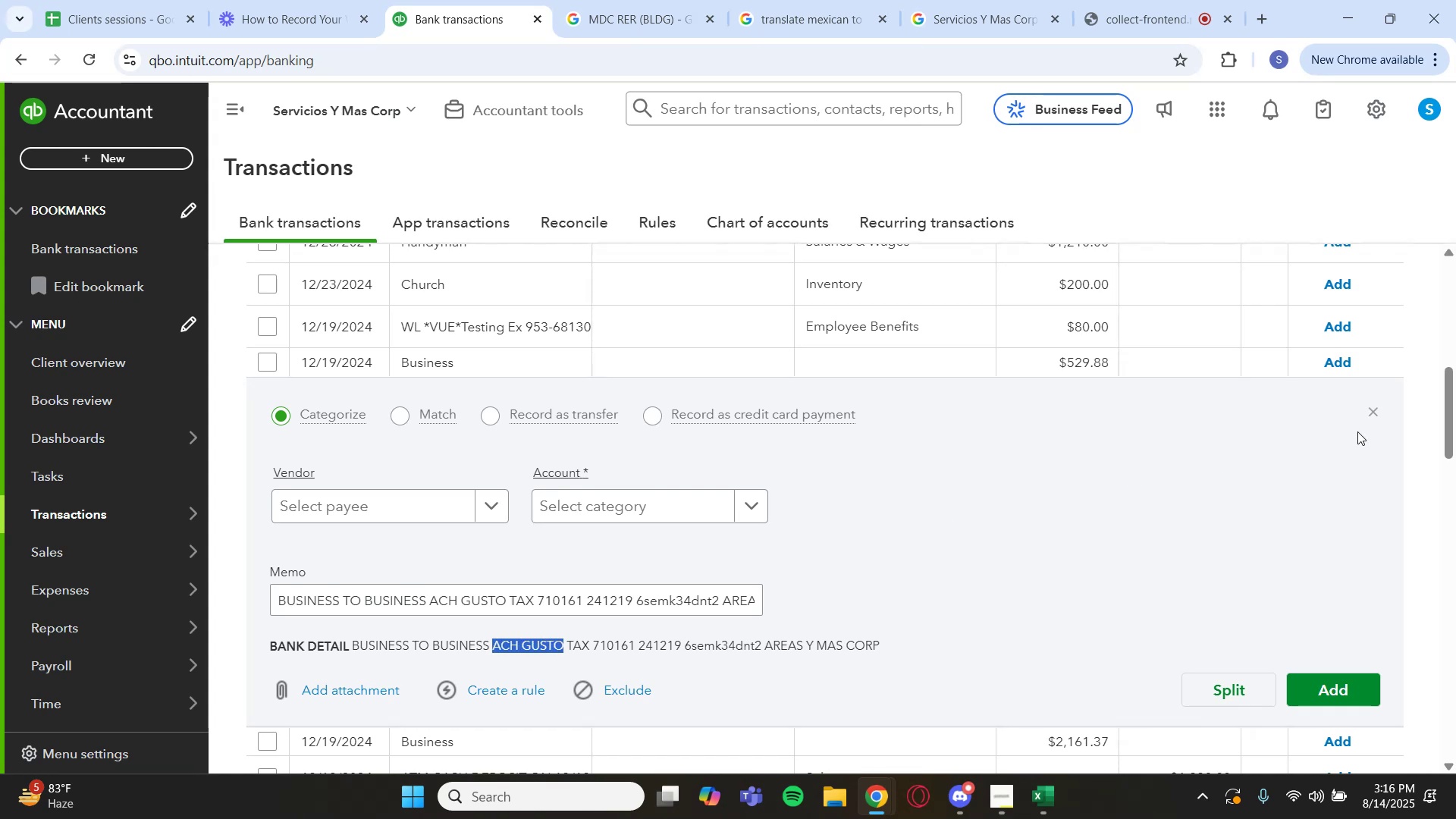 
left_click([1367, 419])
 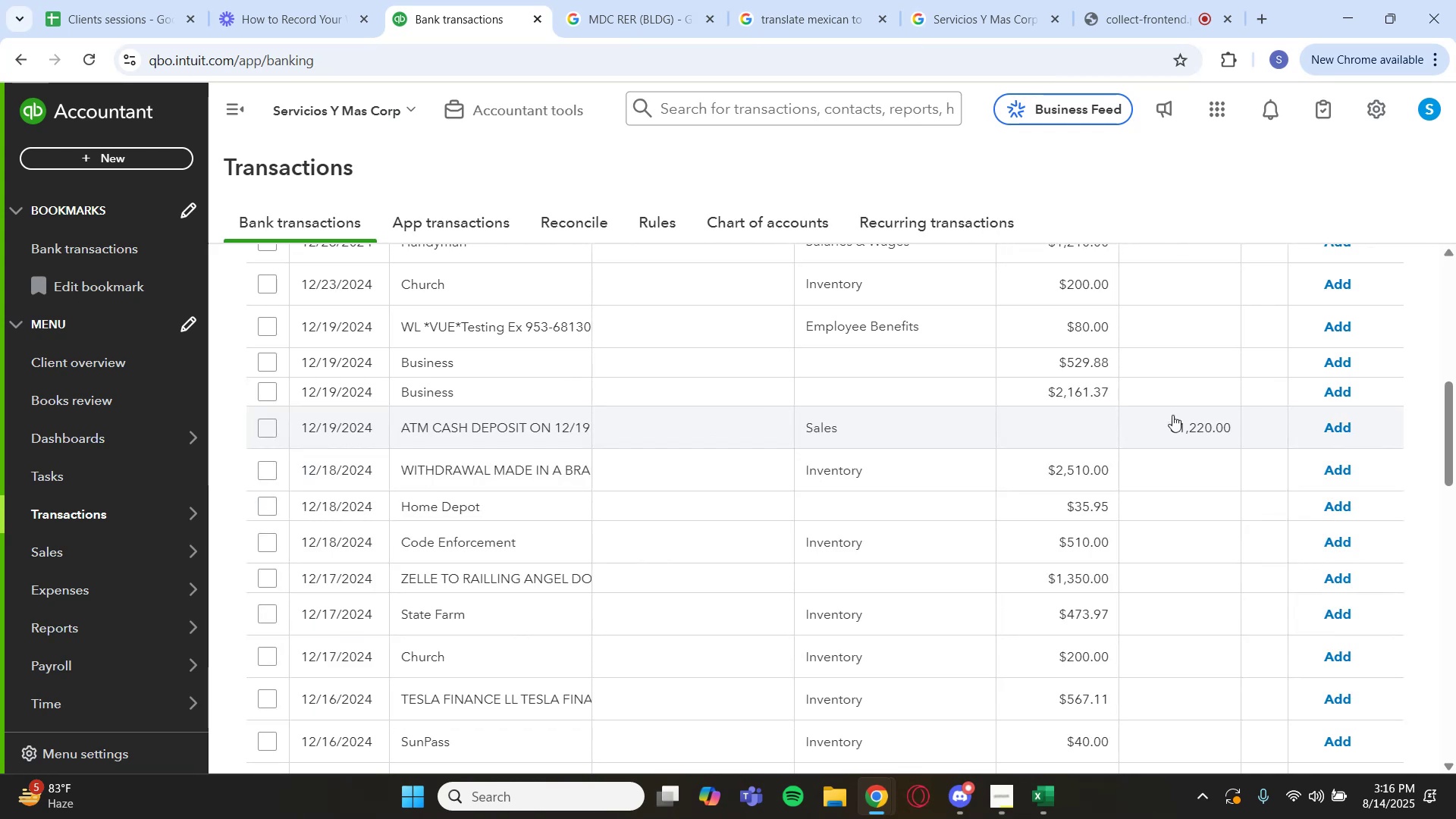 
scroll: coordinate [977, 363], scroll_direction: up, amount: 5.0
 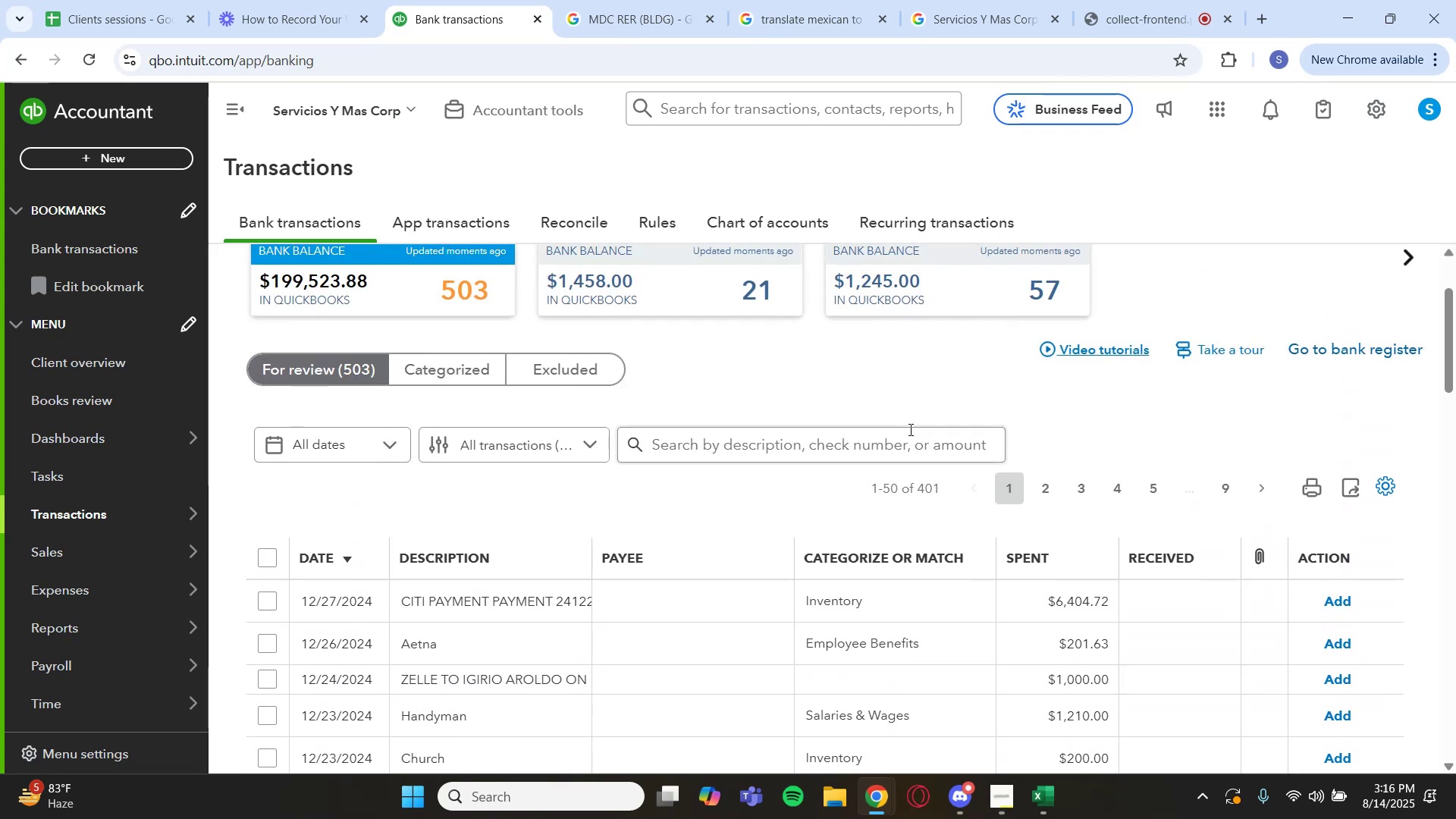 
left_click([905, 438])
 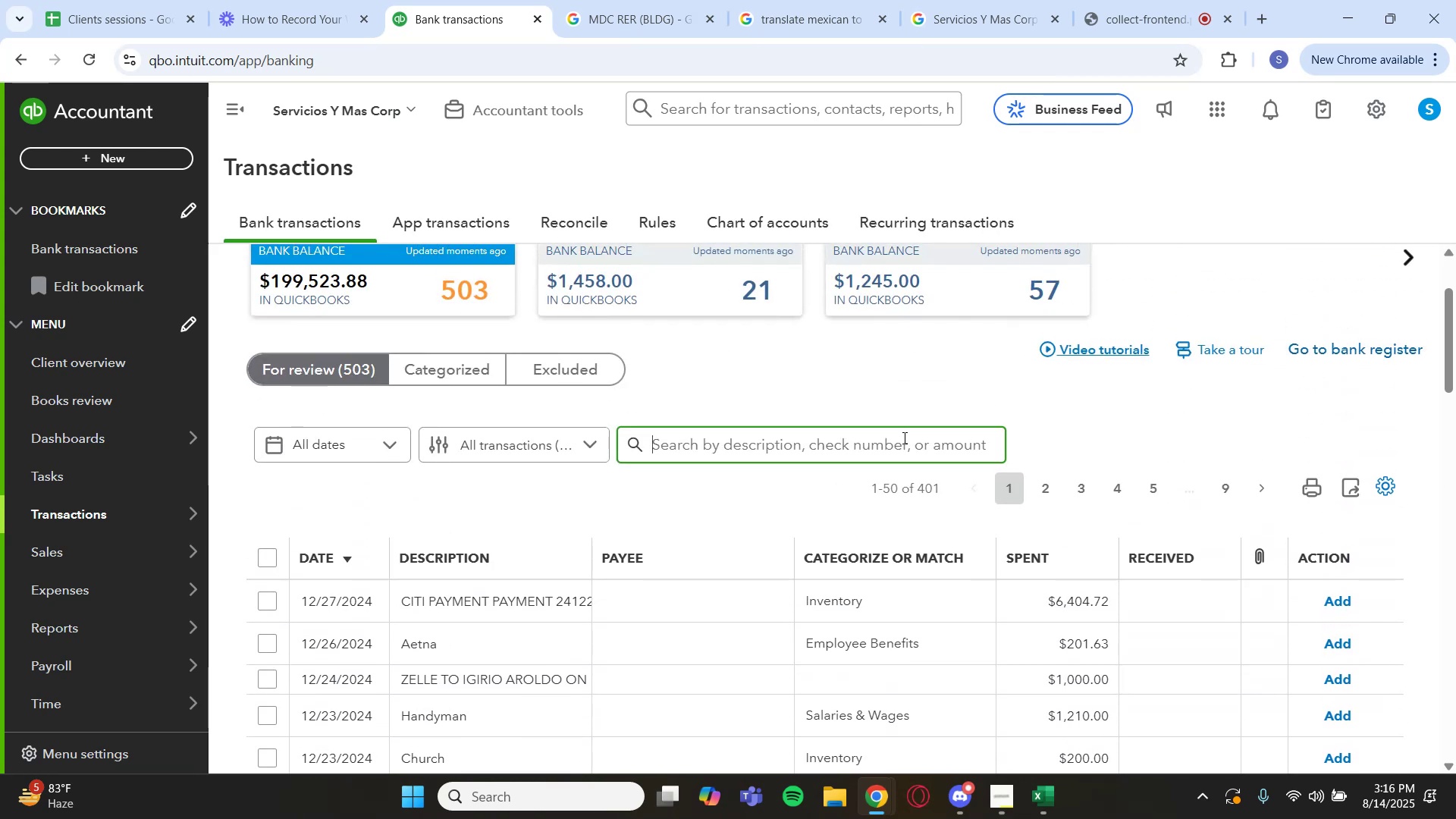 
key(Control+V)
 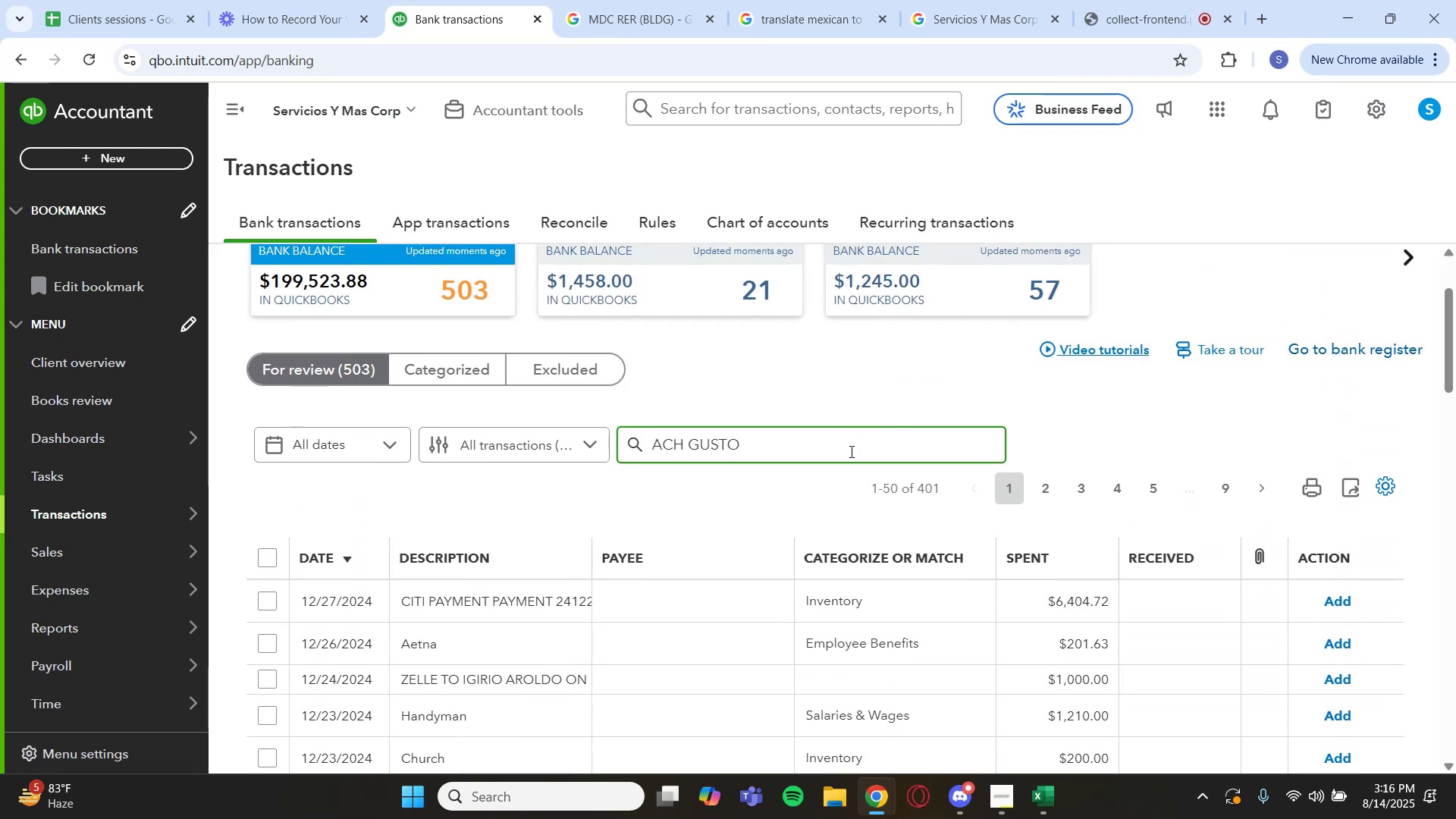 
key(Enter)
 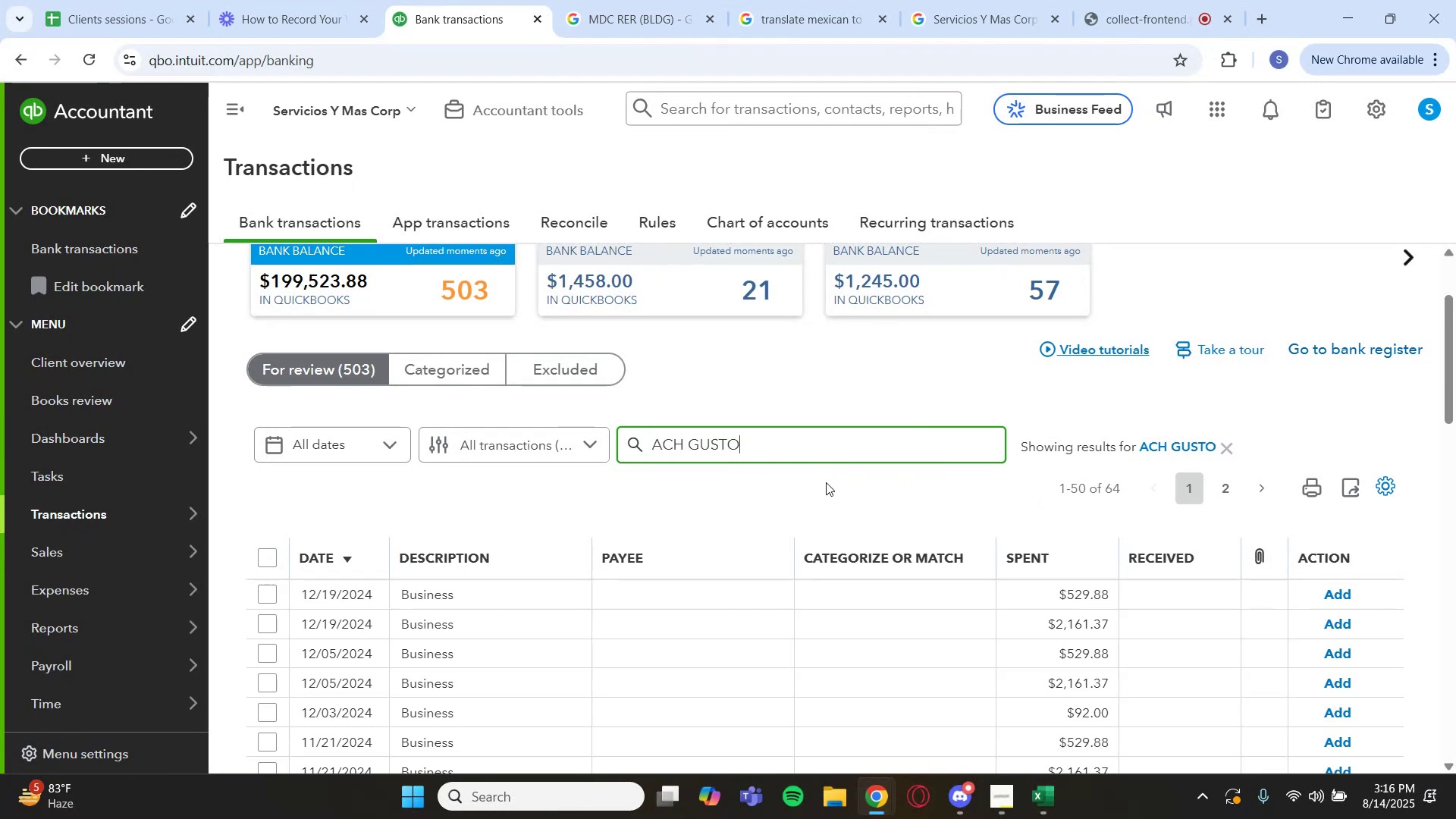 
scroll: coordinate [729, 492], scroll_direction: down, amount: 10.0
 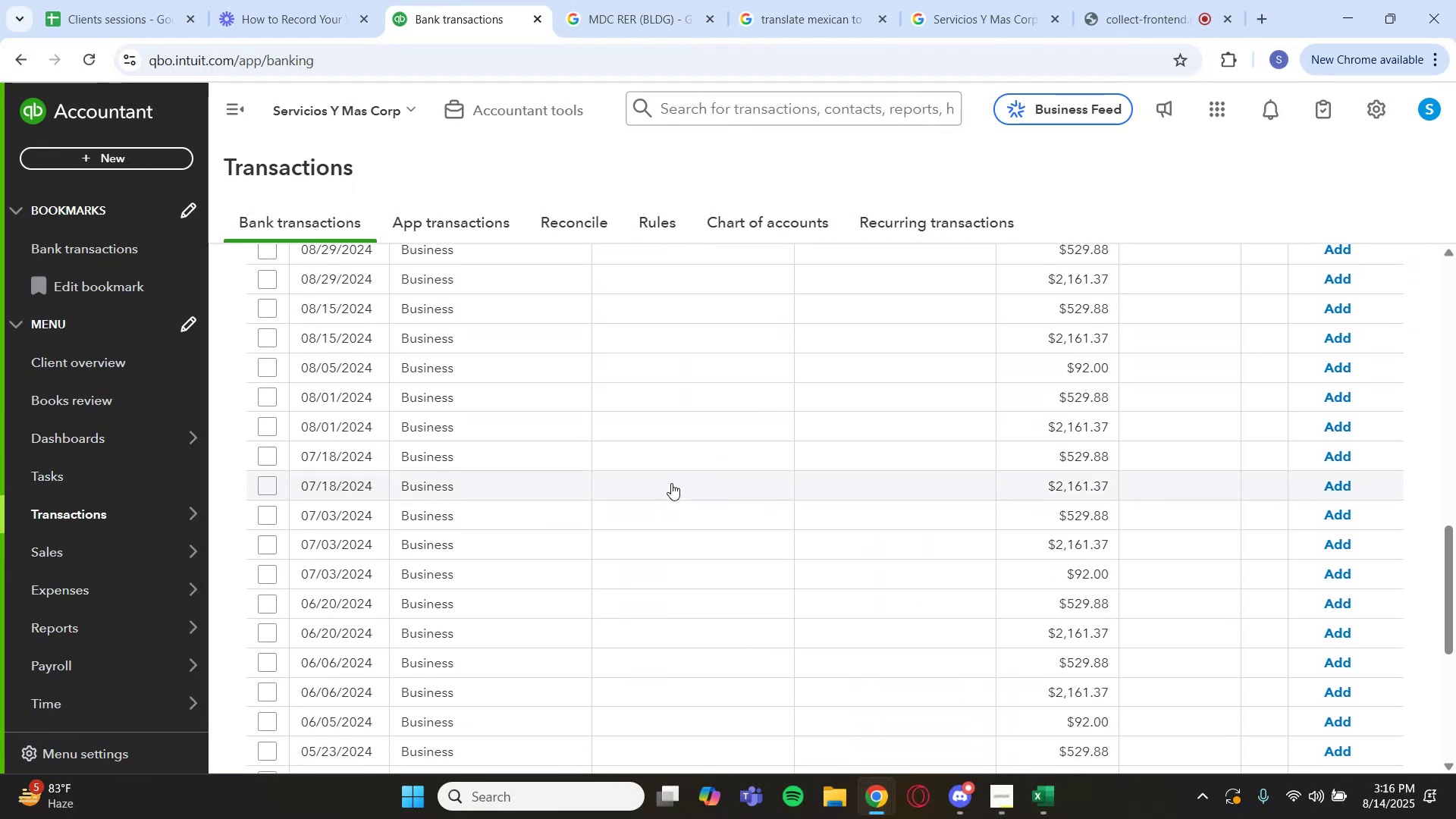 
mouse_move([541, 466])
 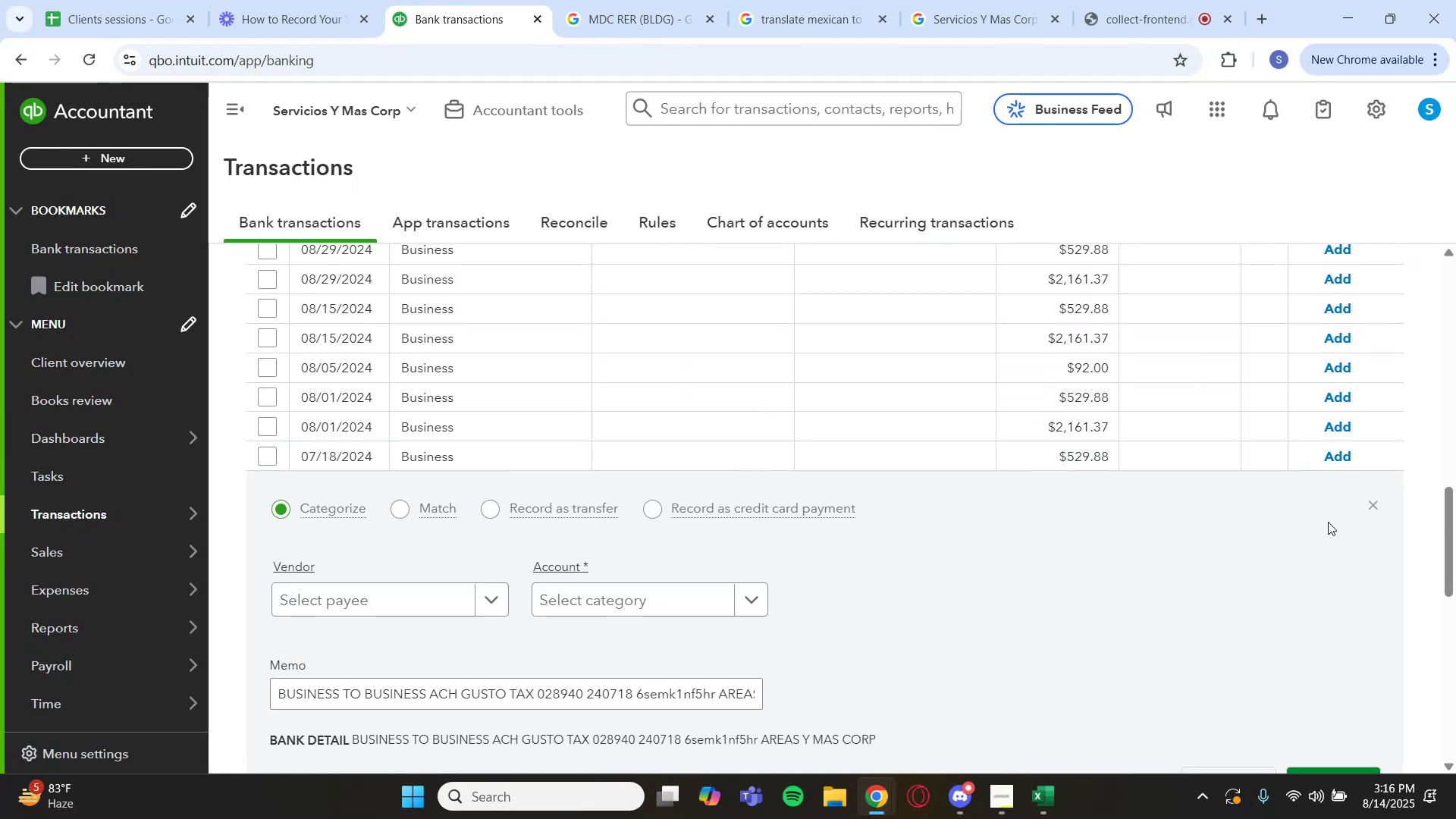 
left_click([1366, 505])
 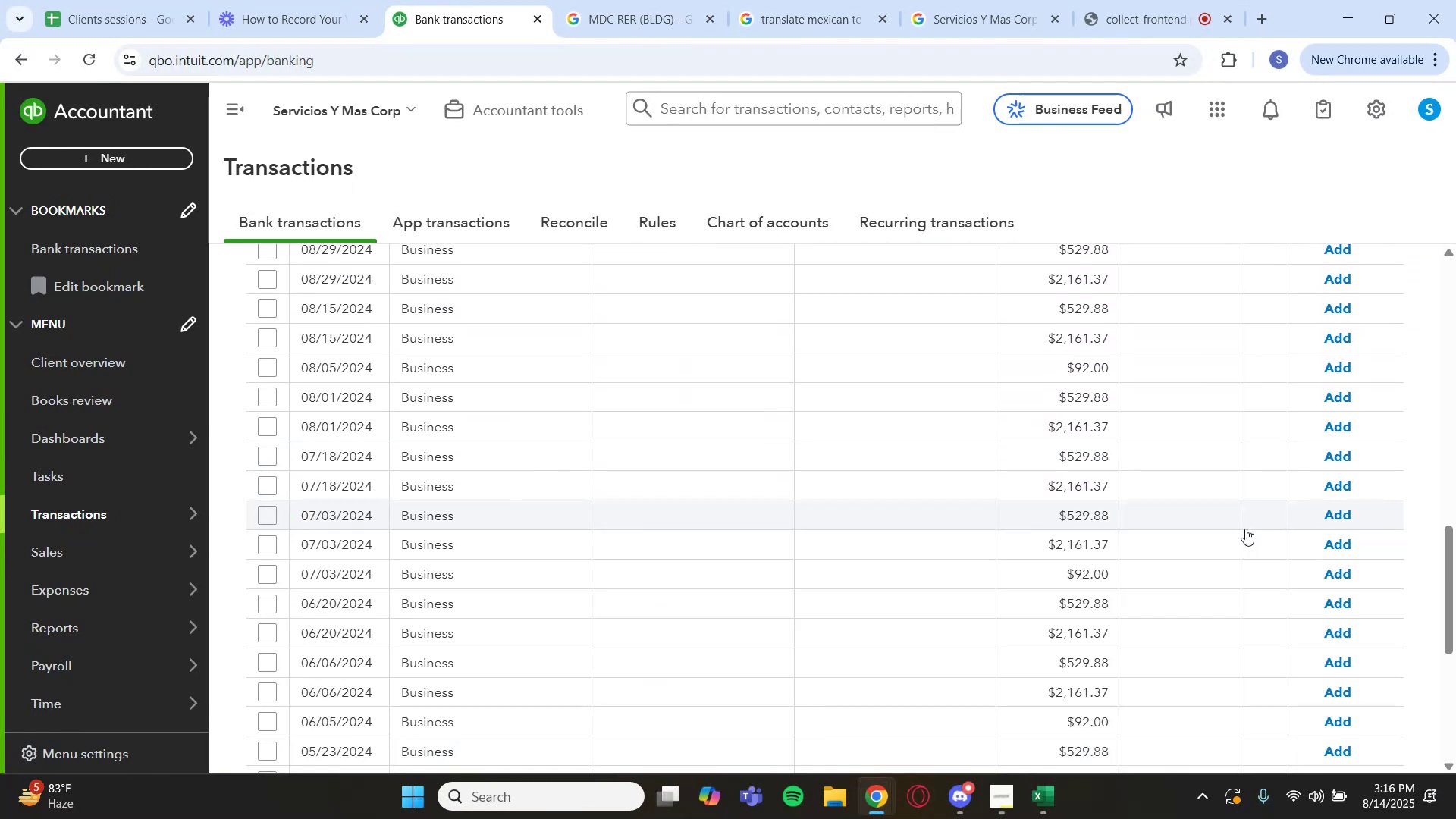 
scroll: coordinate [582, 555], scroll_direction: down, amount: 6.0
 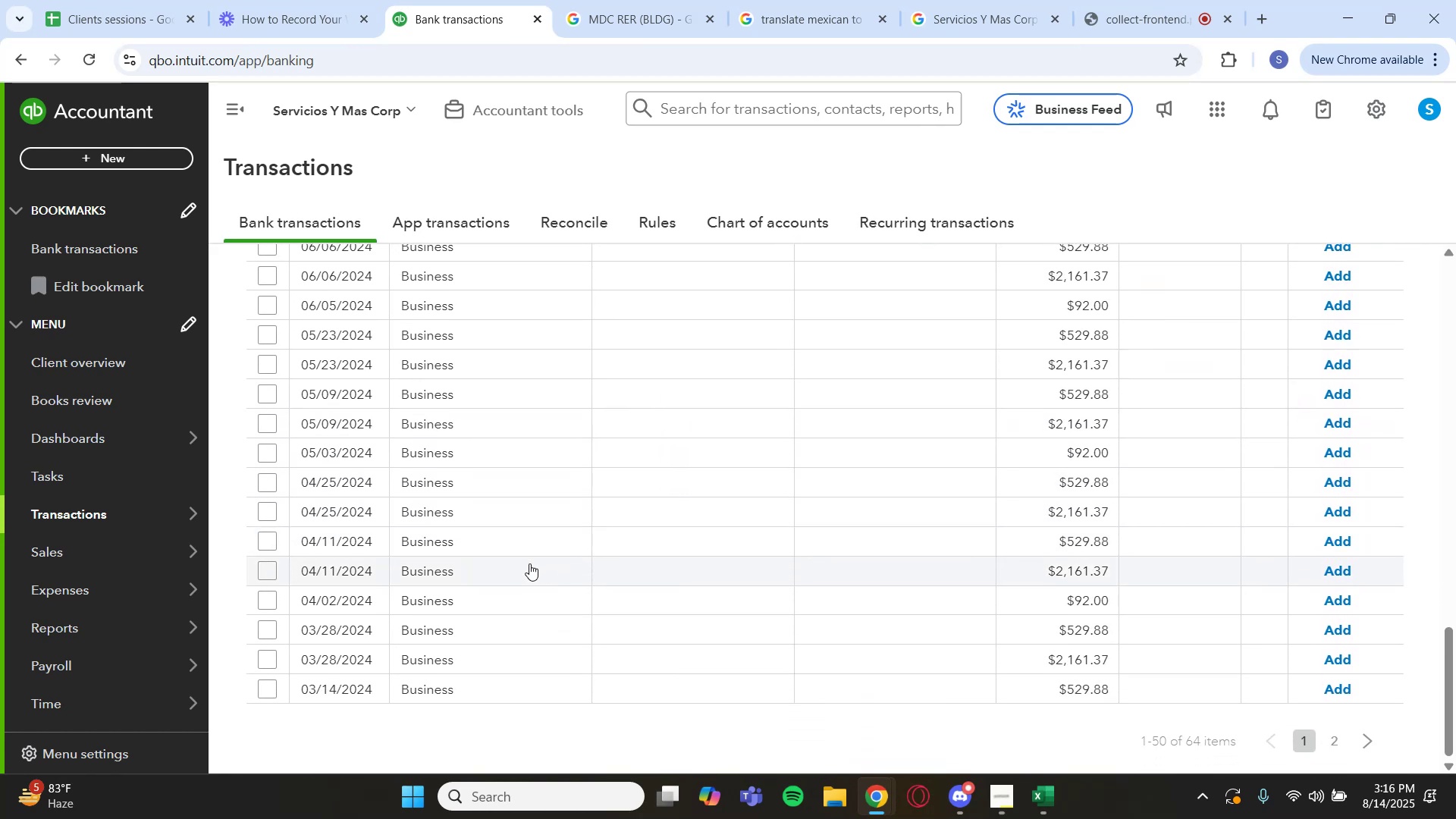 
left_click([526, 566])
 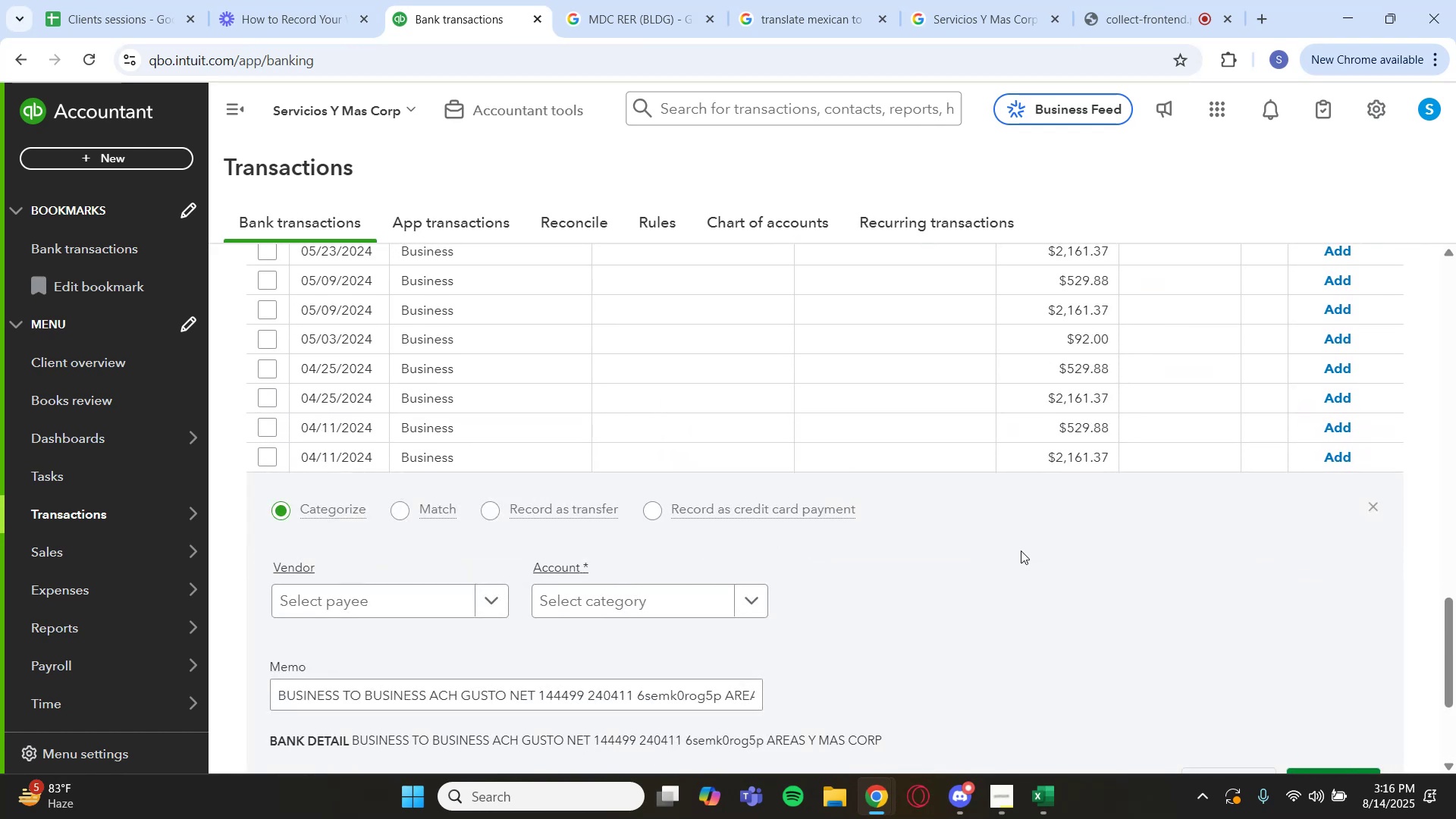 
left_click([1379, 510])
 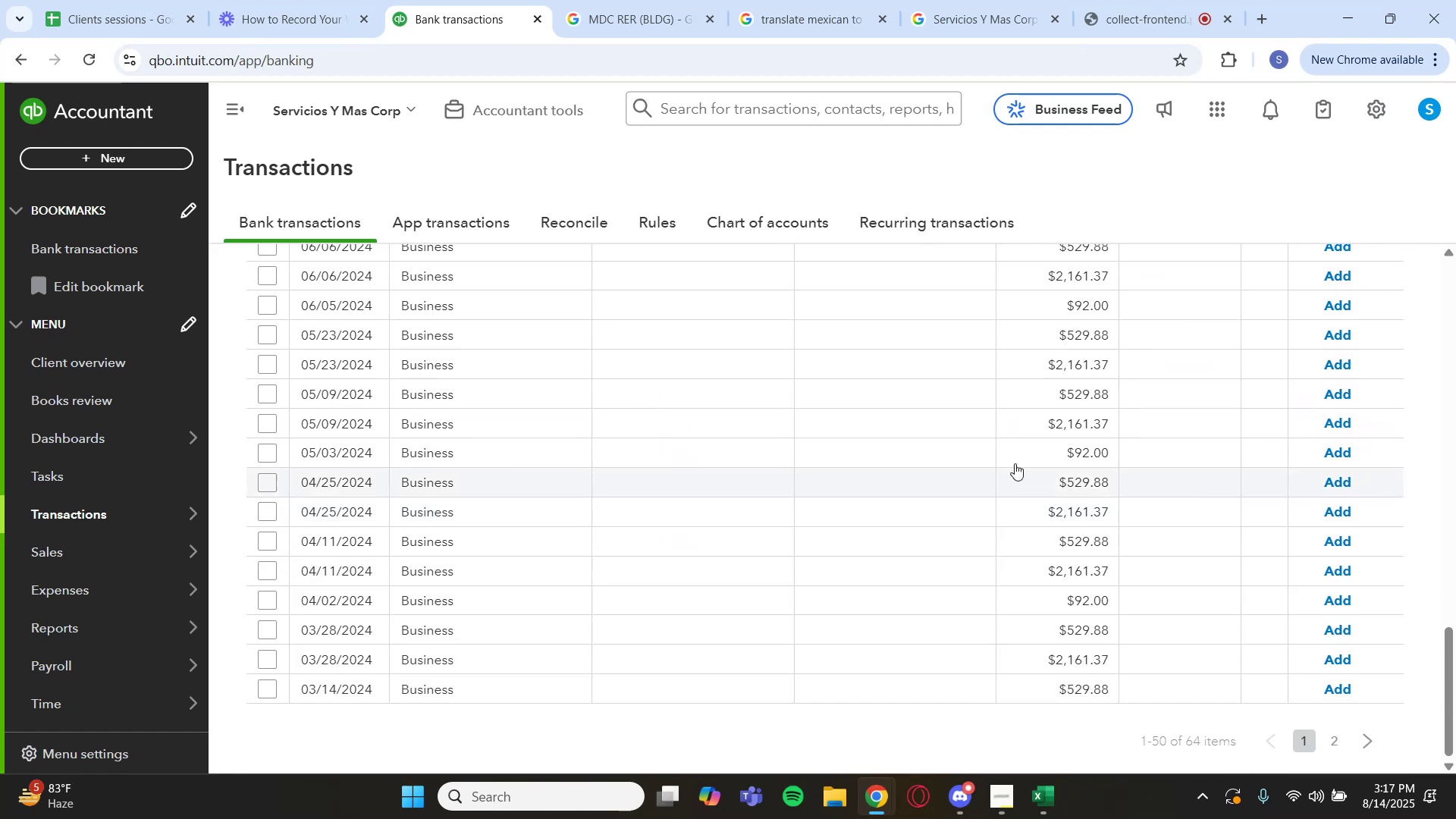 
scroll: coordinate [542, 381], scroll_direction: up, amount: 8.0
 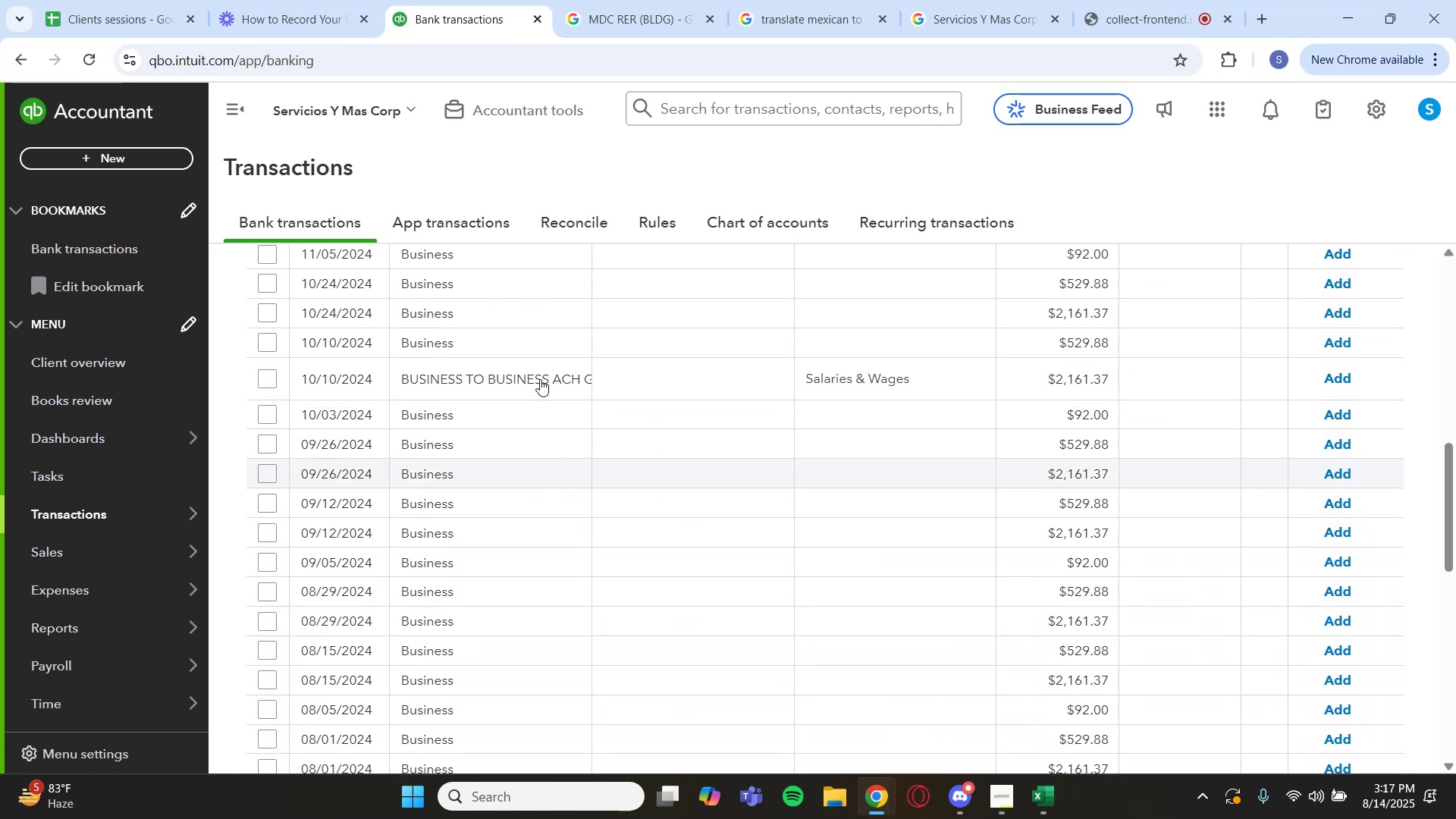 
left_click([538, 378])
 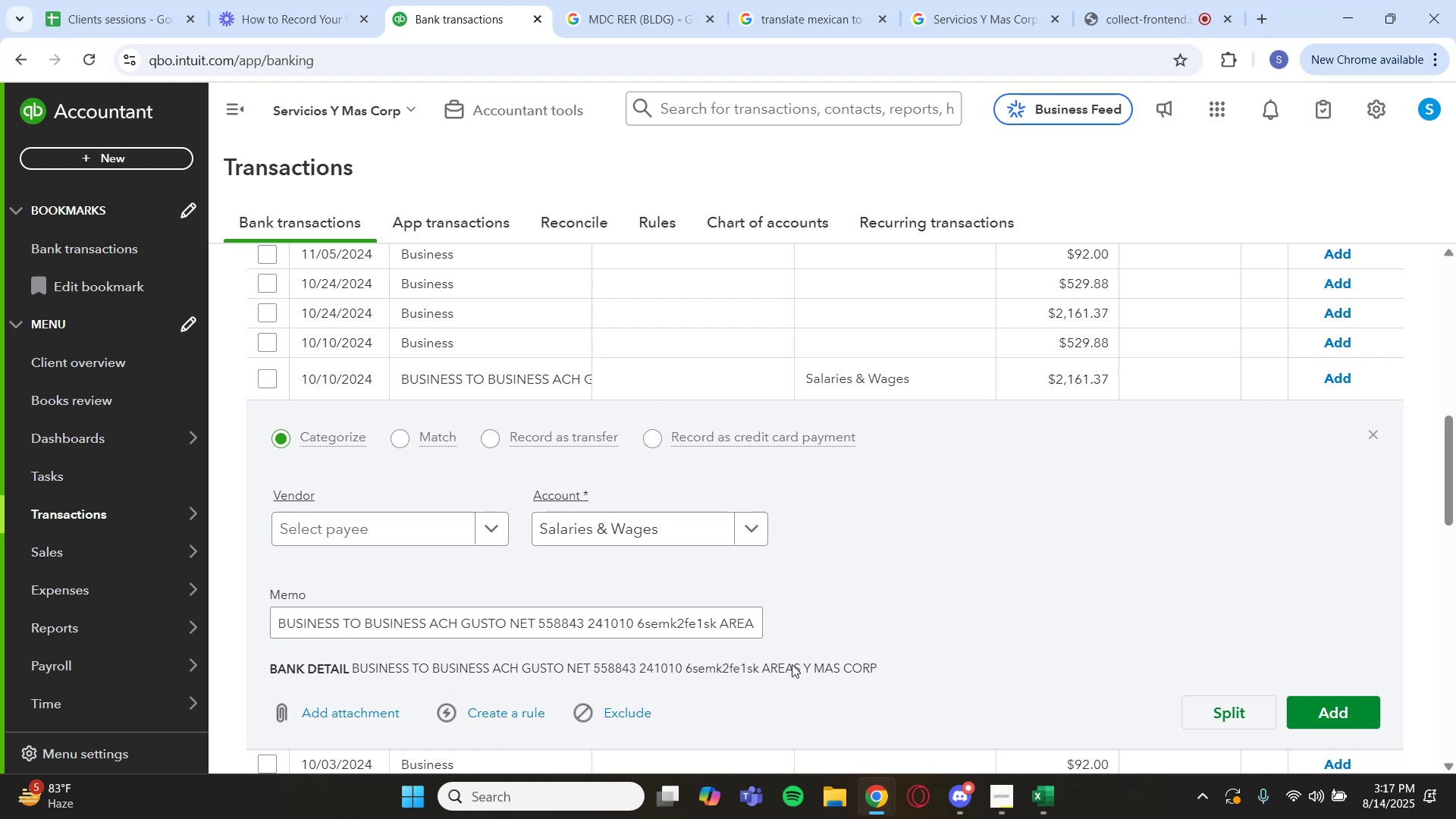 
wait(5.23)
 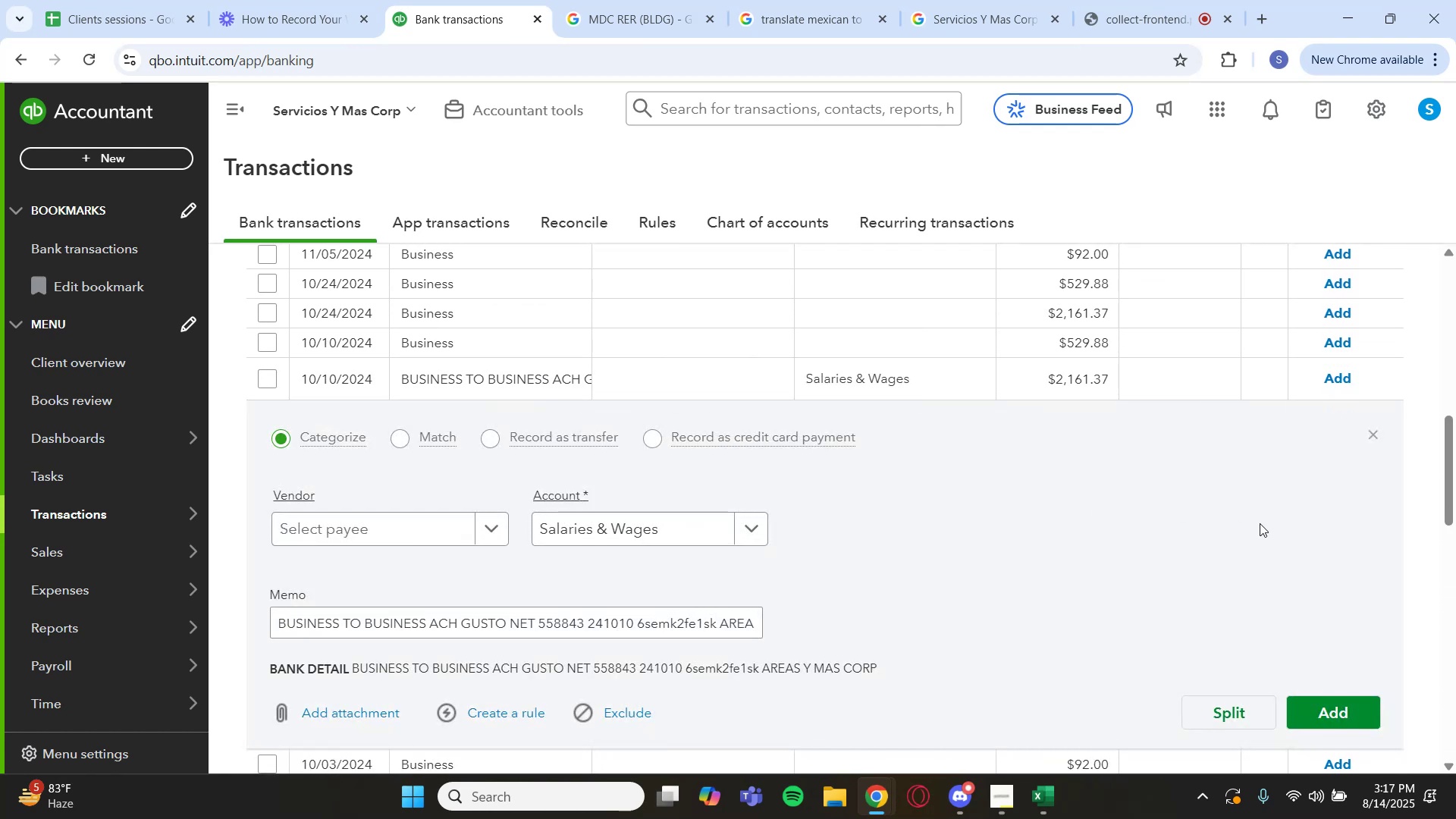 
left_click_drag(start_coordinate=[493, 668], to_coordinate=[559, 667])
 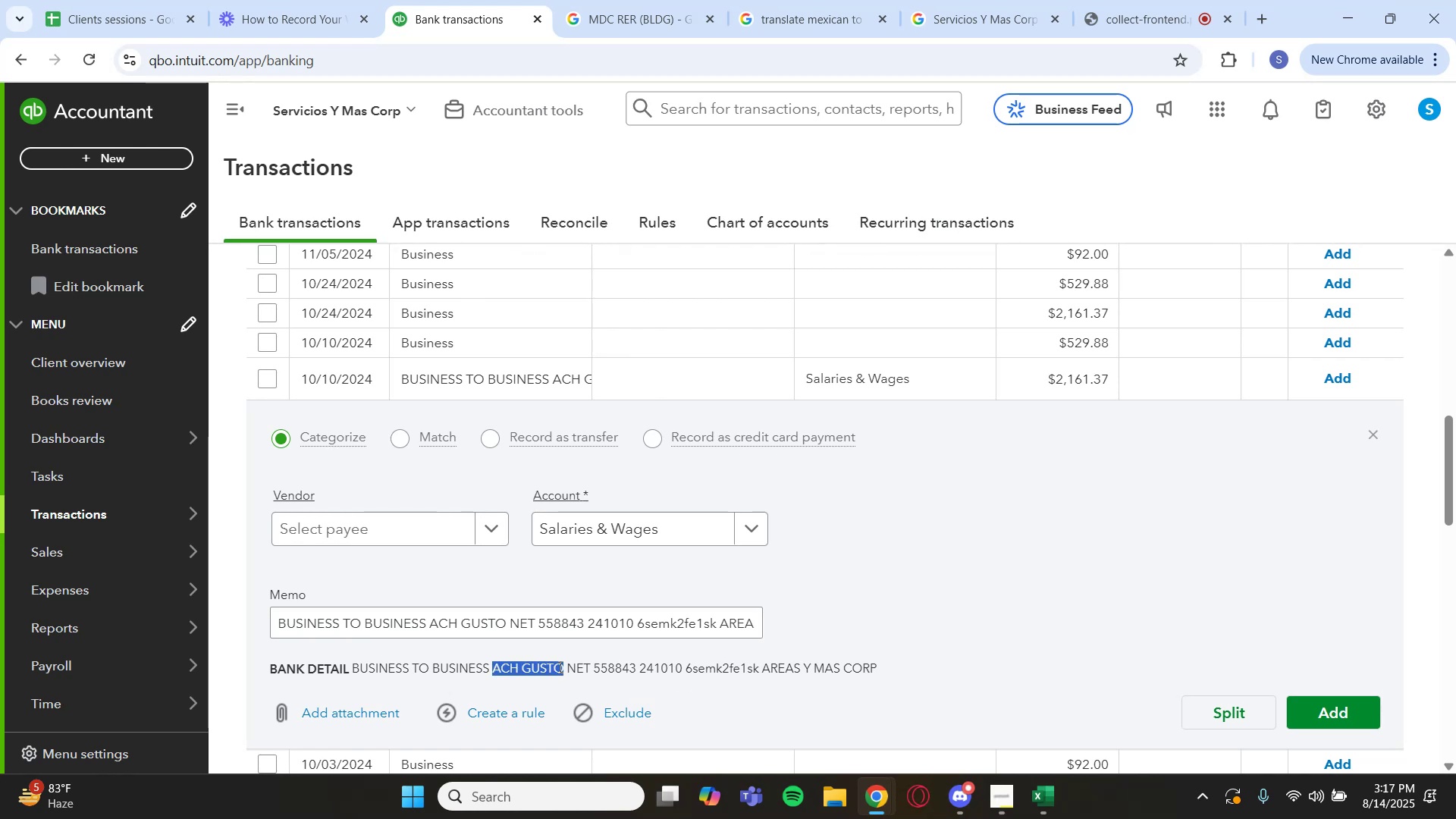 
key(Control+C)
 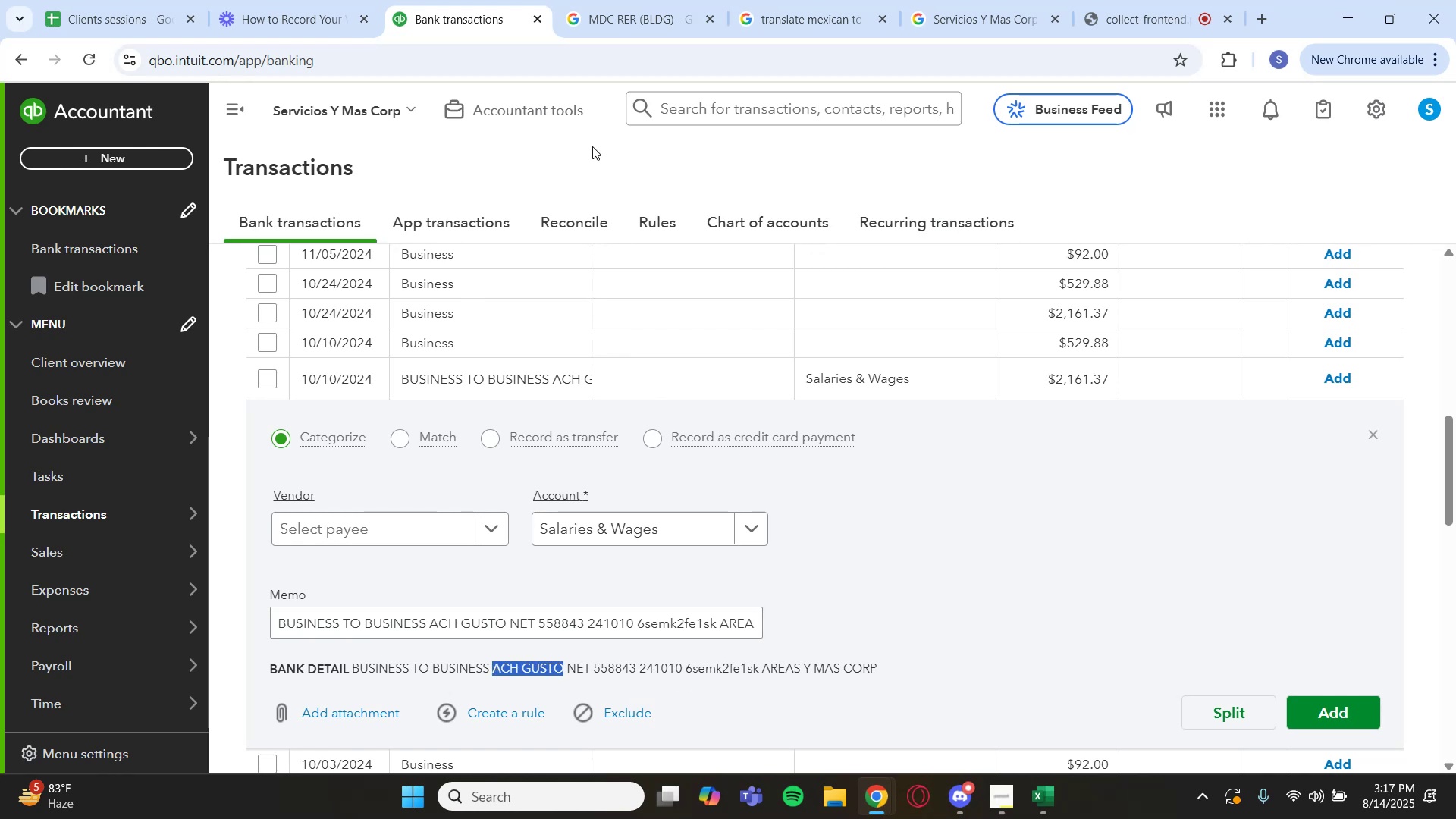 
left_click([623, 23])
 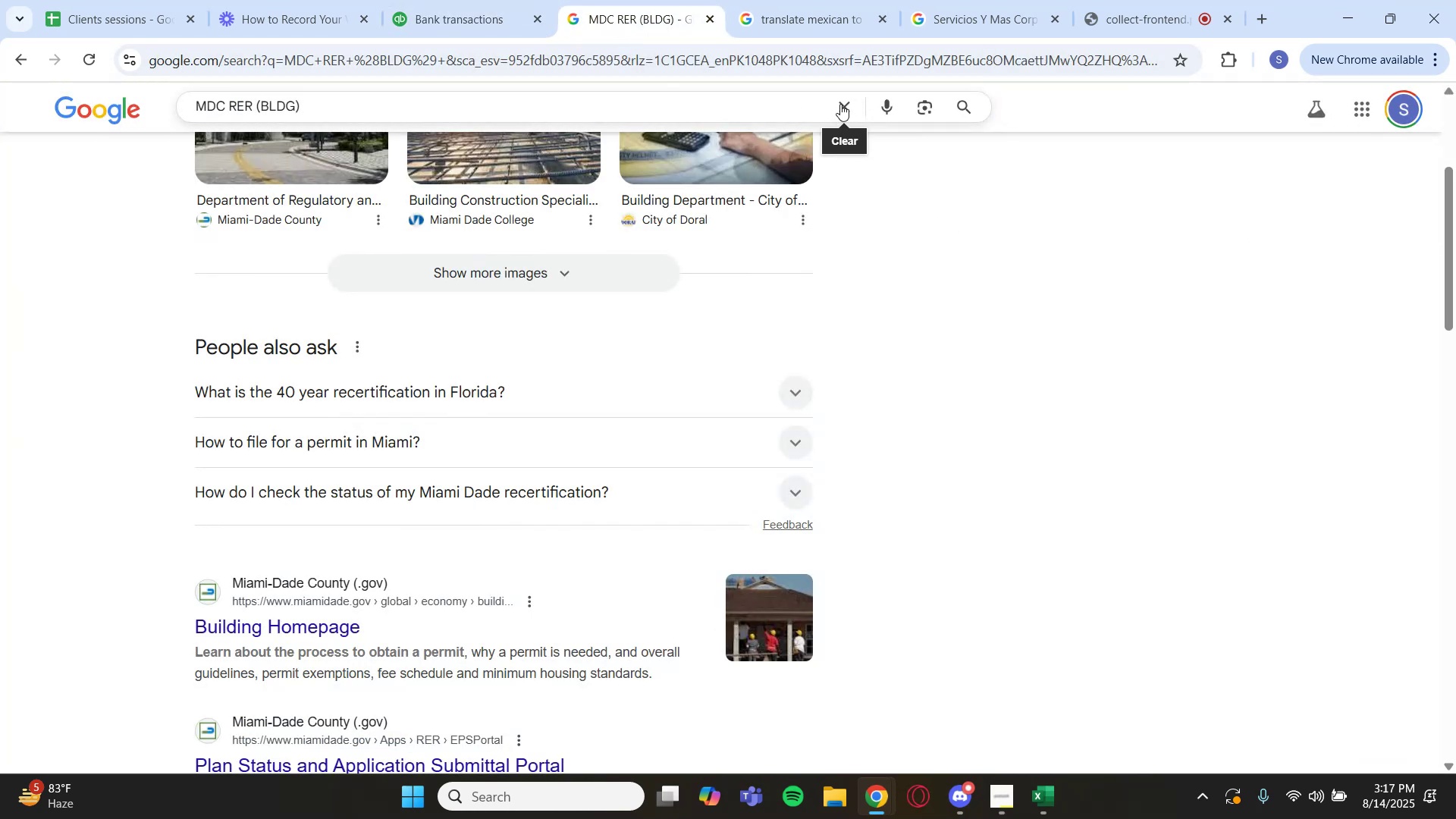 
key(Control+V)
 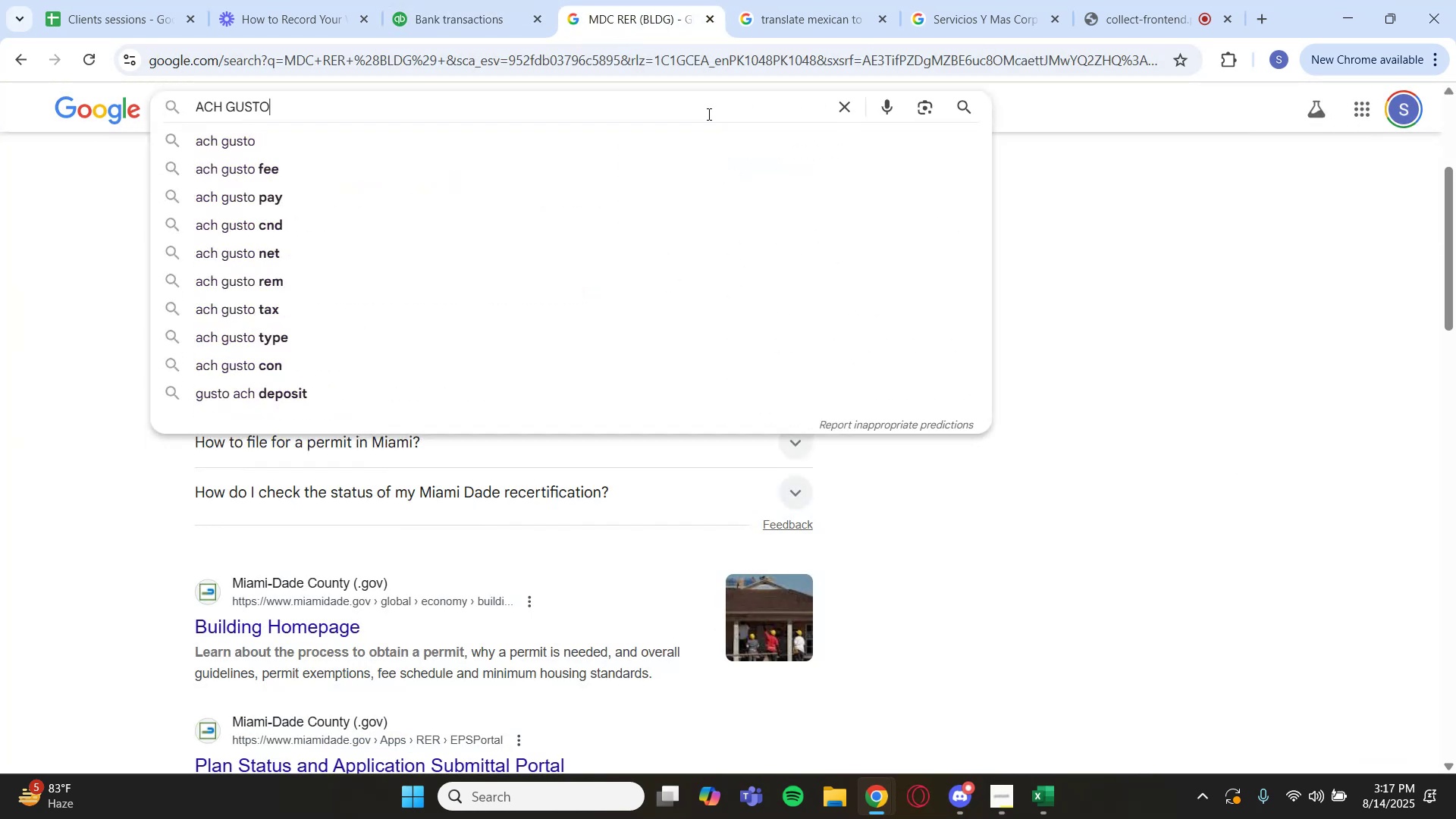 
key(Enter)
 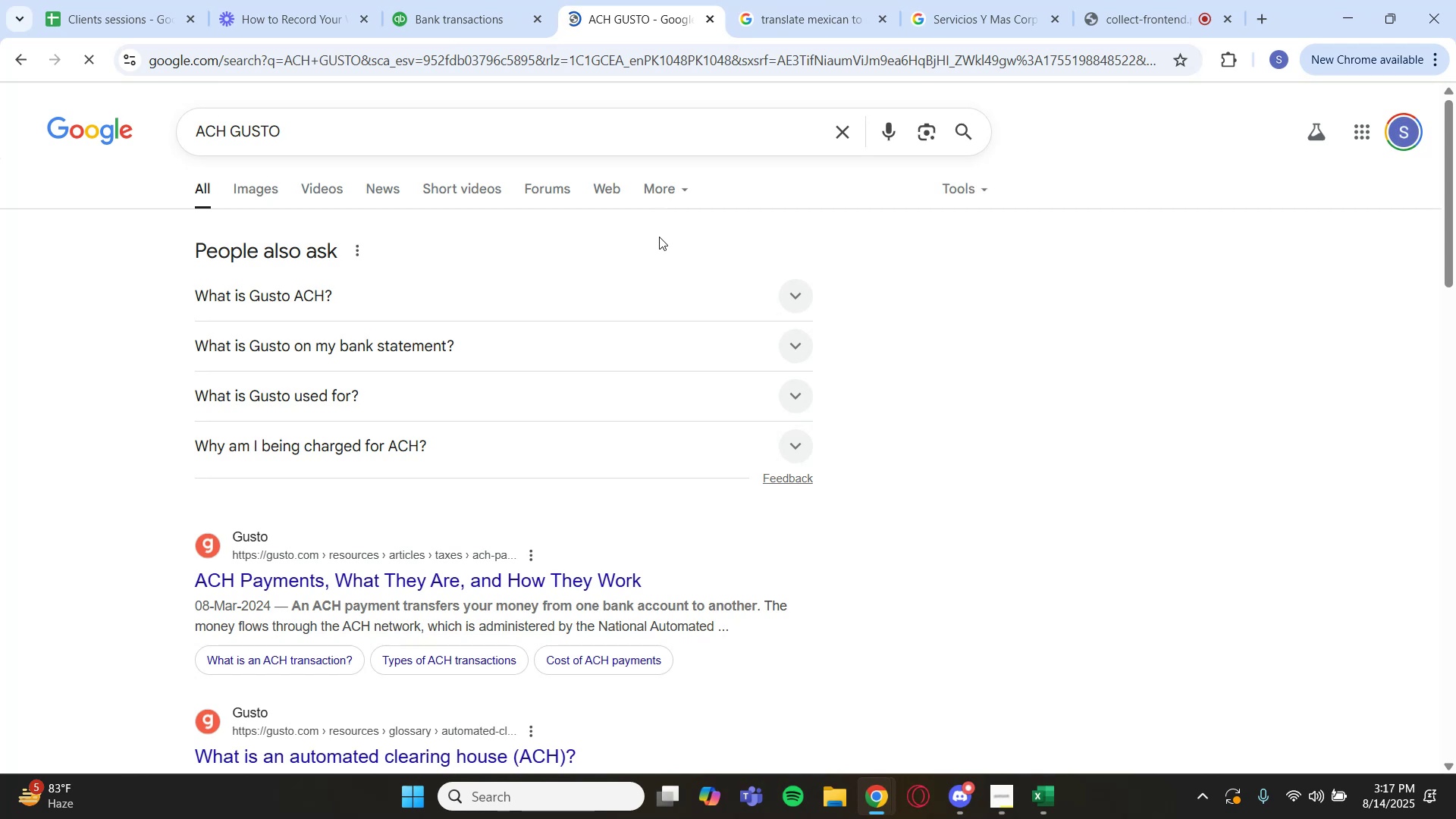 
left_click([591, 289])
 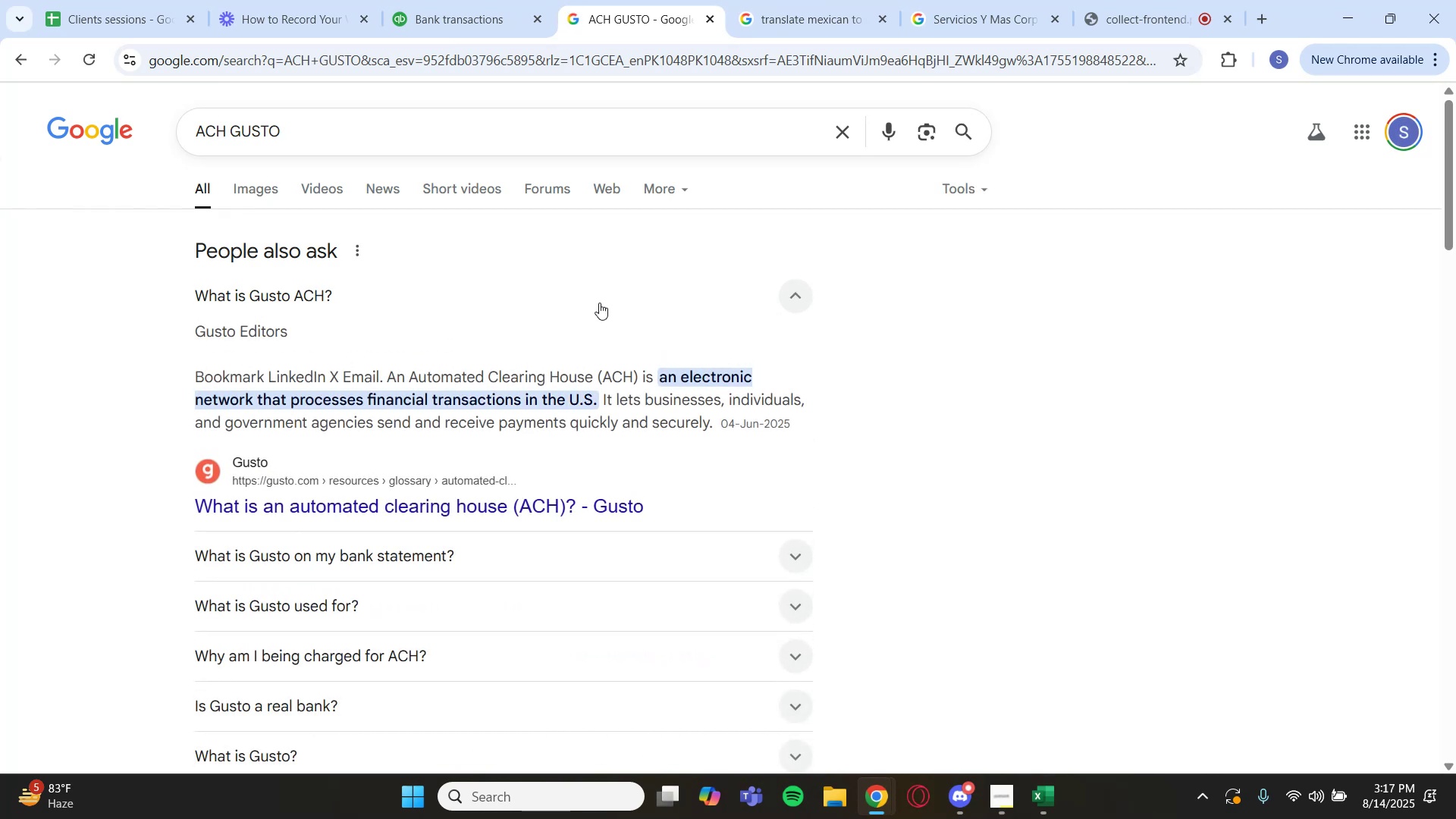 
wait(7.32)
 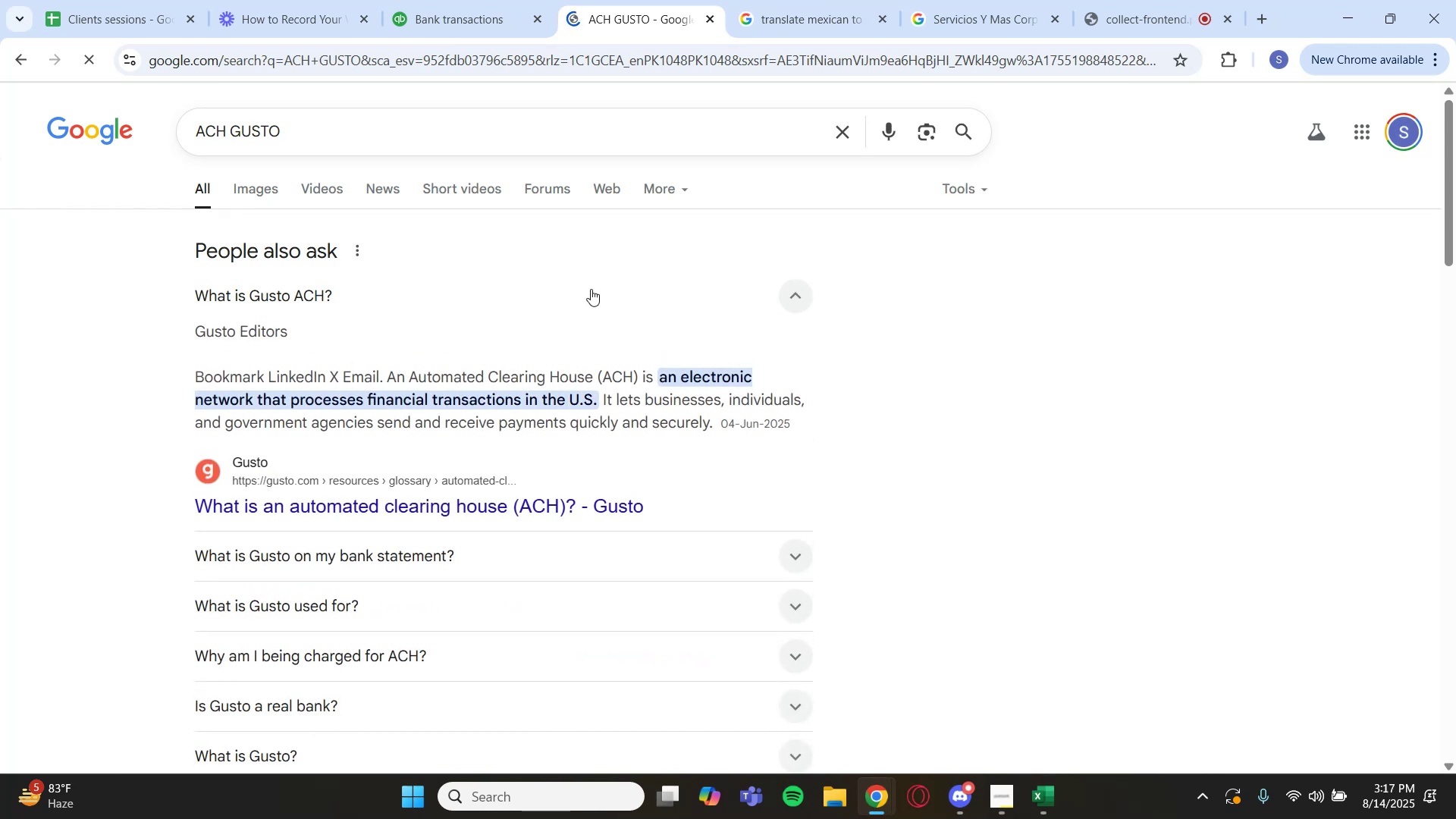 
left_click([601, 308])
 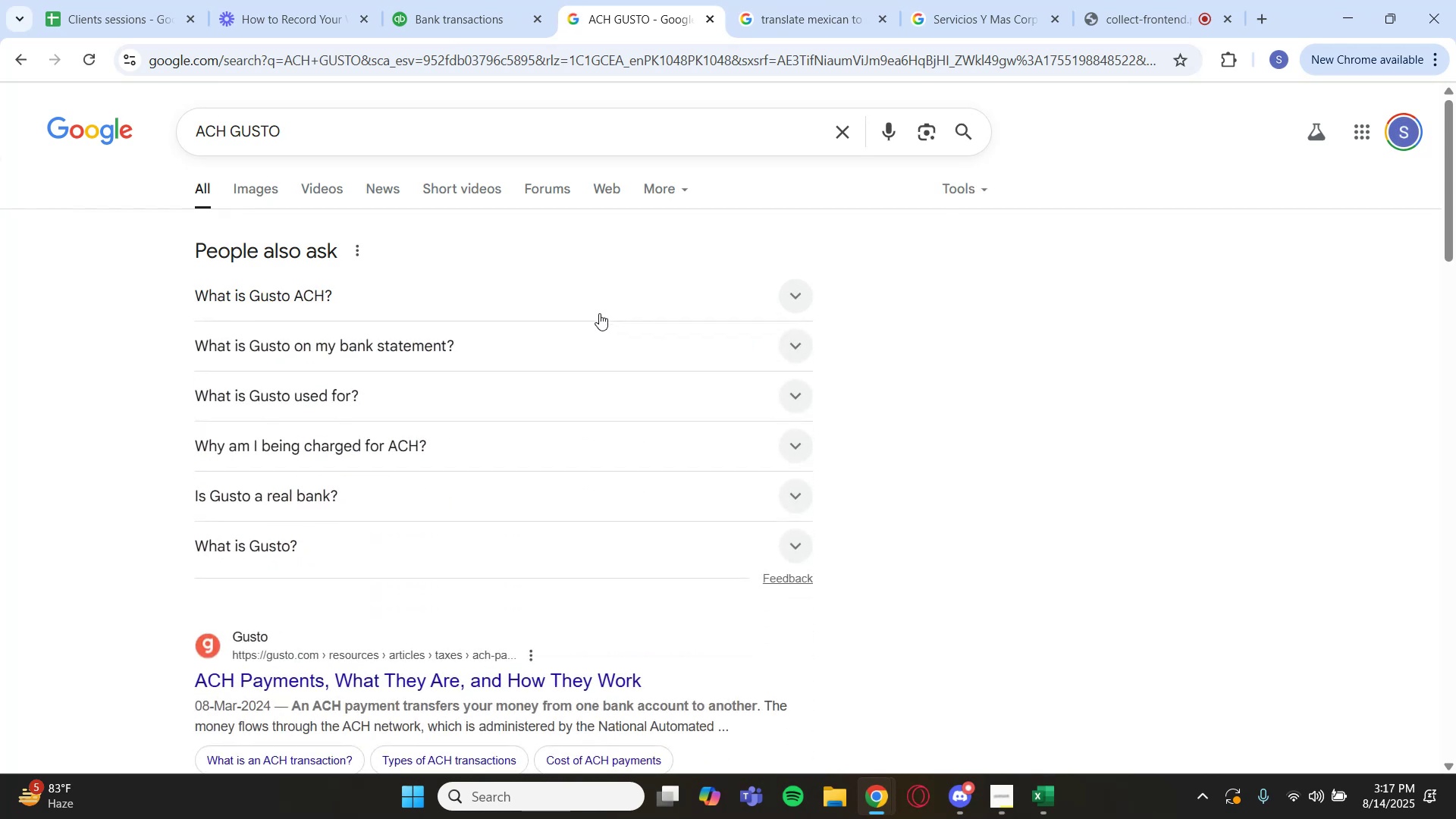 
scroll: coordinate [541, 395], scroll_direction: down, amount: 3.0
 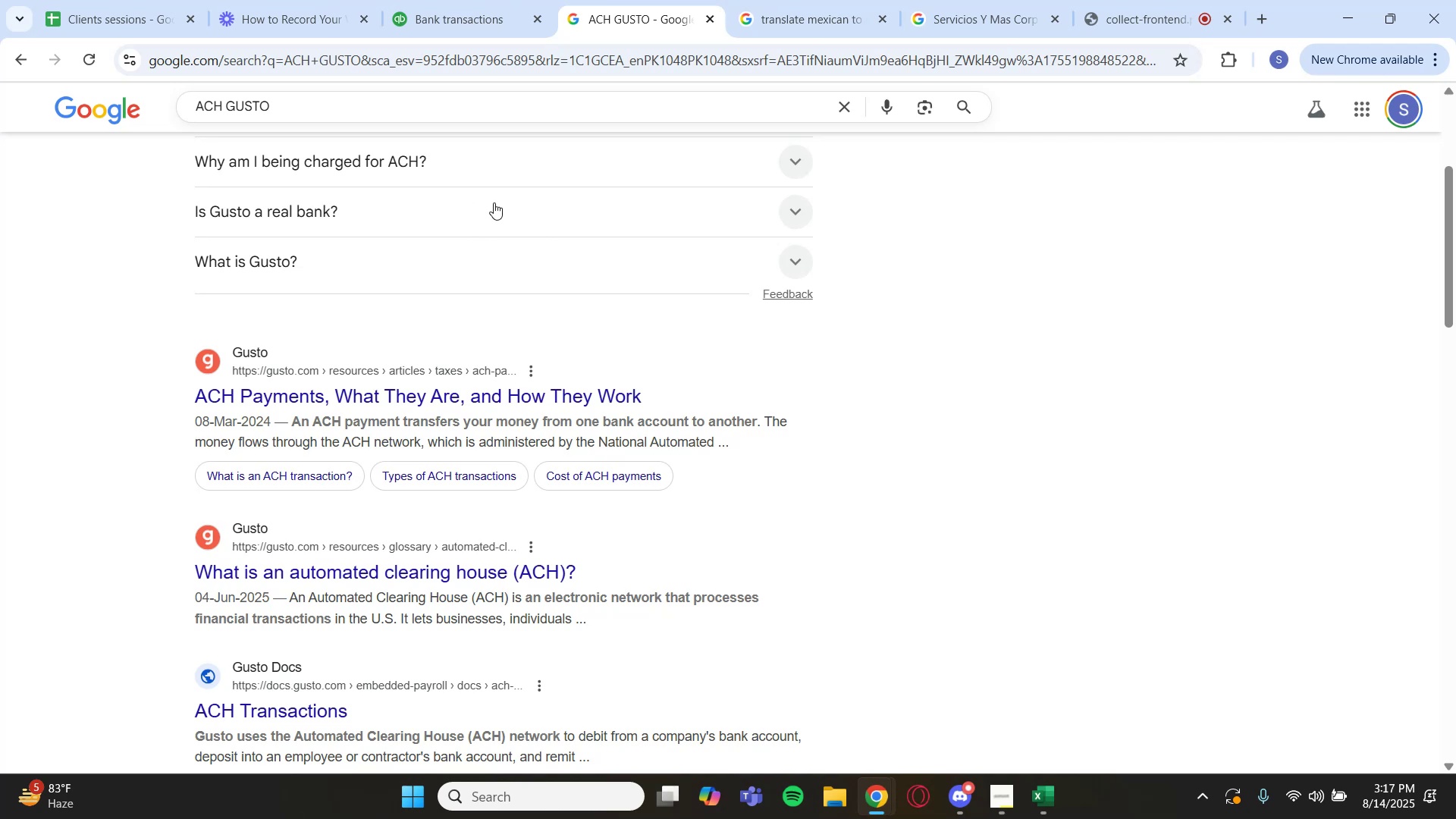 
wait(5.12)
 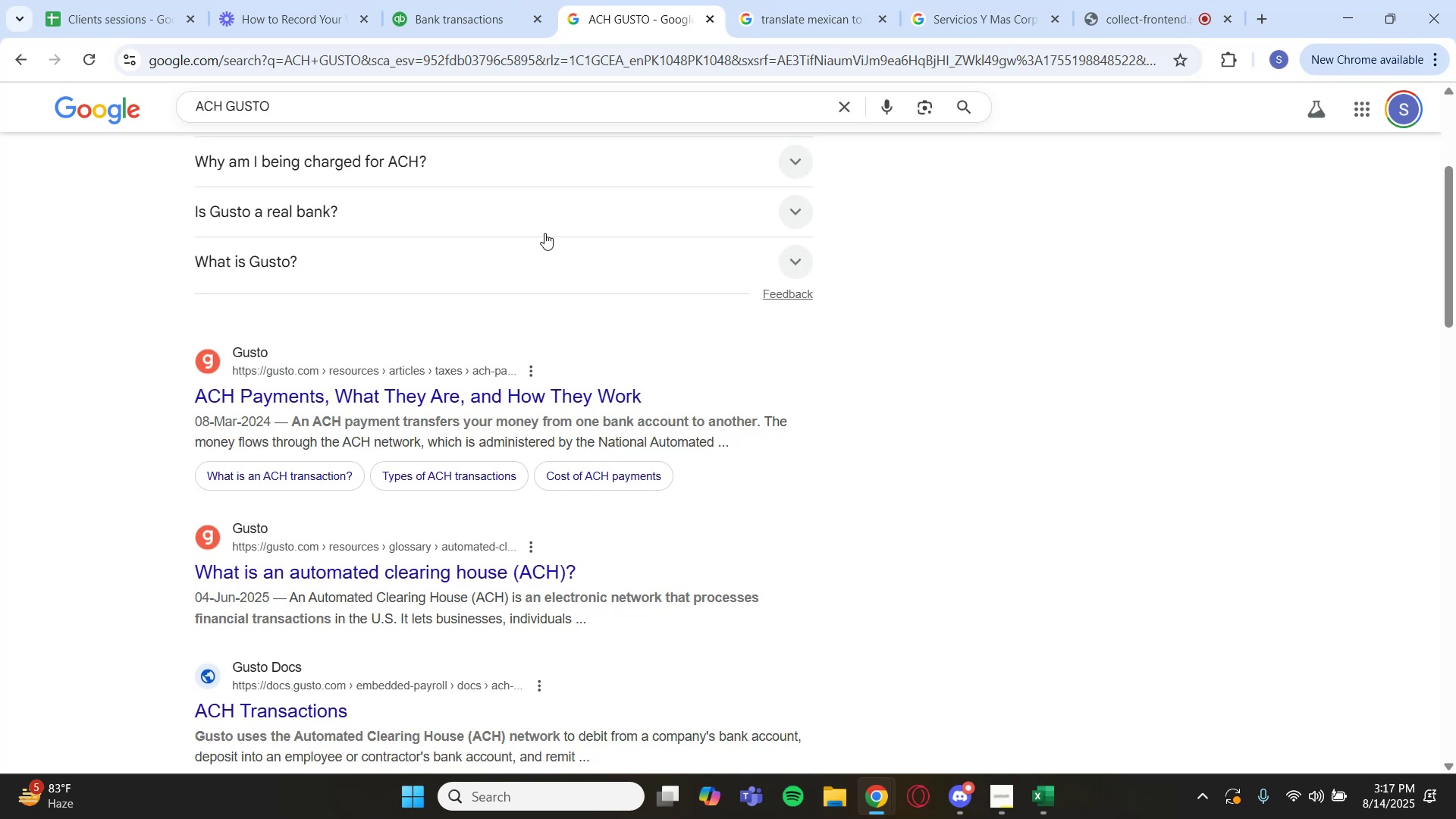 
left_click([447, 27])
 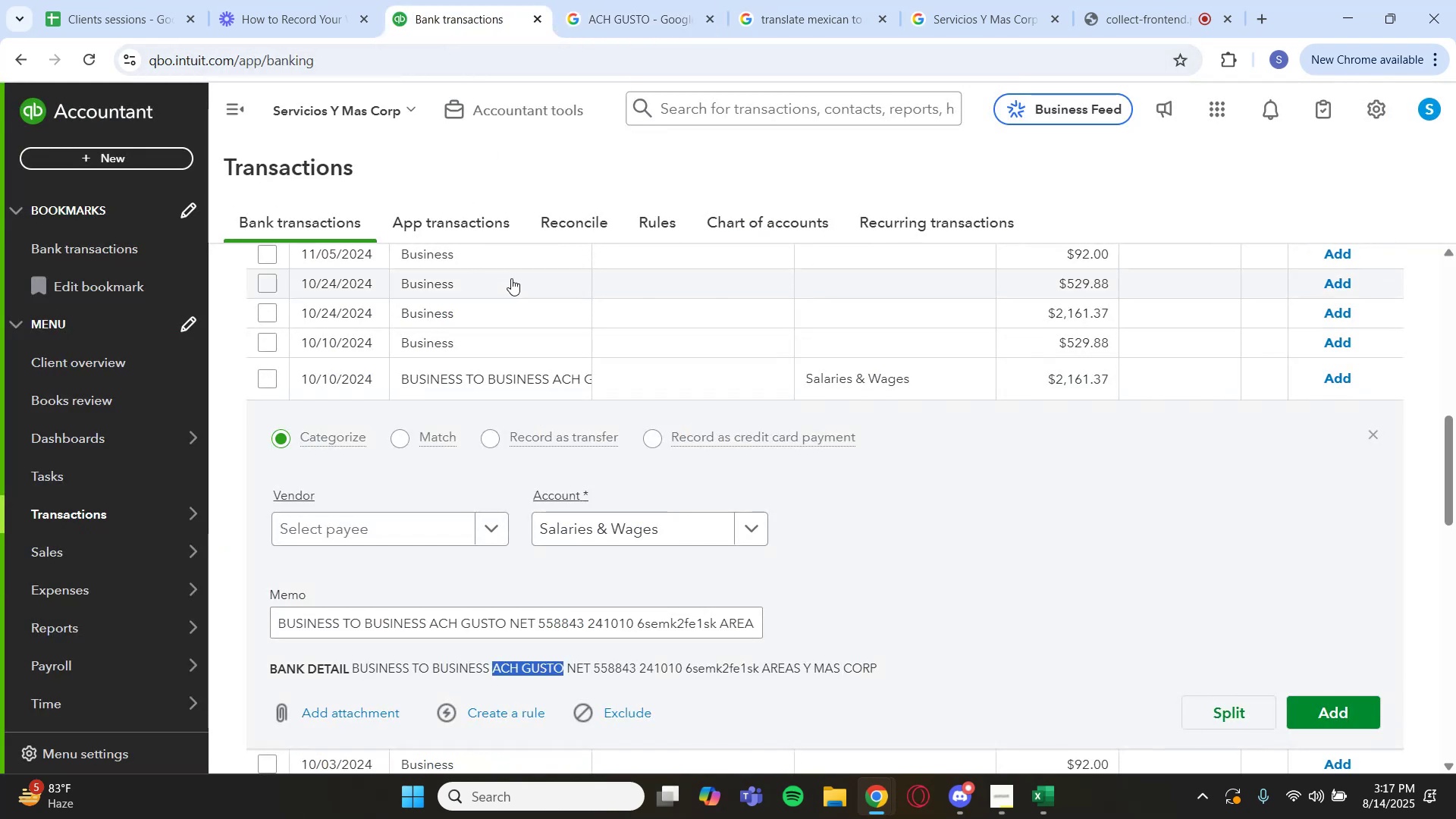 
scroll: coordinate [323, 347], scroll_direction: up, amount: 6.0
 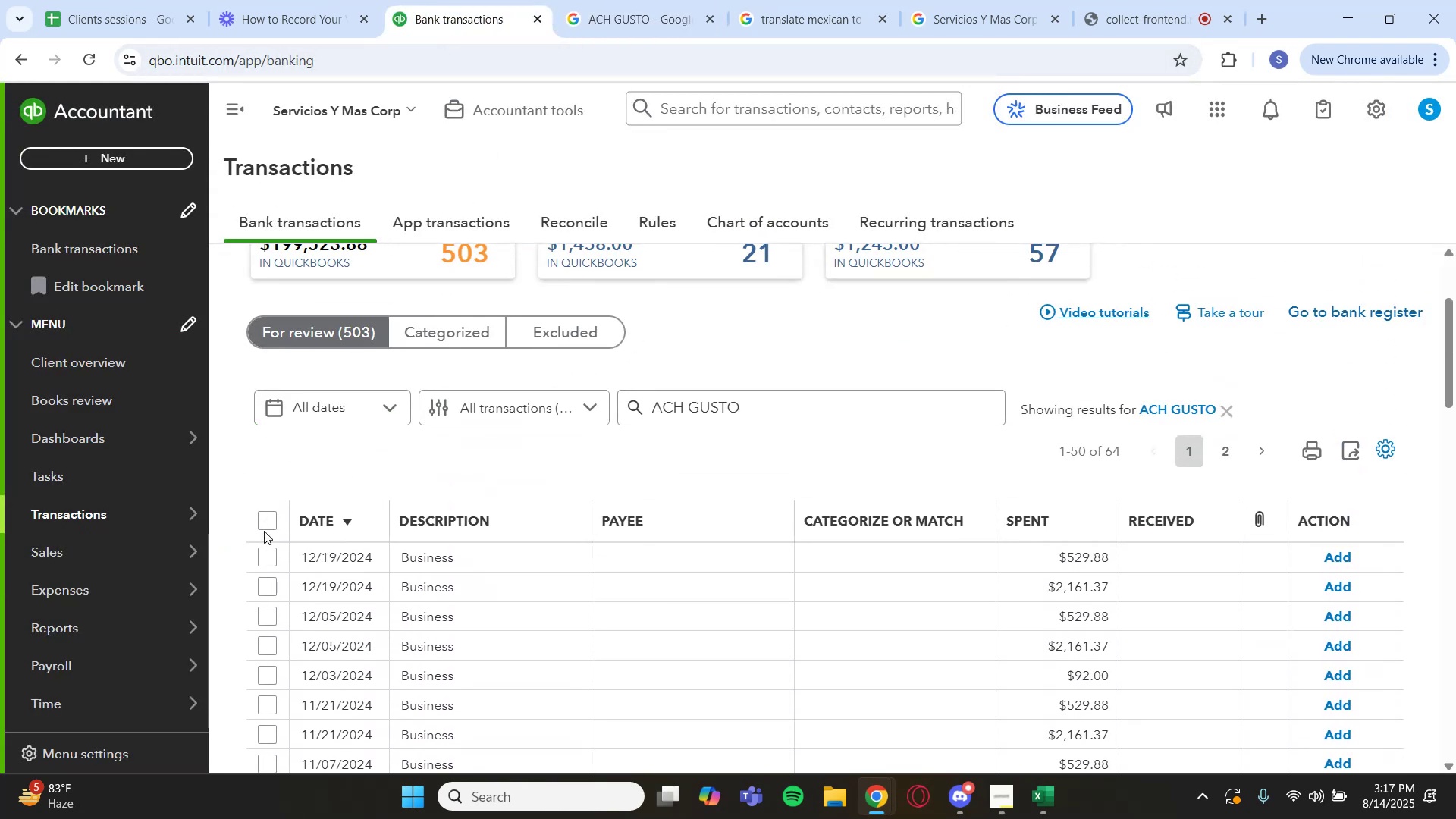 
double_click([272, 524])
 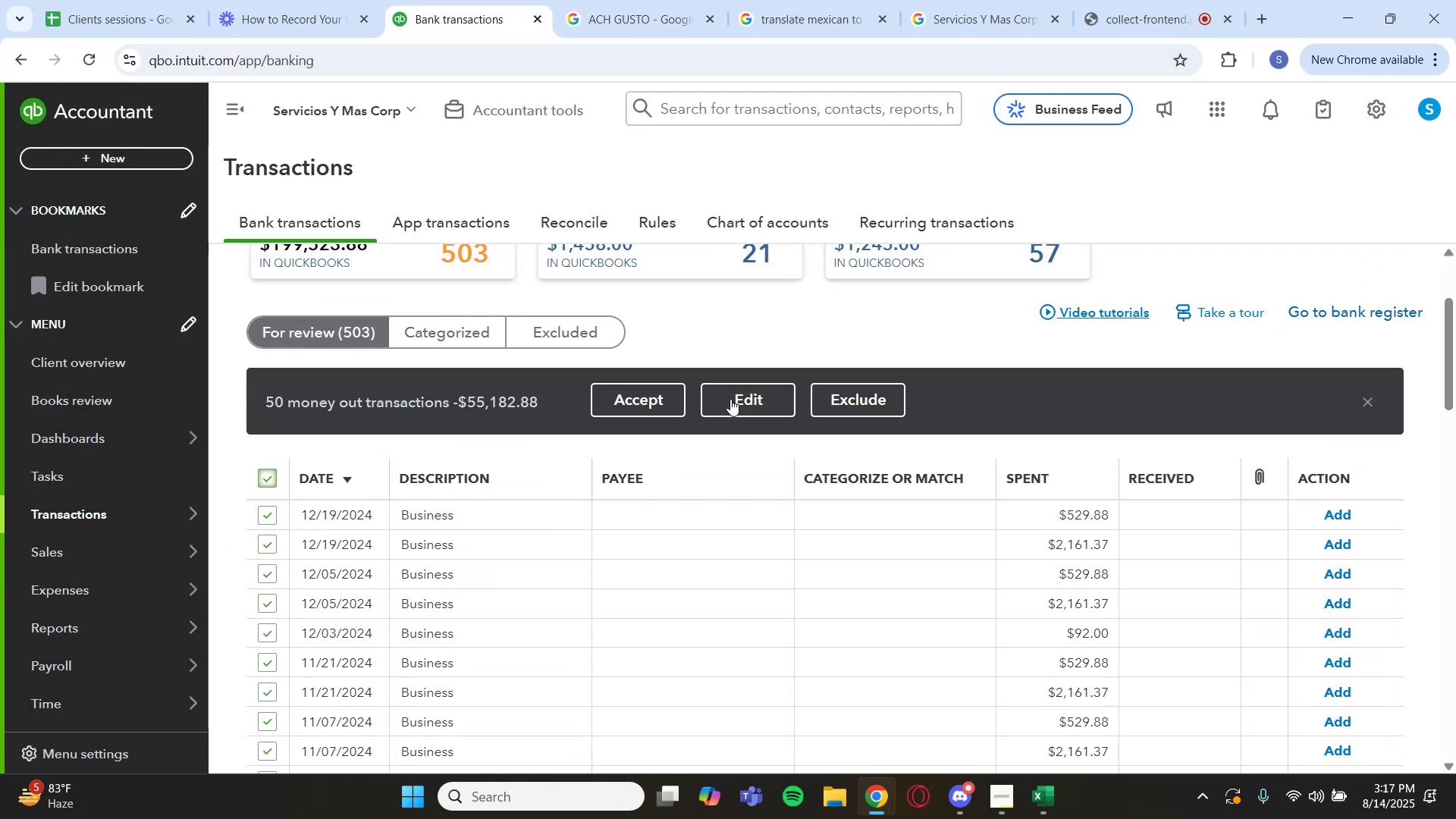 
left_click([770, 384])
 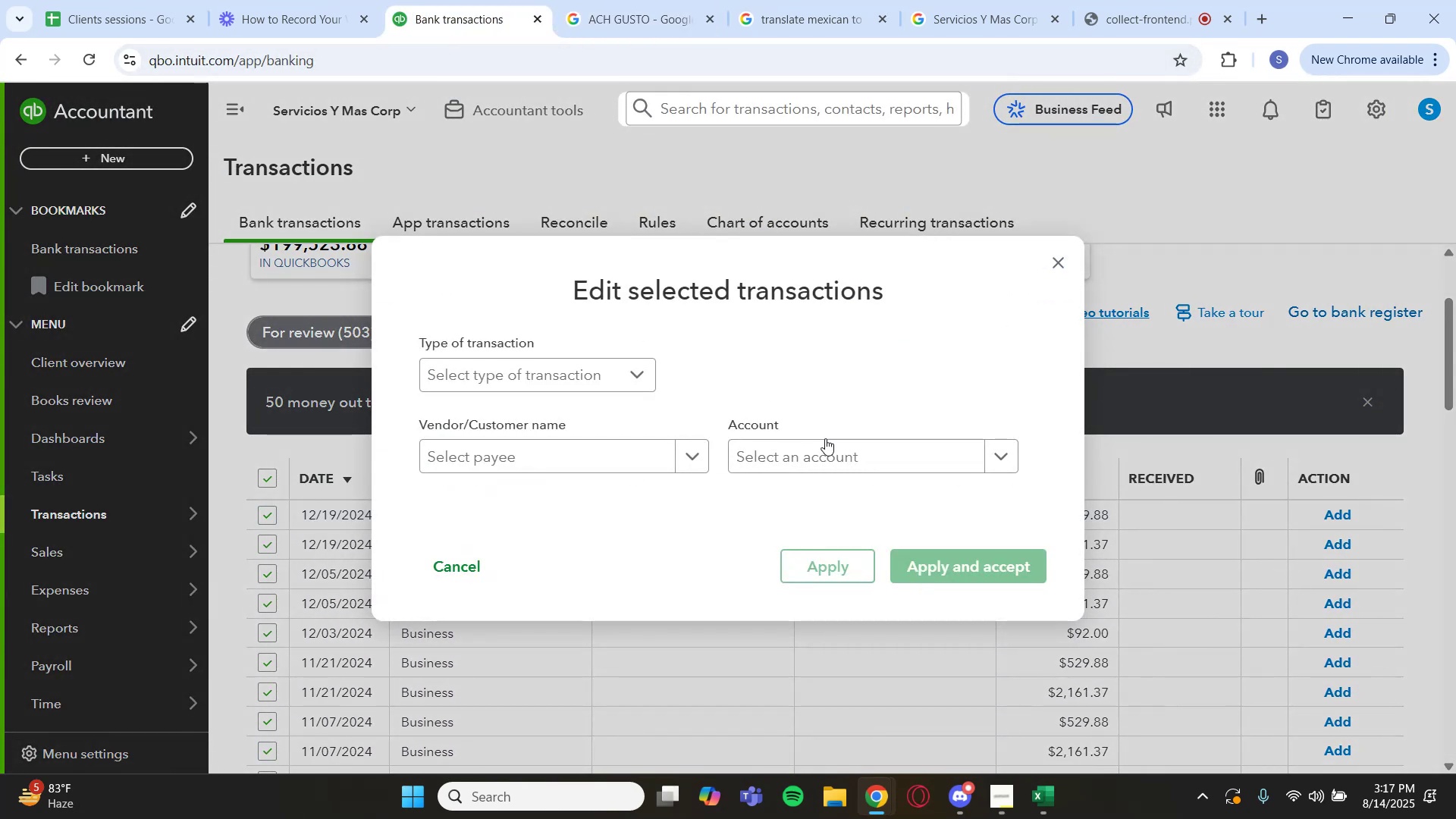 
left_click([827, 447])
 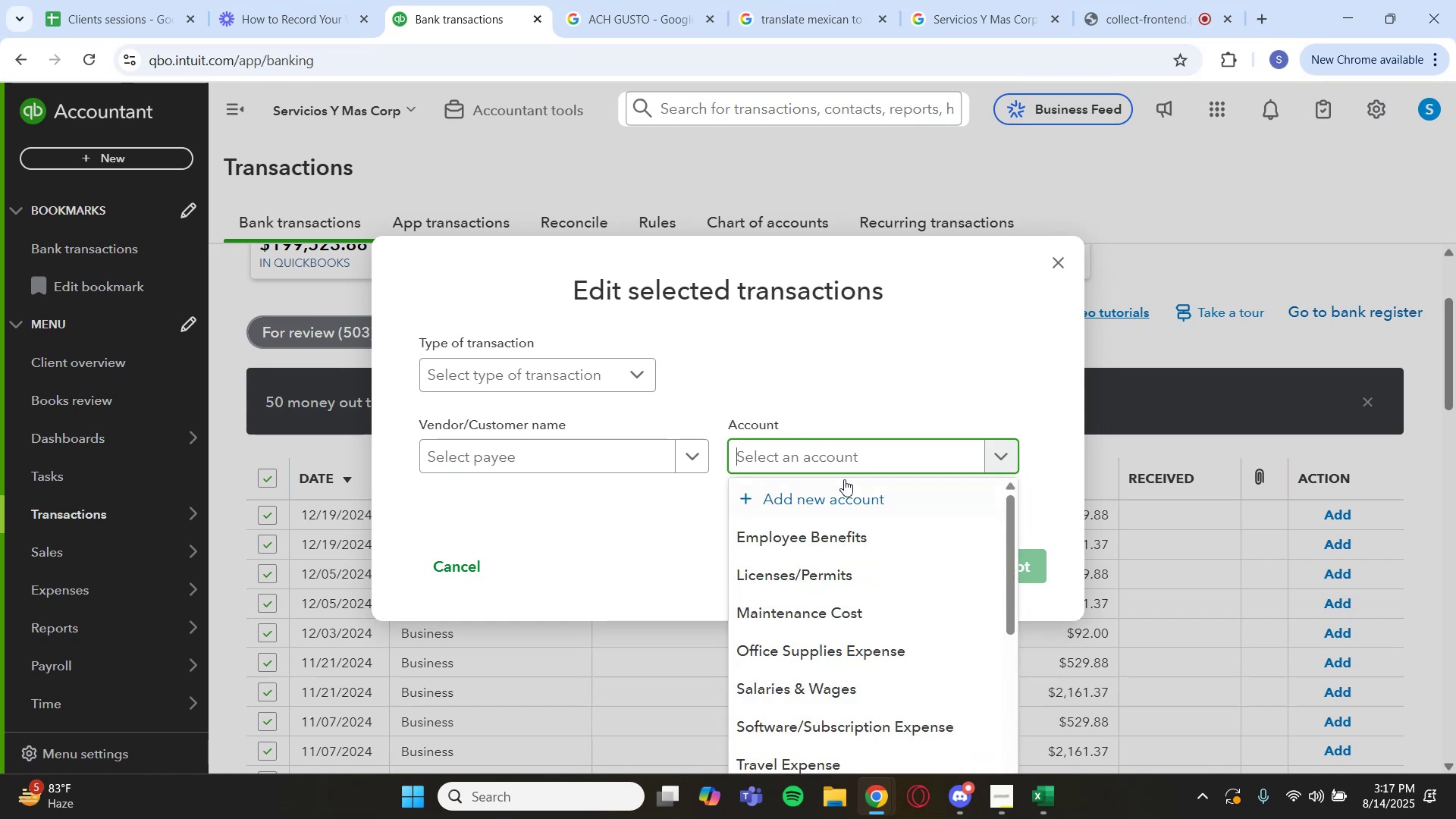 
left_click([839, 491])
 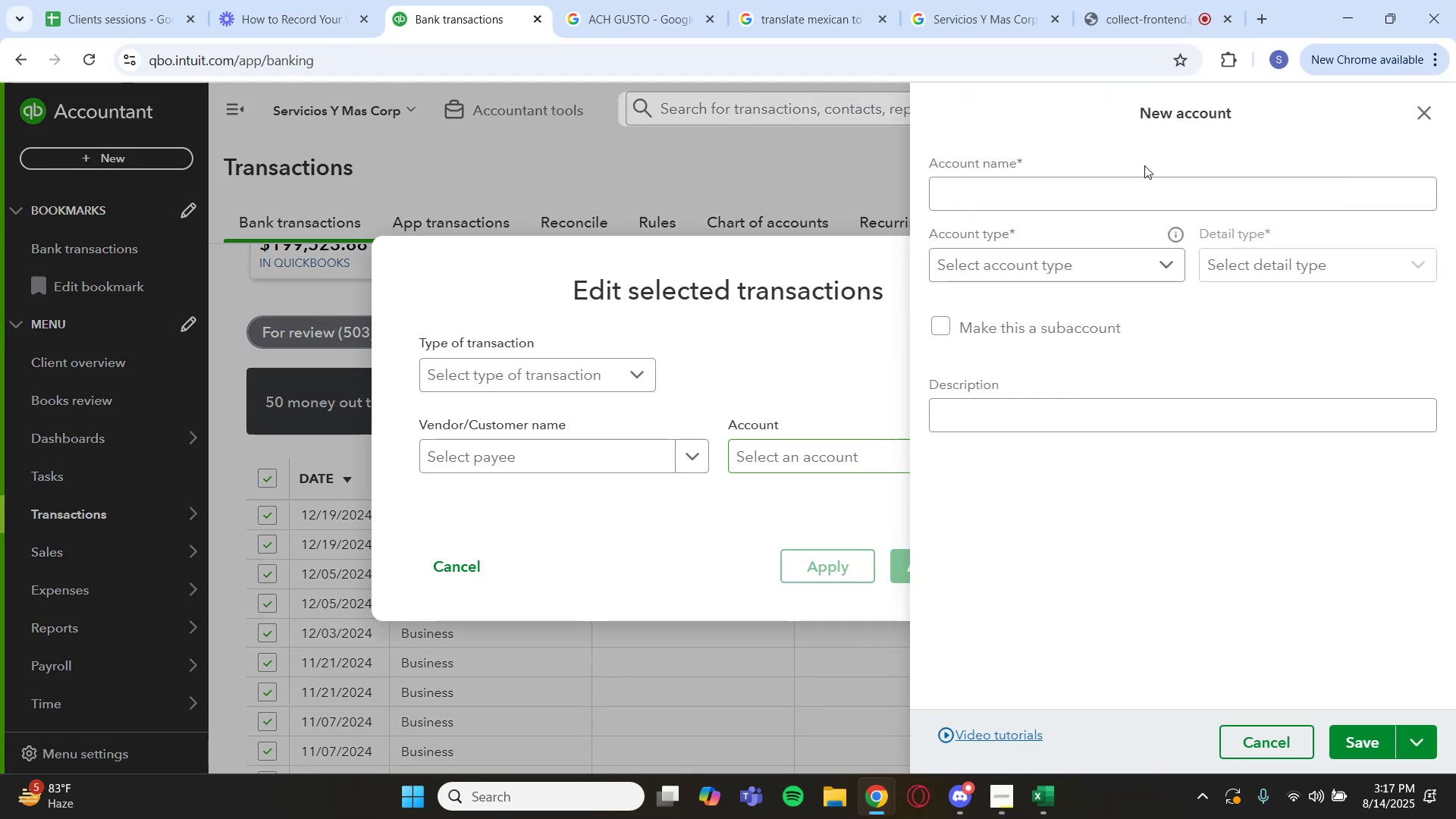 
left_click([1420, 108])
 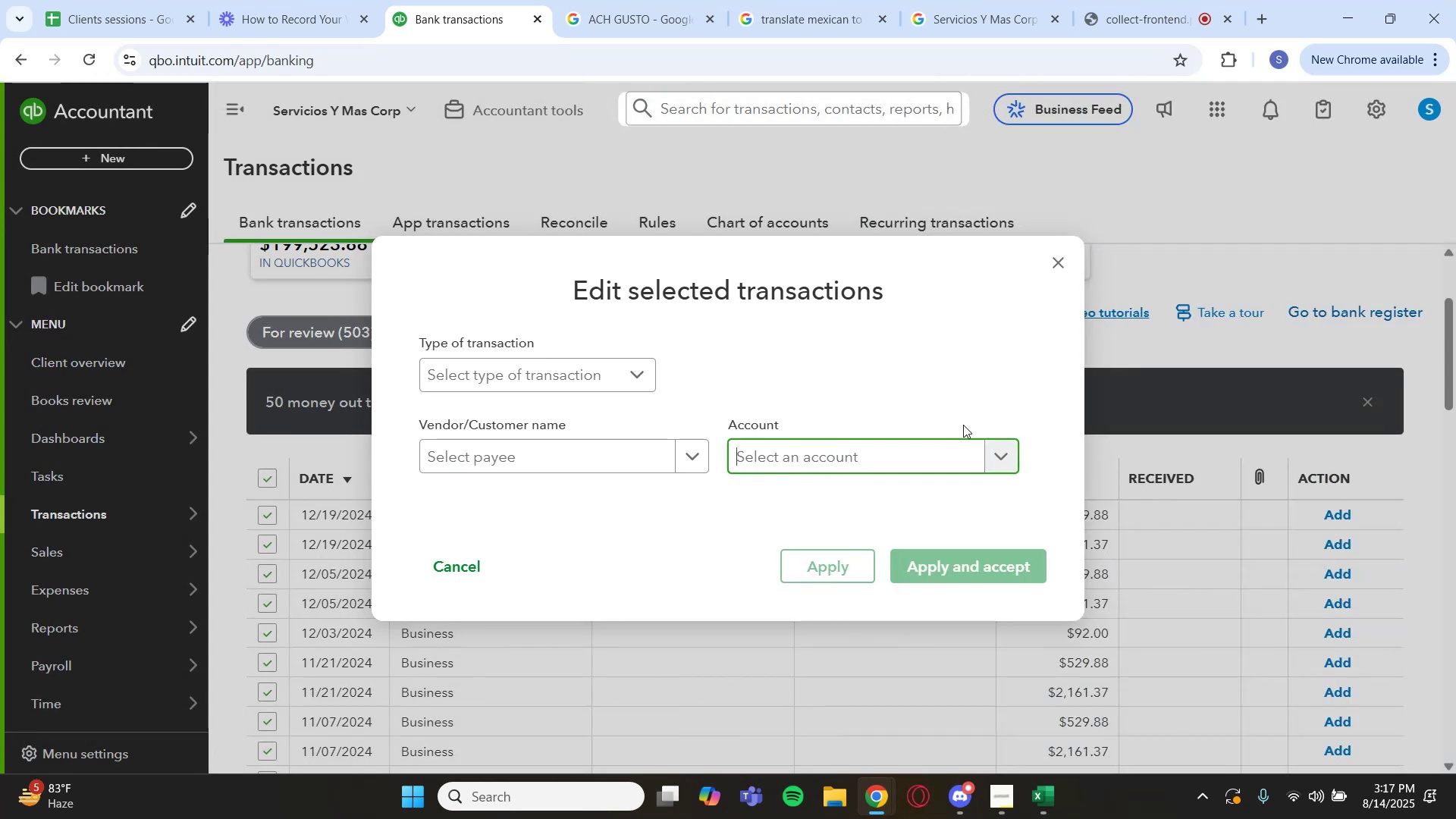 
left_click([949, 450])
 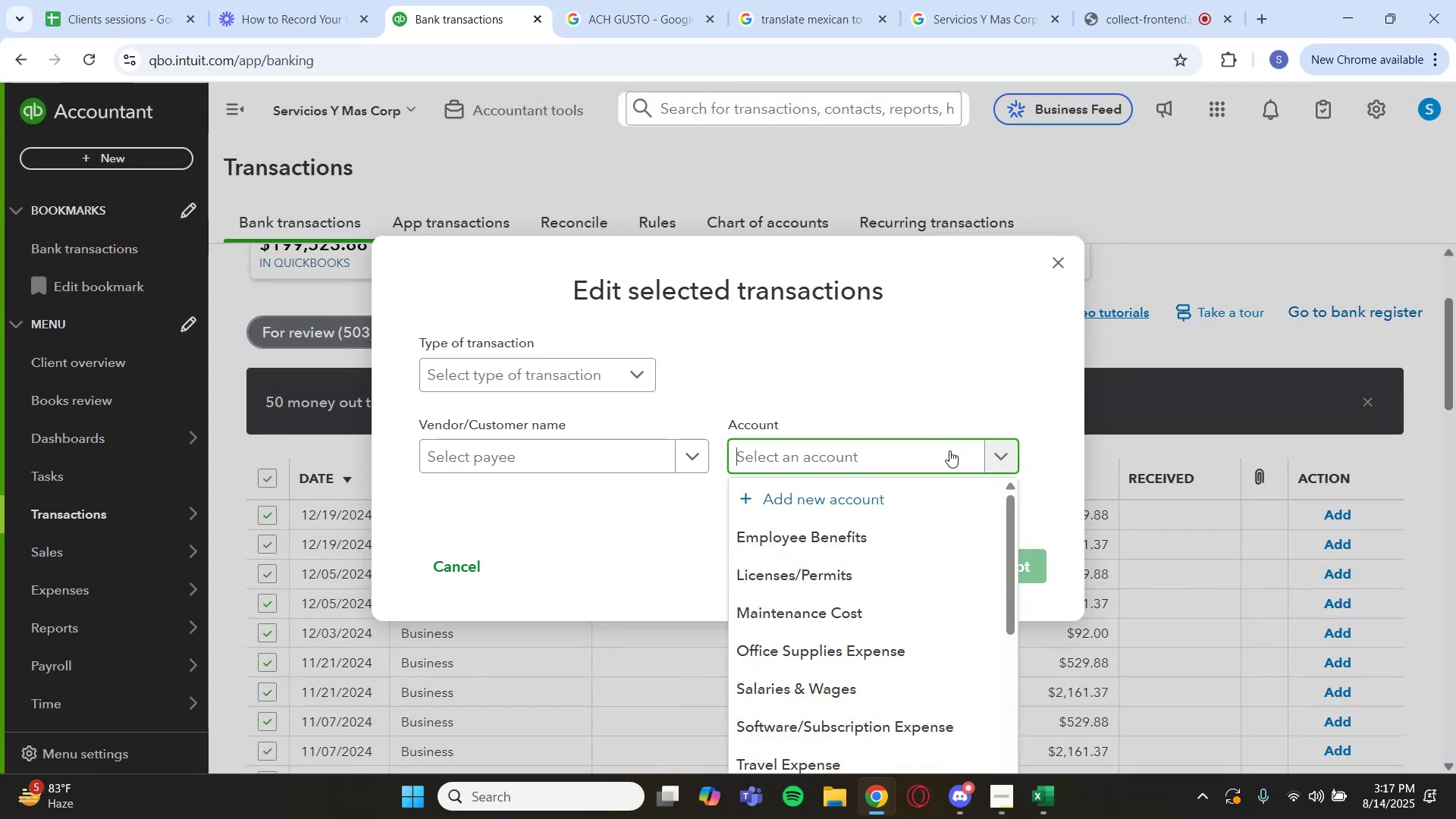 
type(ser)
key(Backspace)
key(Backspace)
 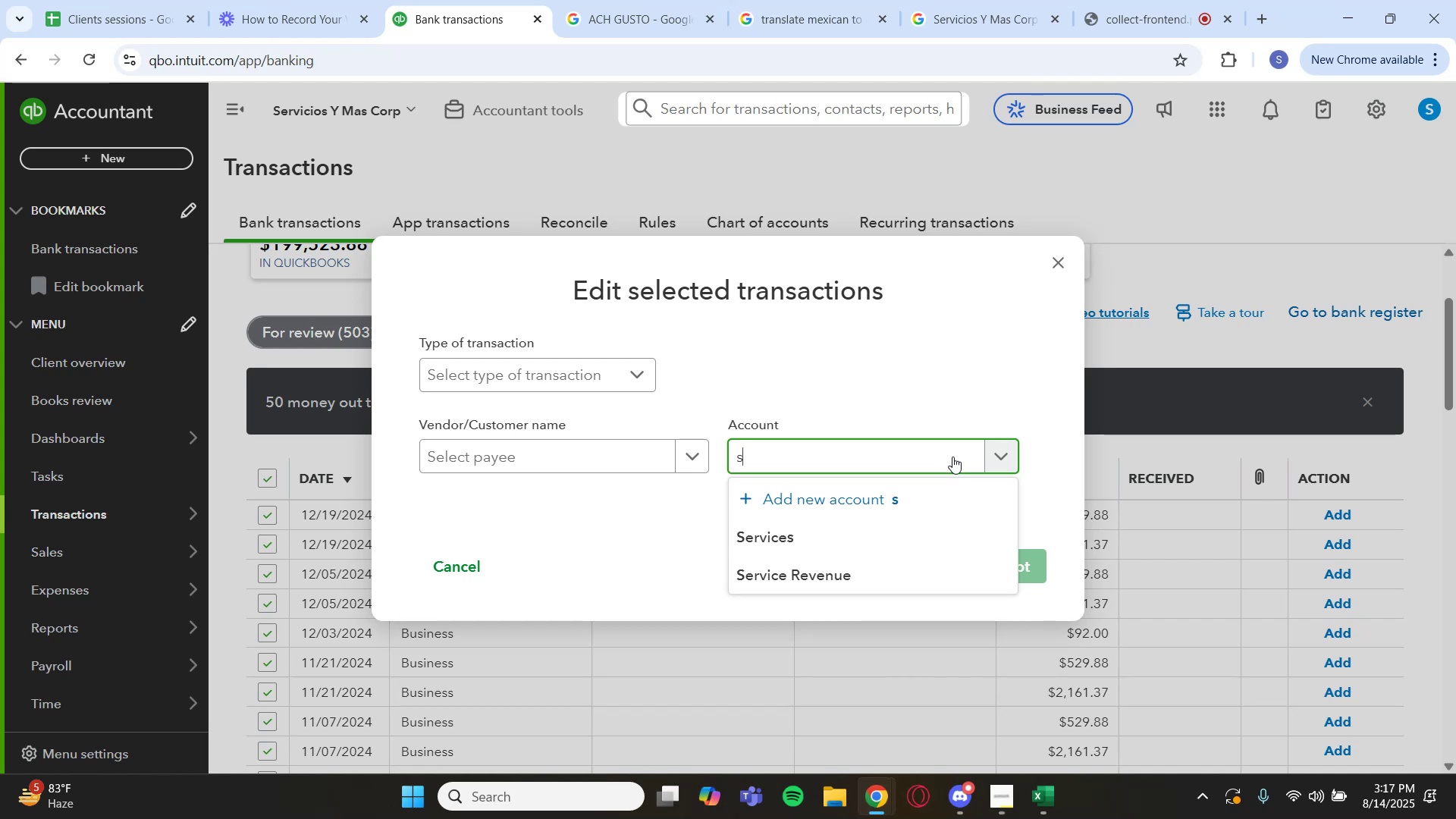 
left_click([921, 507])
 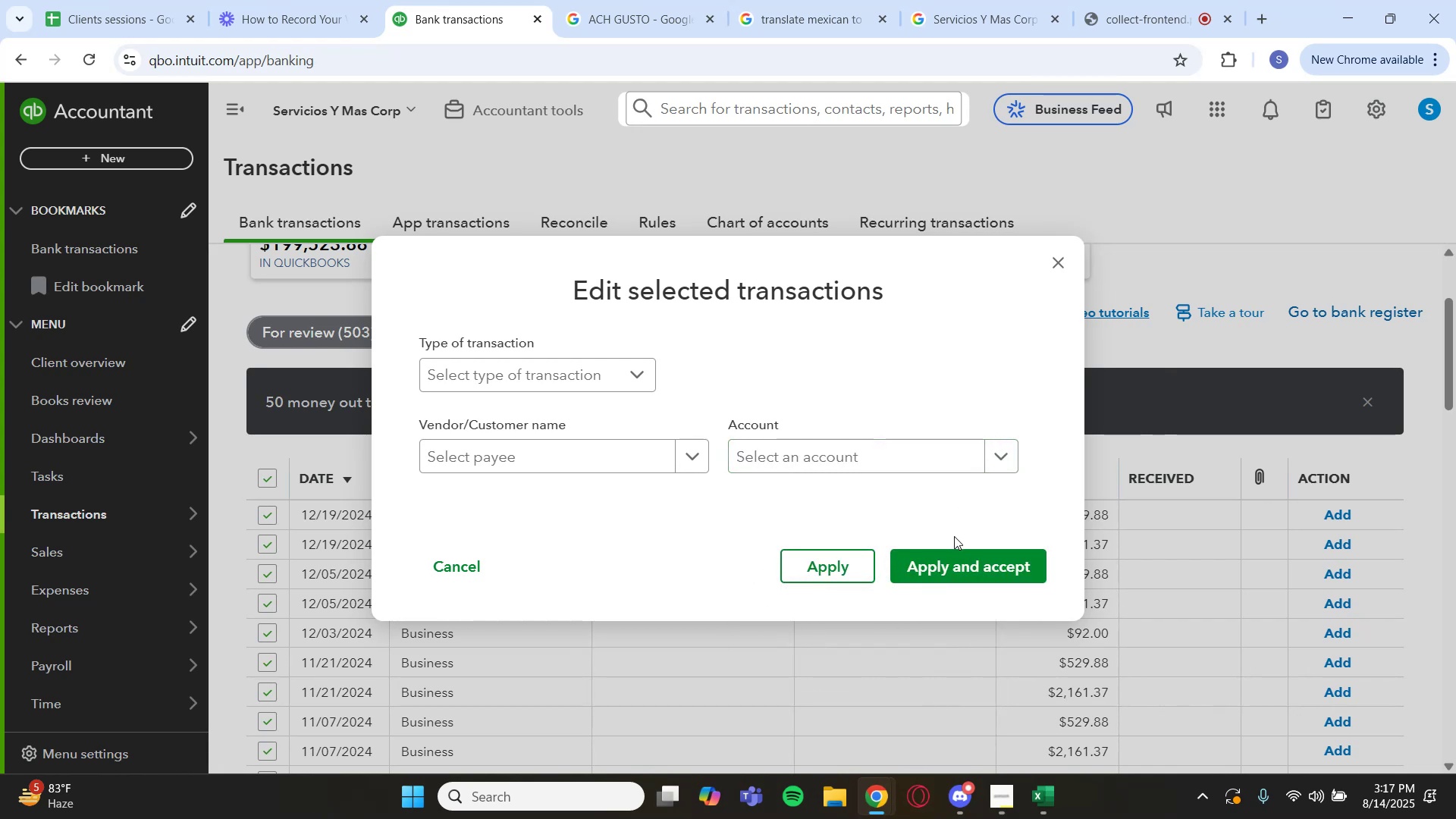 
left_click([997, 461])
 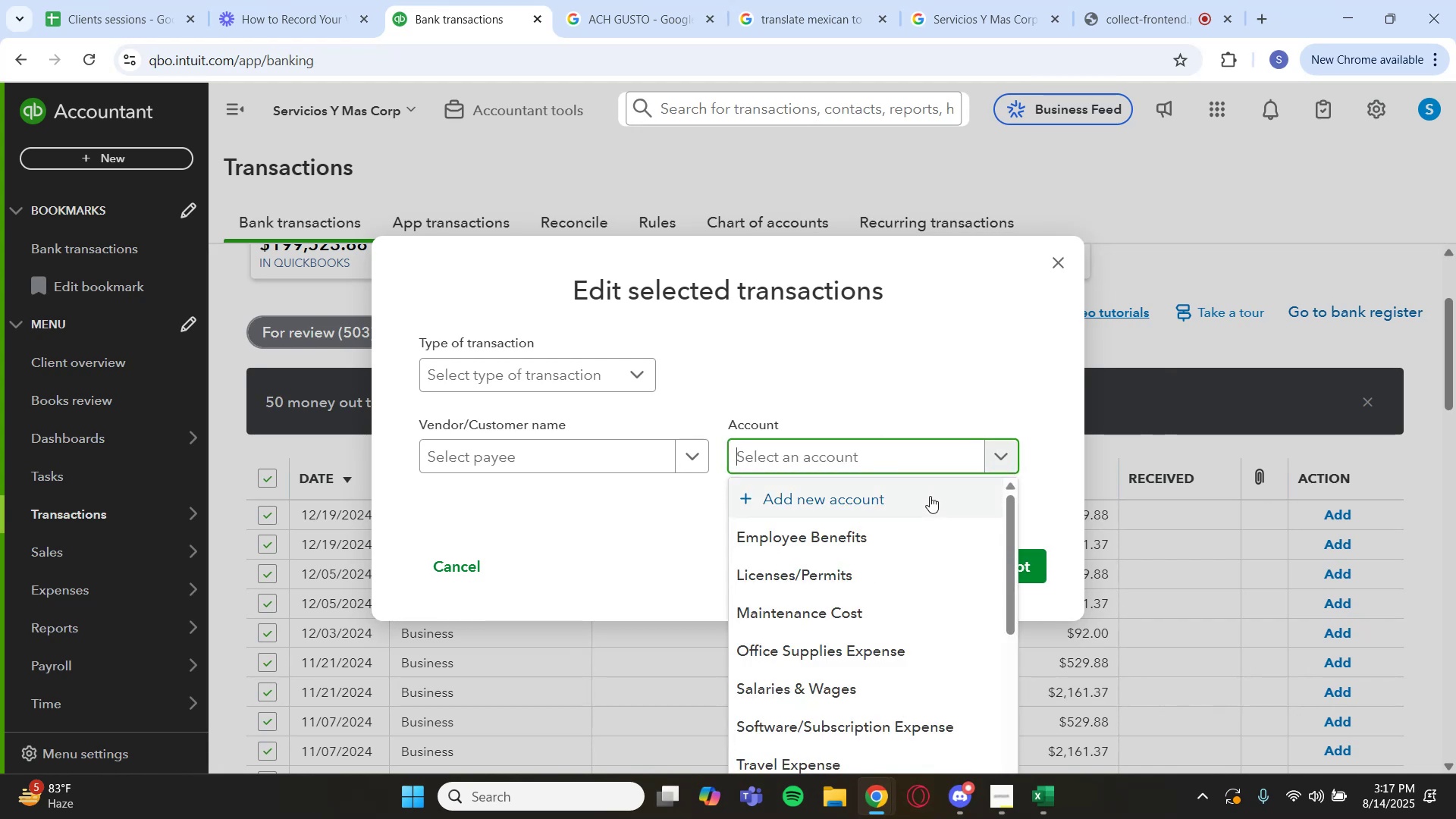 
left_click([900, 497])
 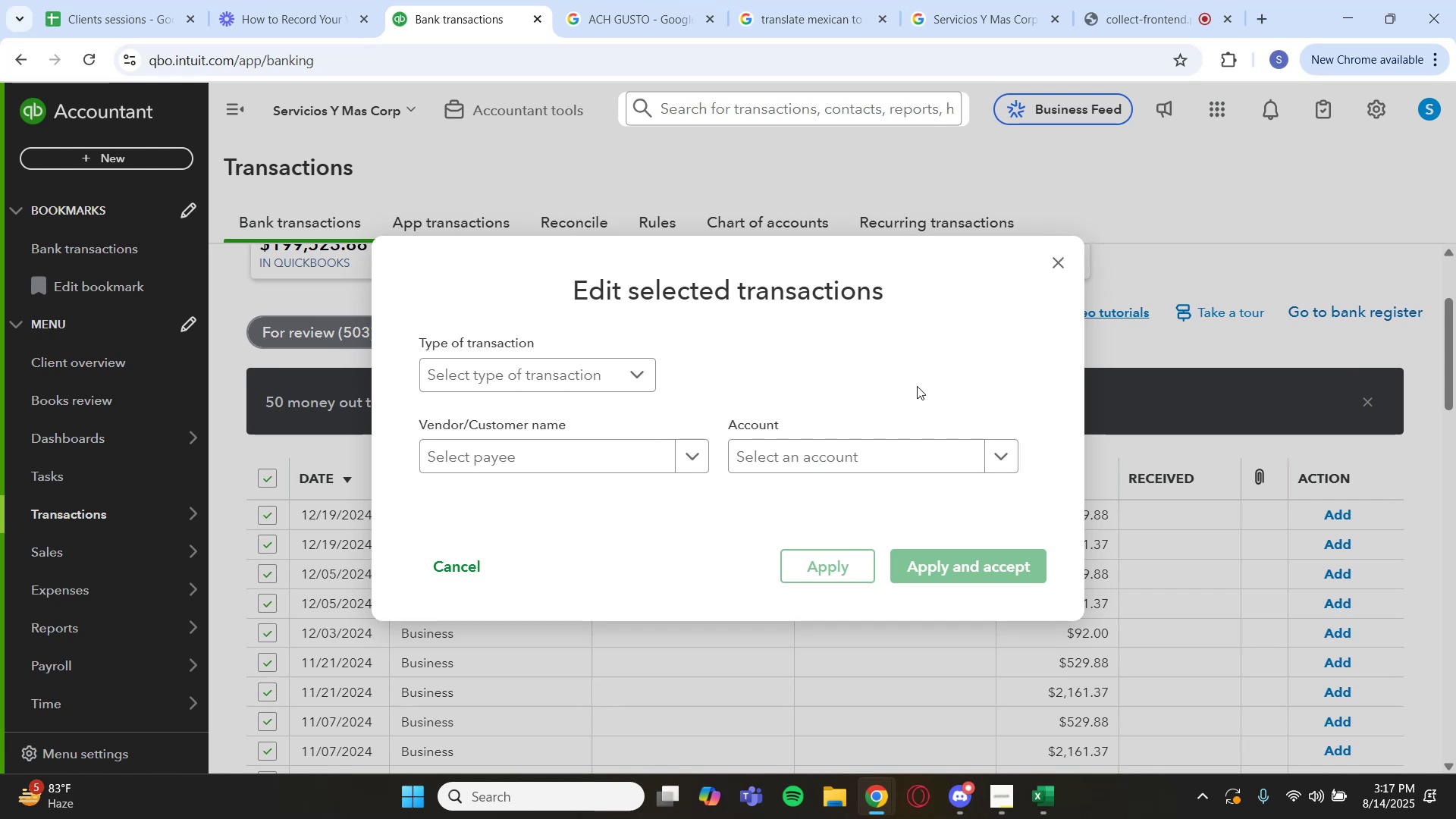 
wait(7.58)
 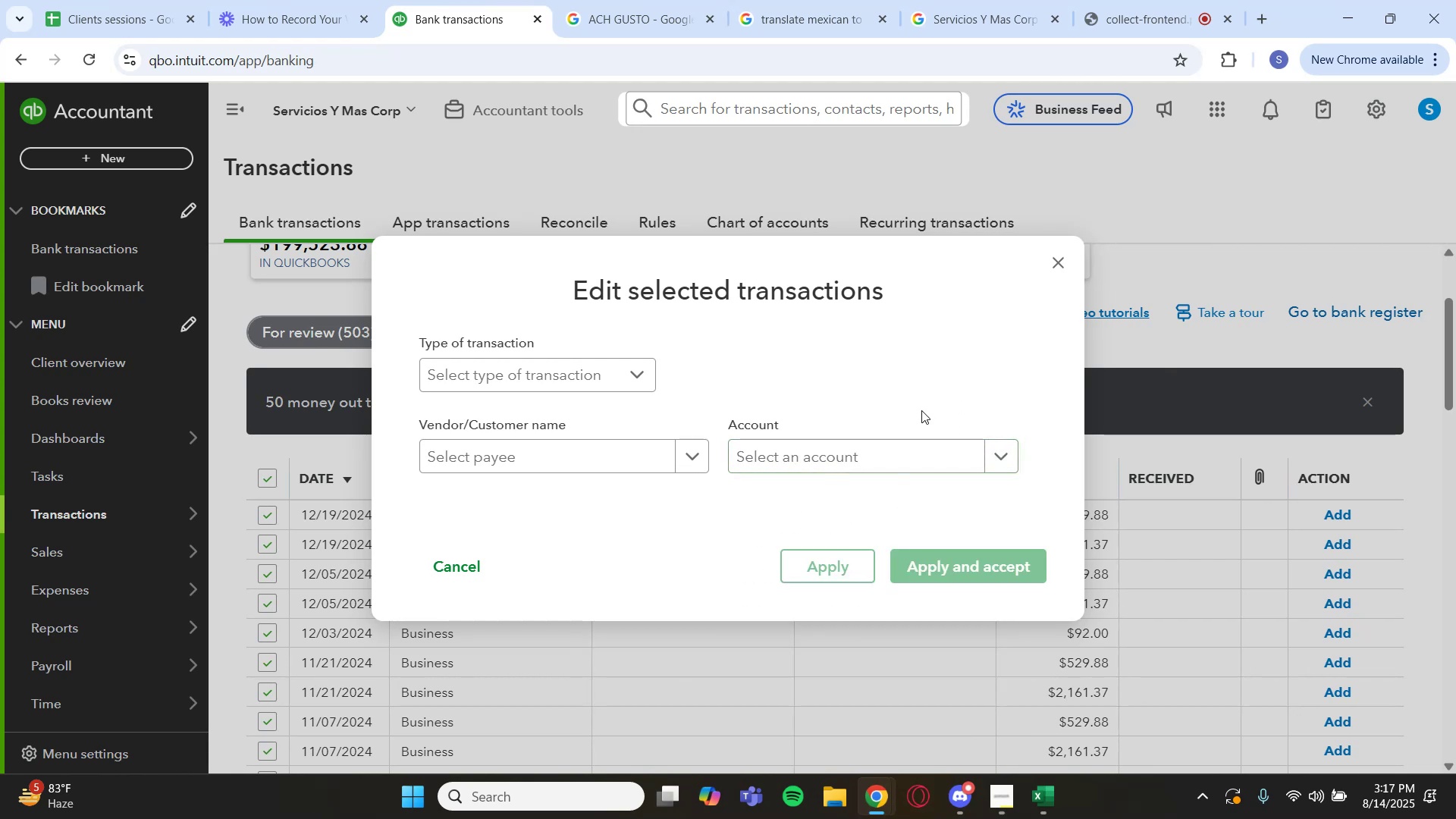 
left_click([1009, 455])
 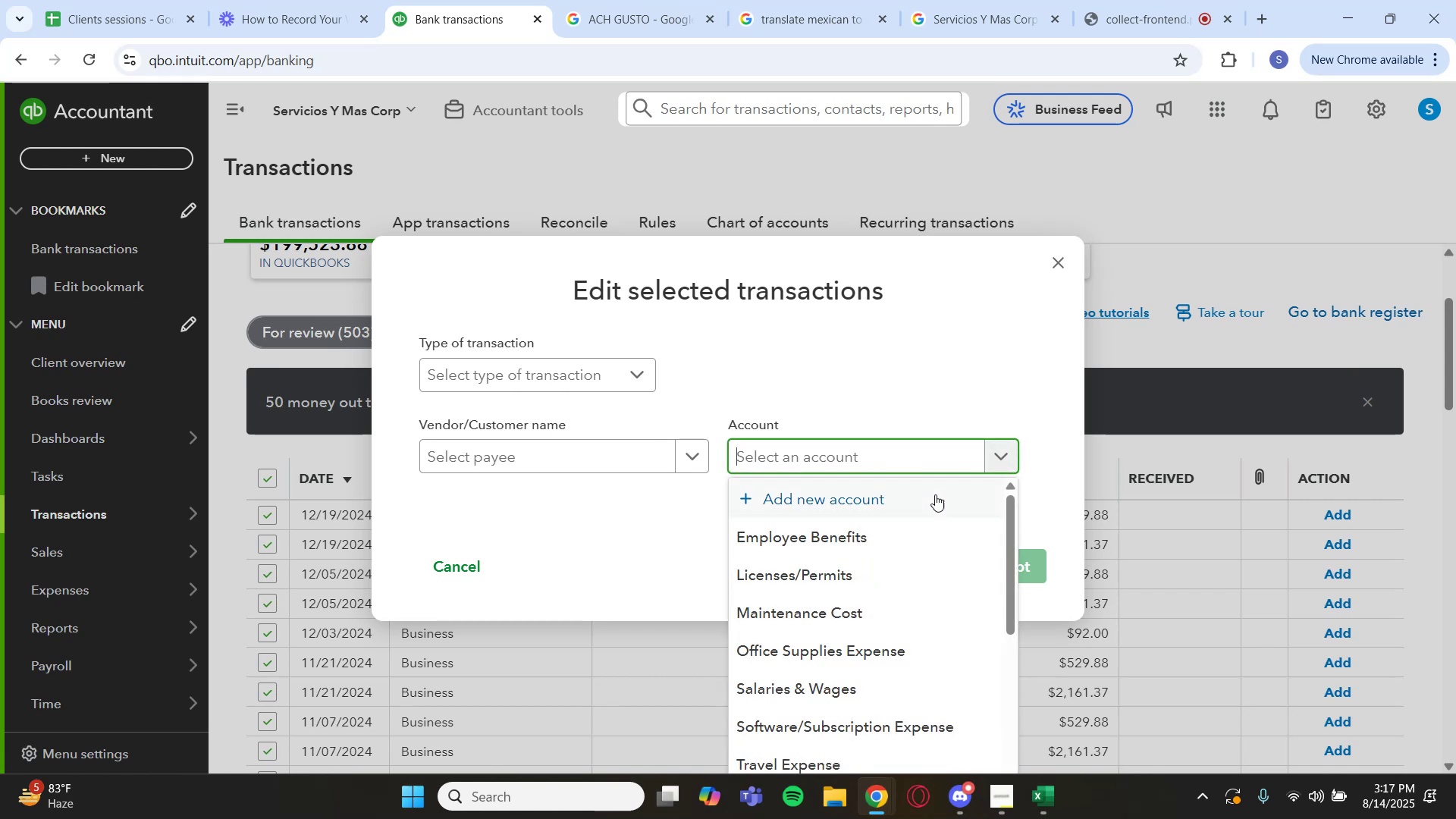 
left_click([926, 497])
 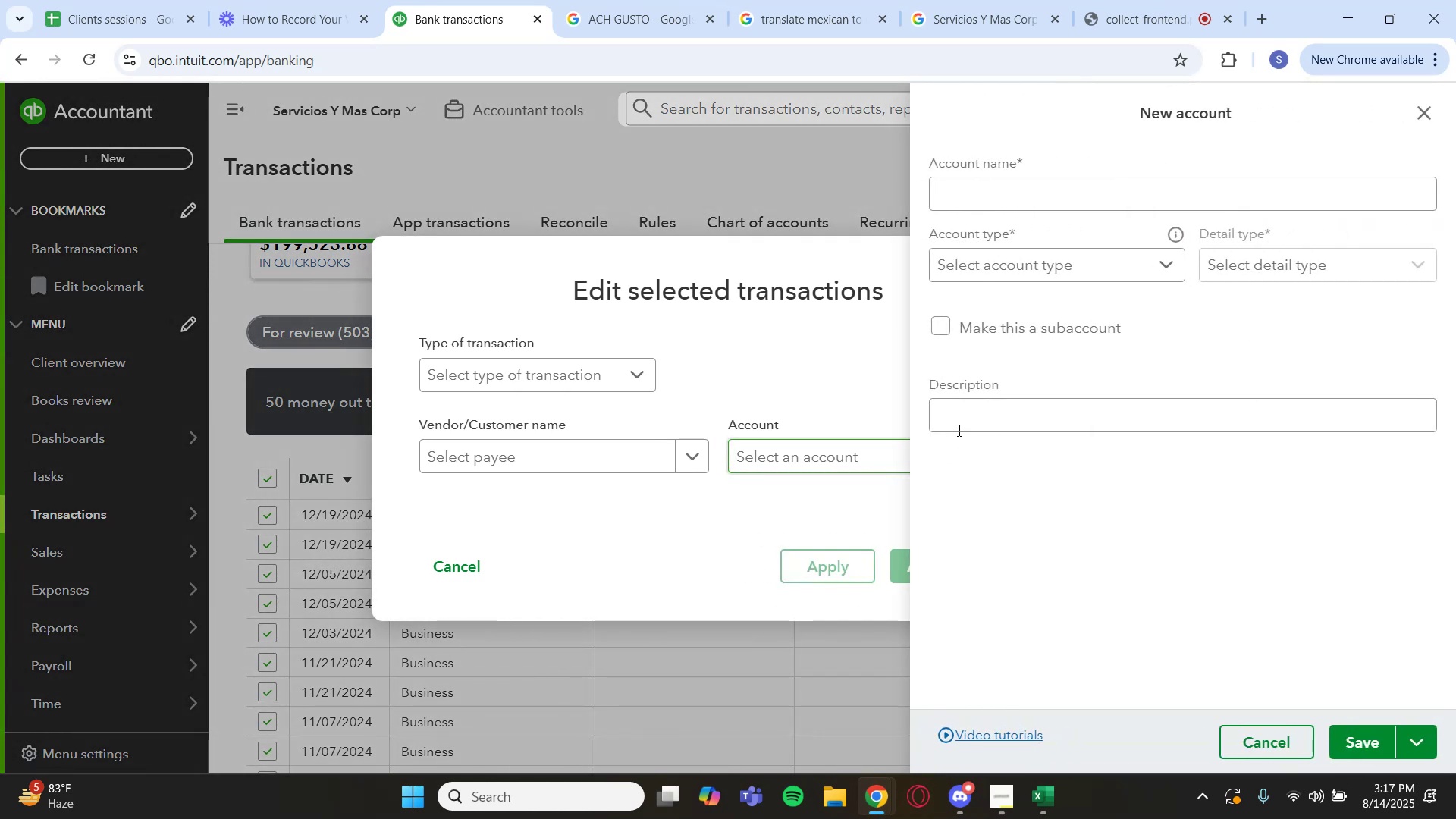 
left_click([1034, 201])
 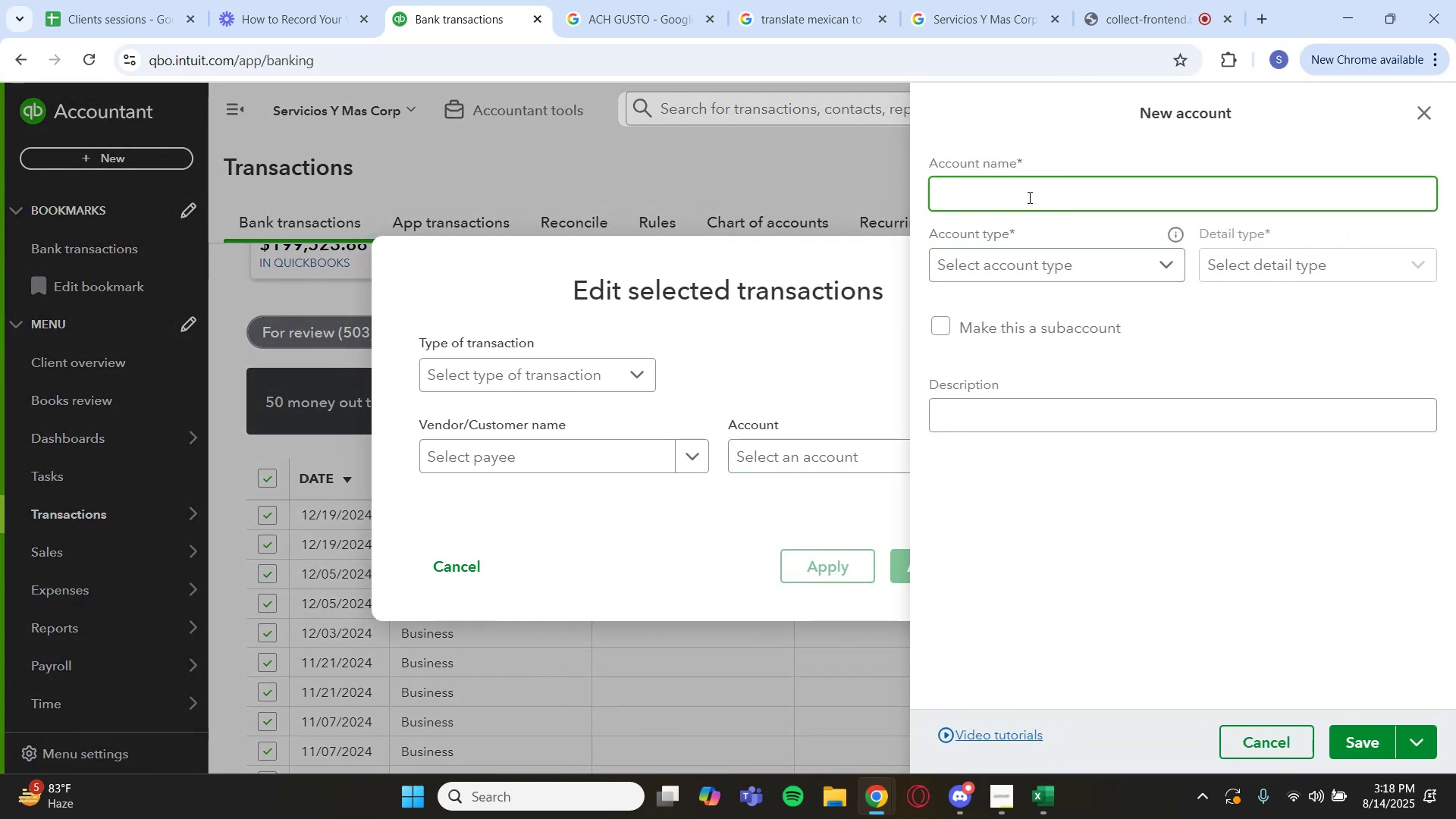 
type(Service Expense)
 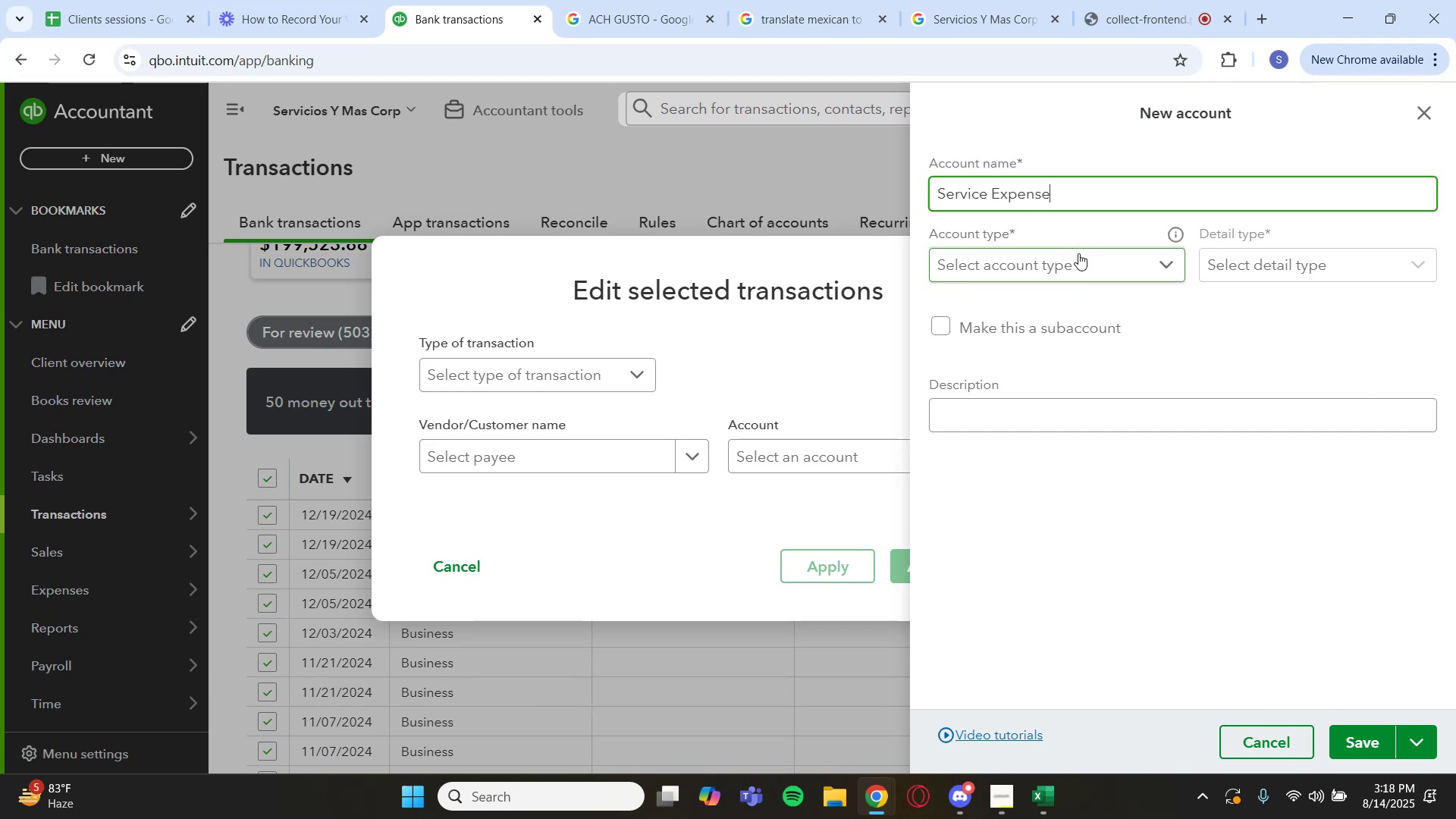 
left_click([1075, 254])
 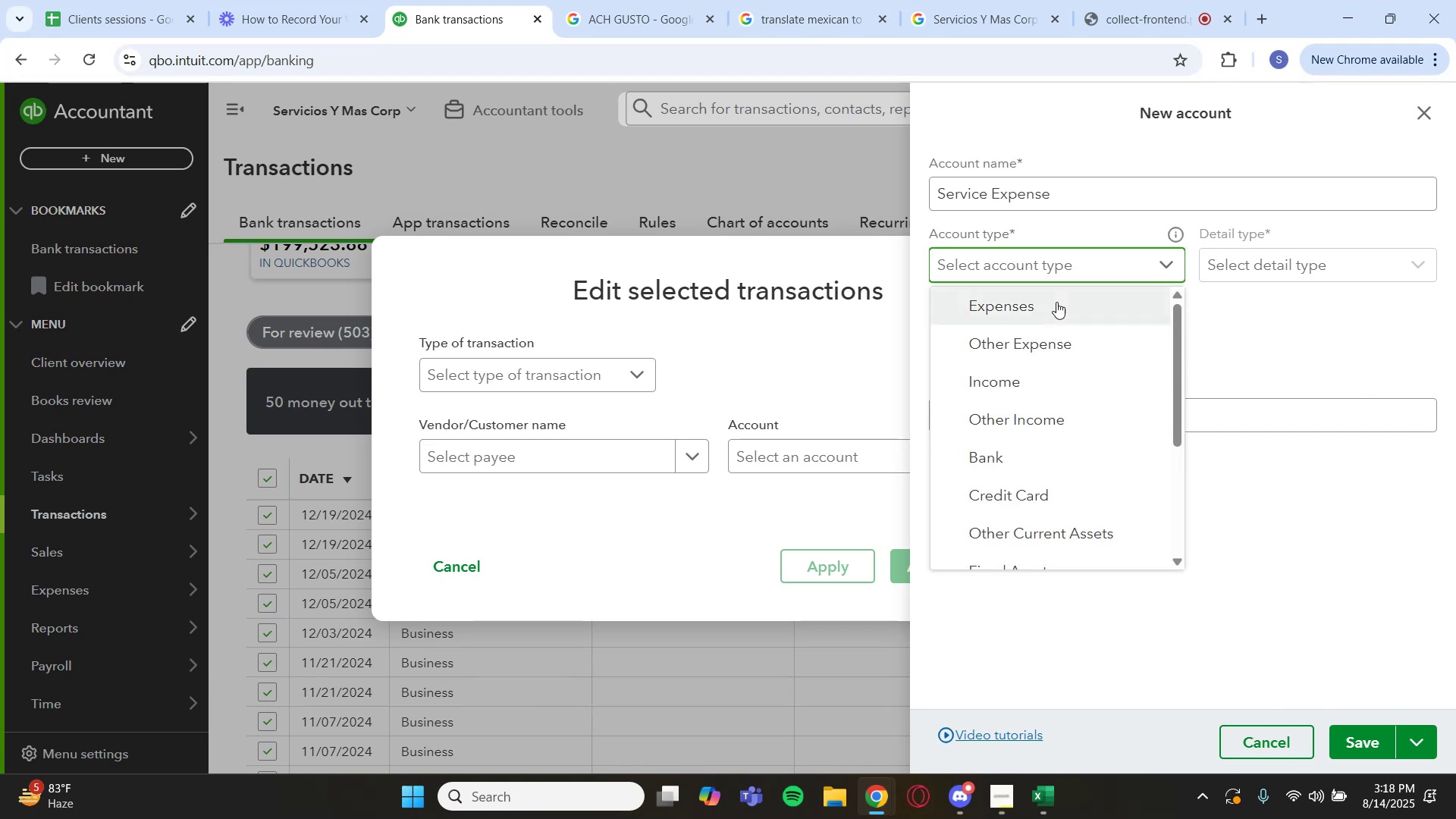 
left_click([1056, 302])
 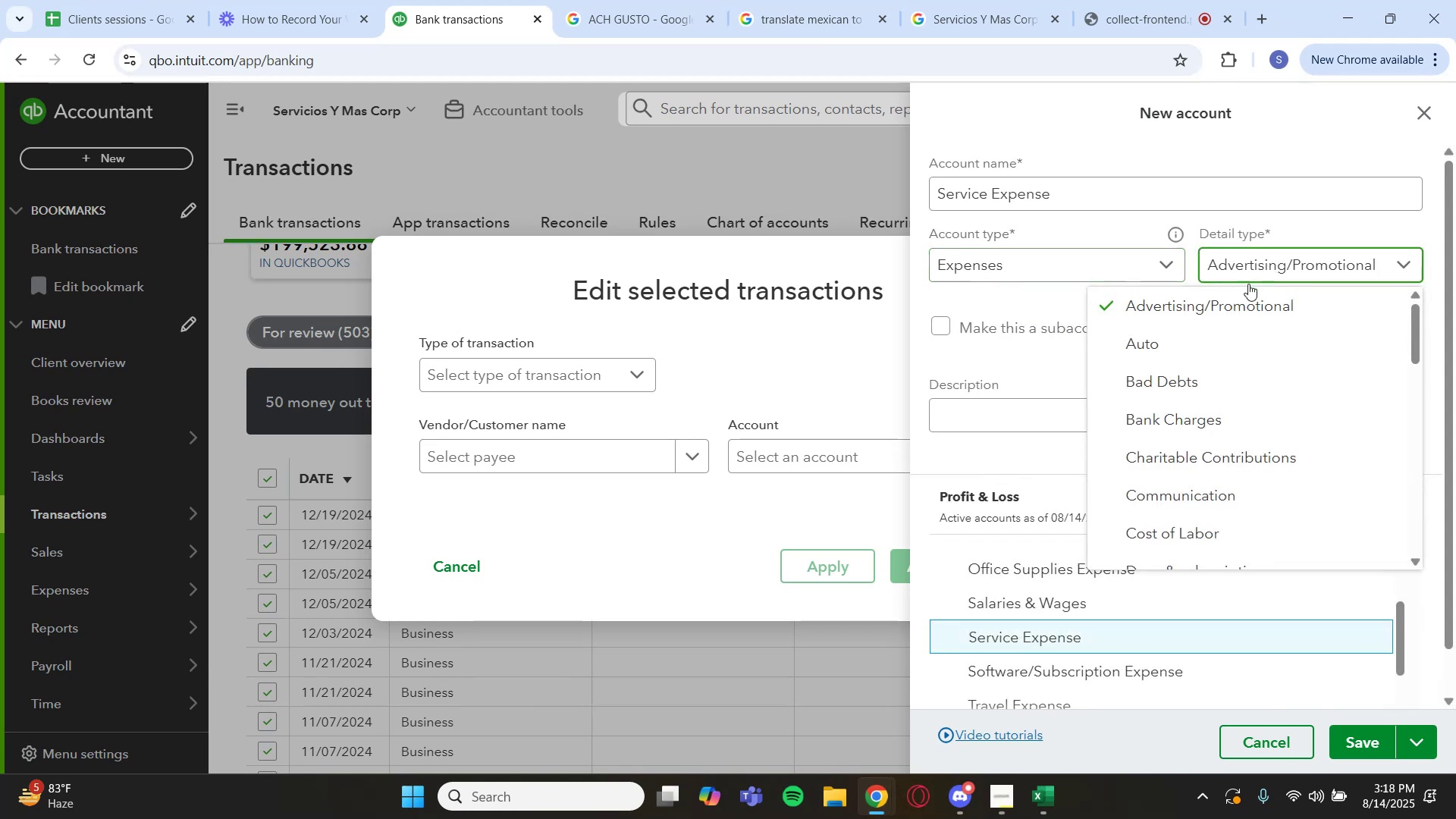 
scroll: coordinate [1185, 447], scroll_direction: down, amount: 9.0
 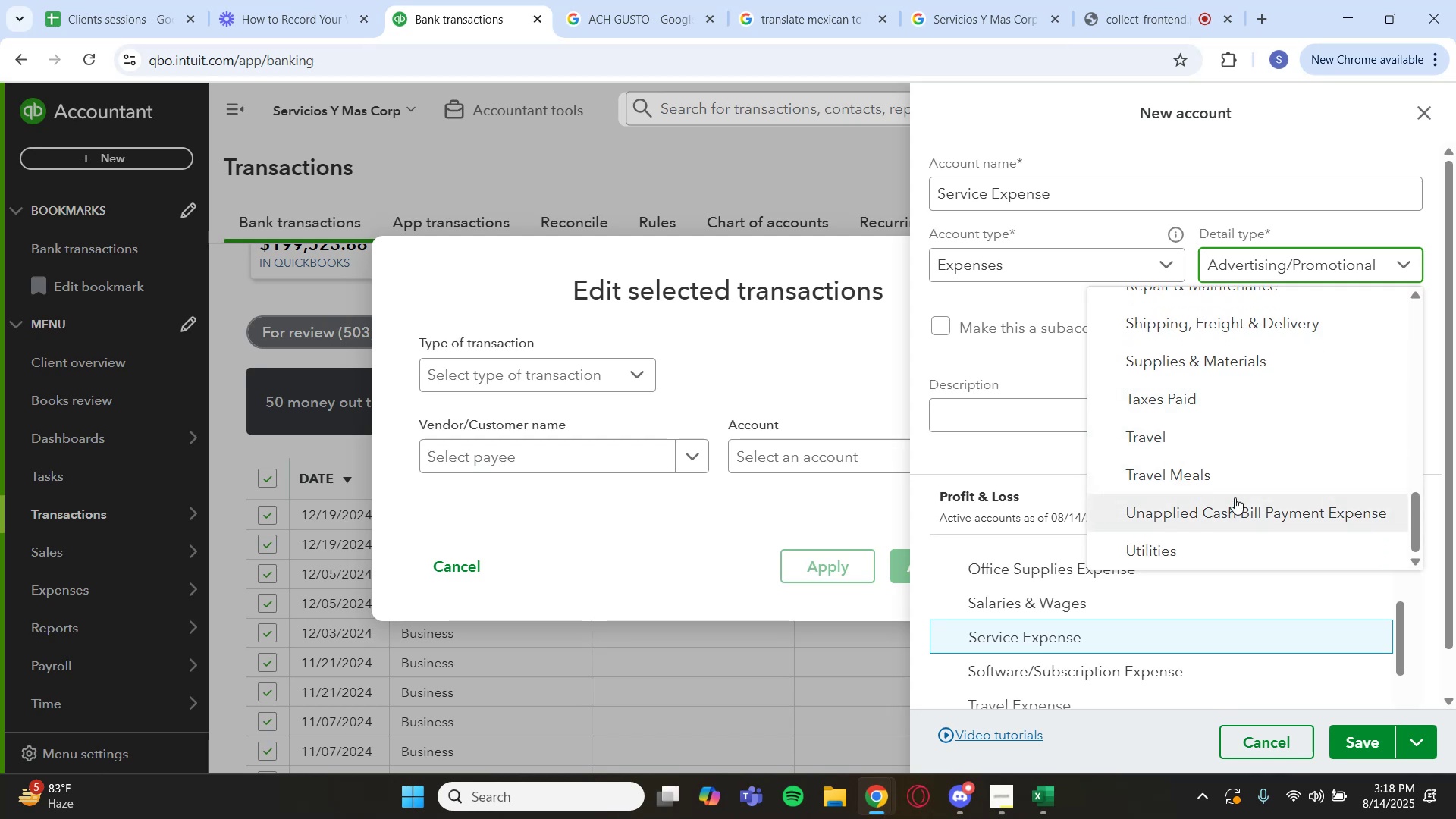 
scroll: coordinate [1213, 422], scroll_direction: up, amount: 9.0
 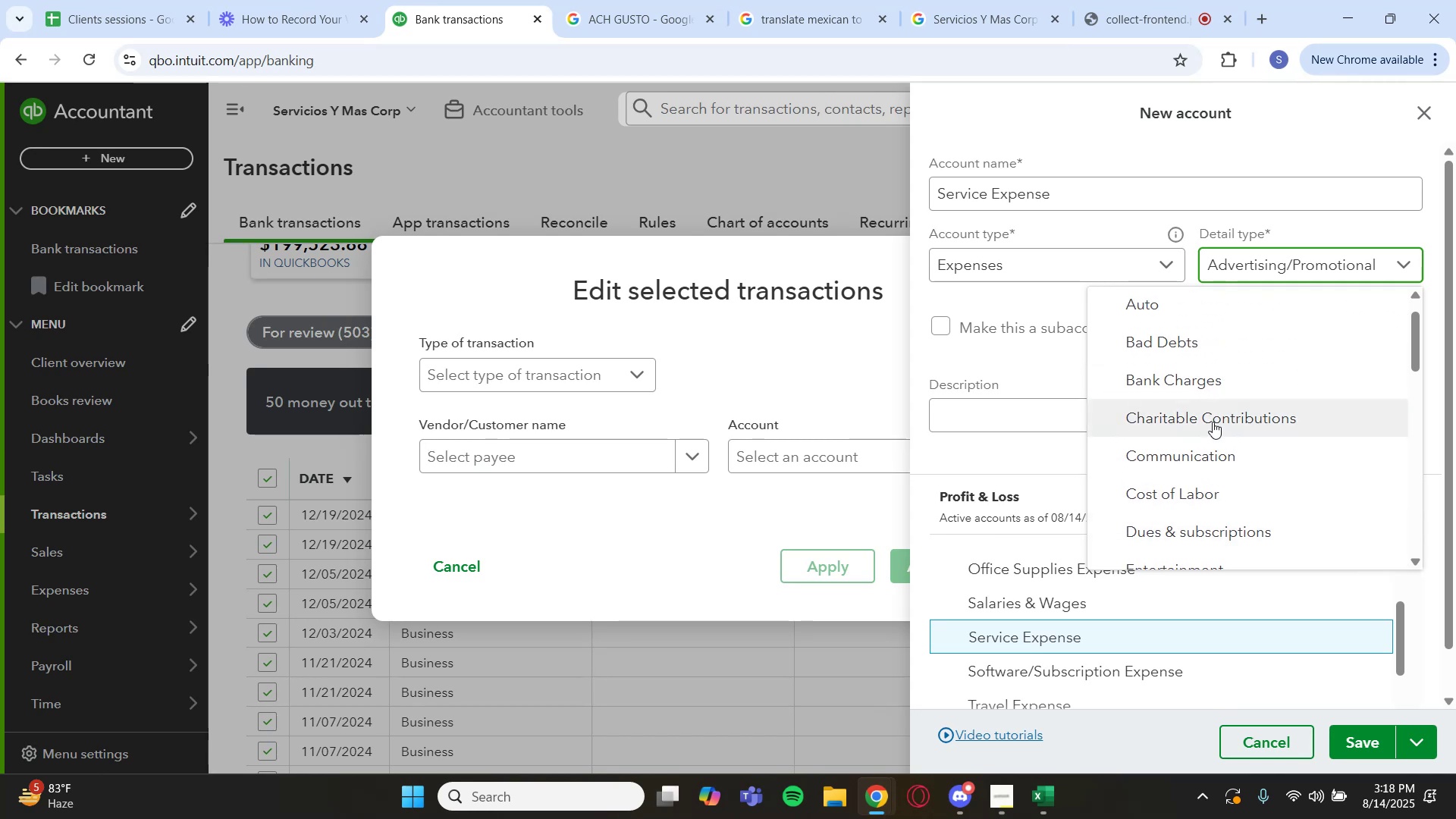 
scroll: coordinate [1213, 422], scroll_direction: up, amount: 1.0
 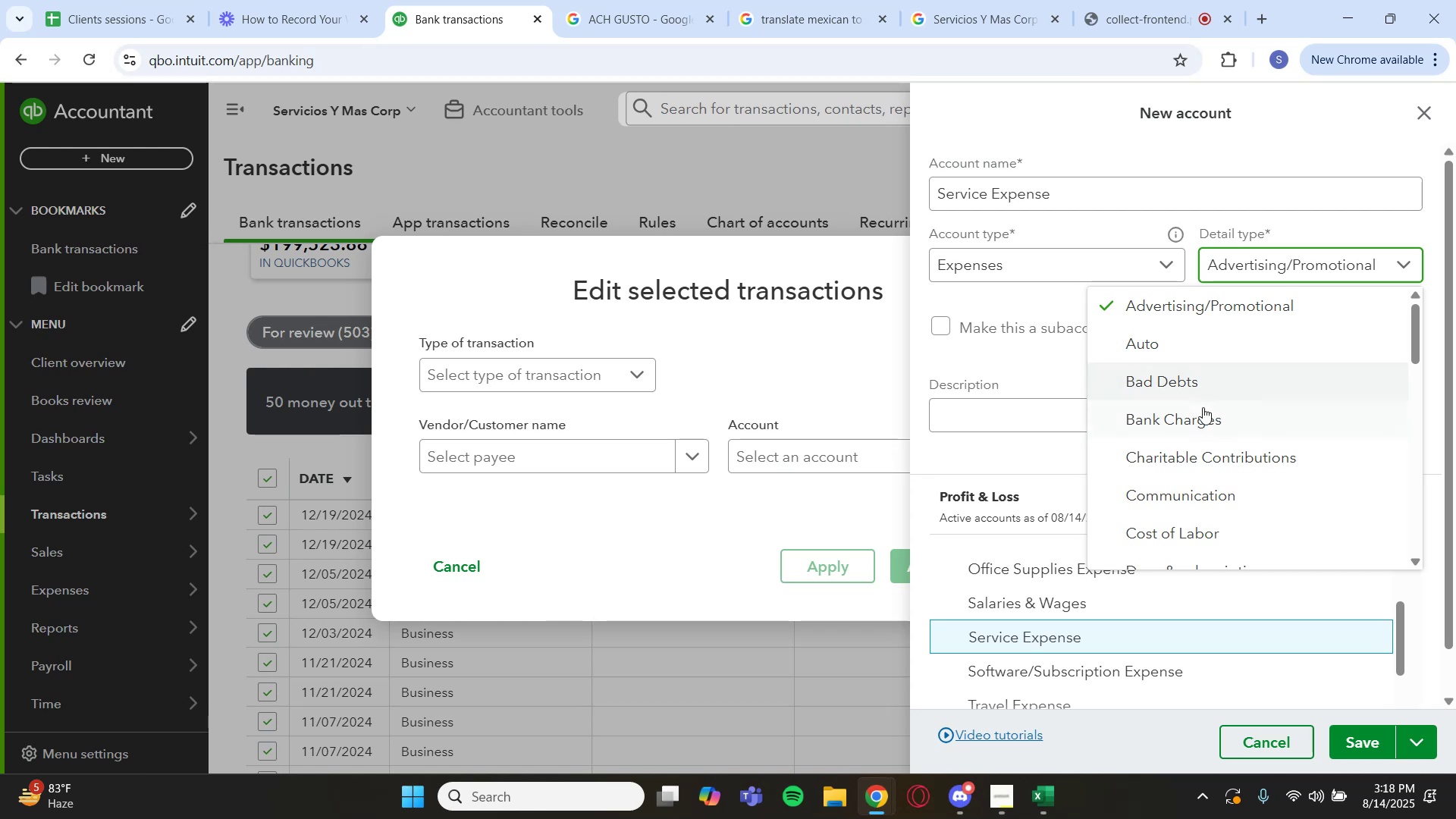 
scroll: coordinate [1207, 425], scroll_direction: down, amount: 4.0
 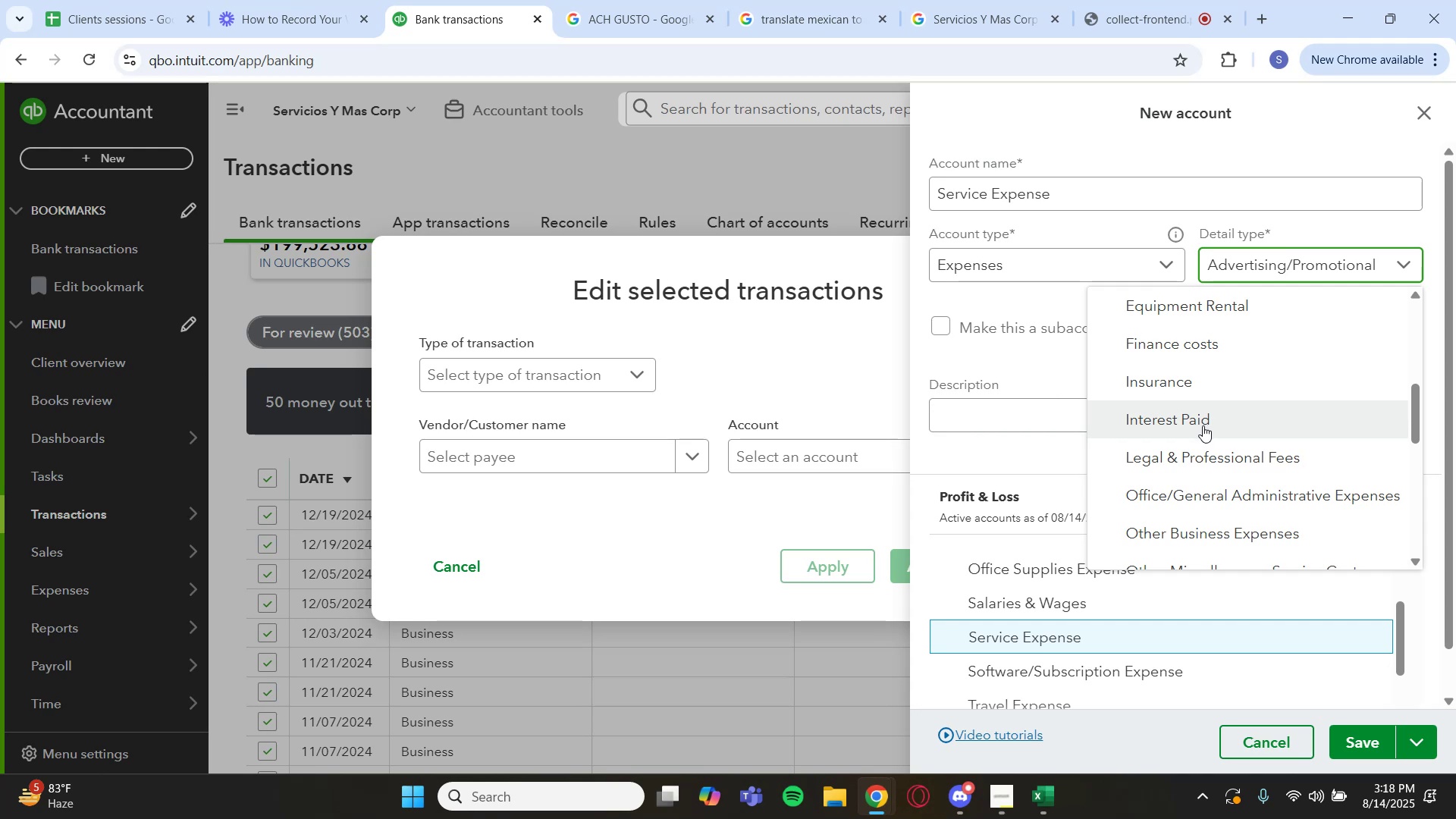 
wait(17.73)
 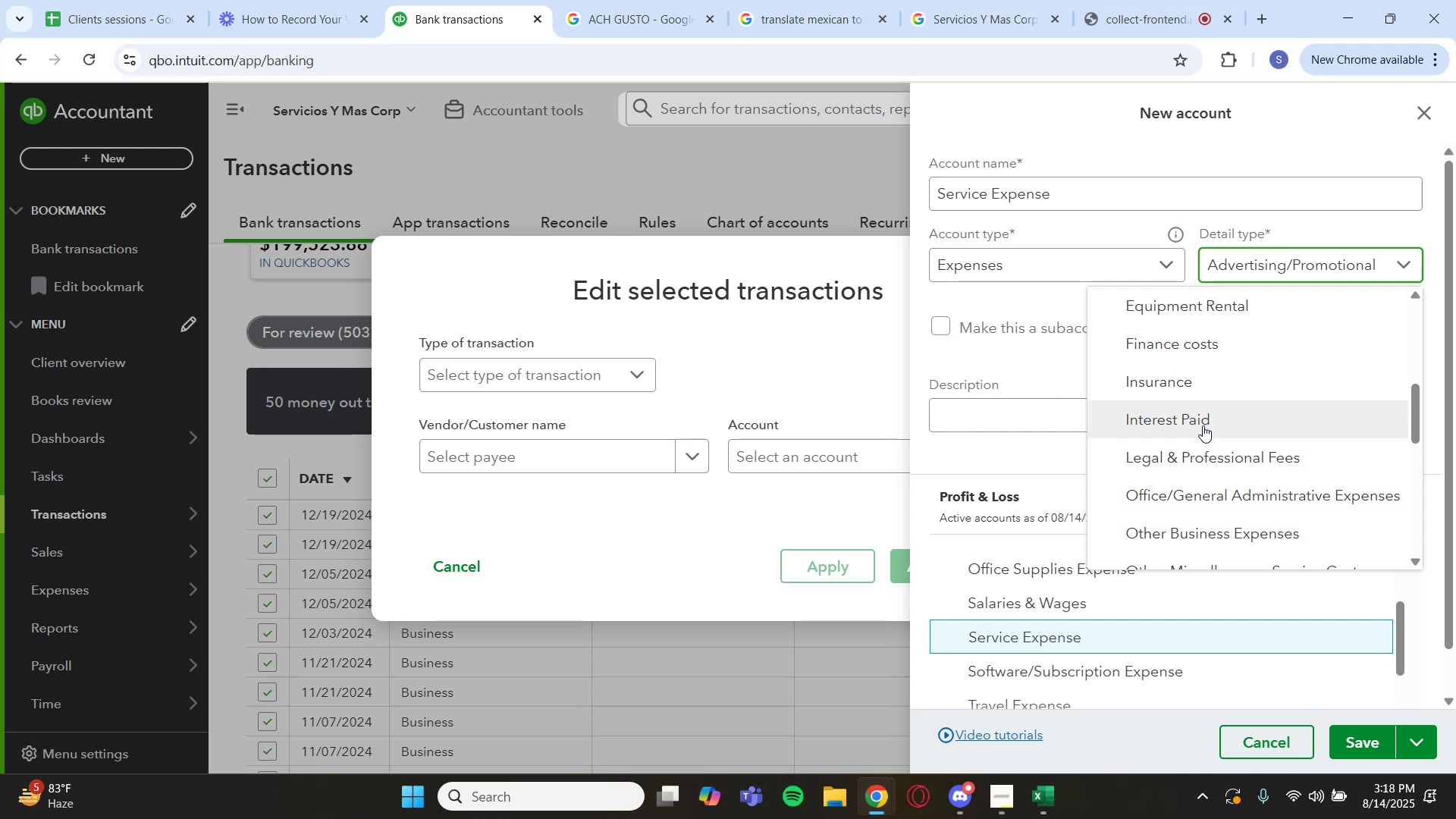 
scroll: coordinate [1191, 449], scroll_direction: down, amount: 5.0
 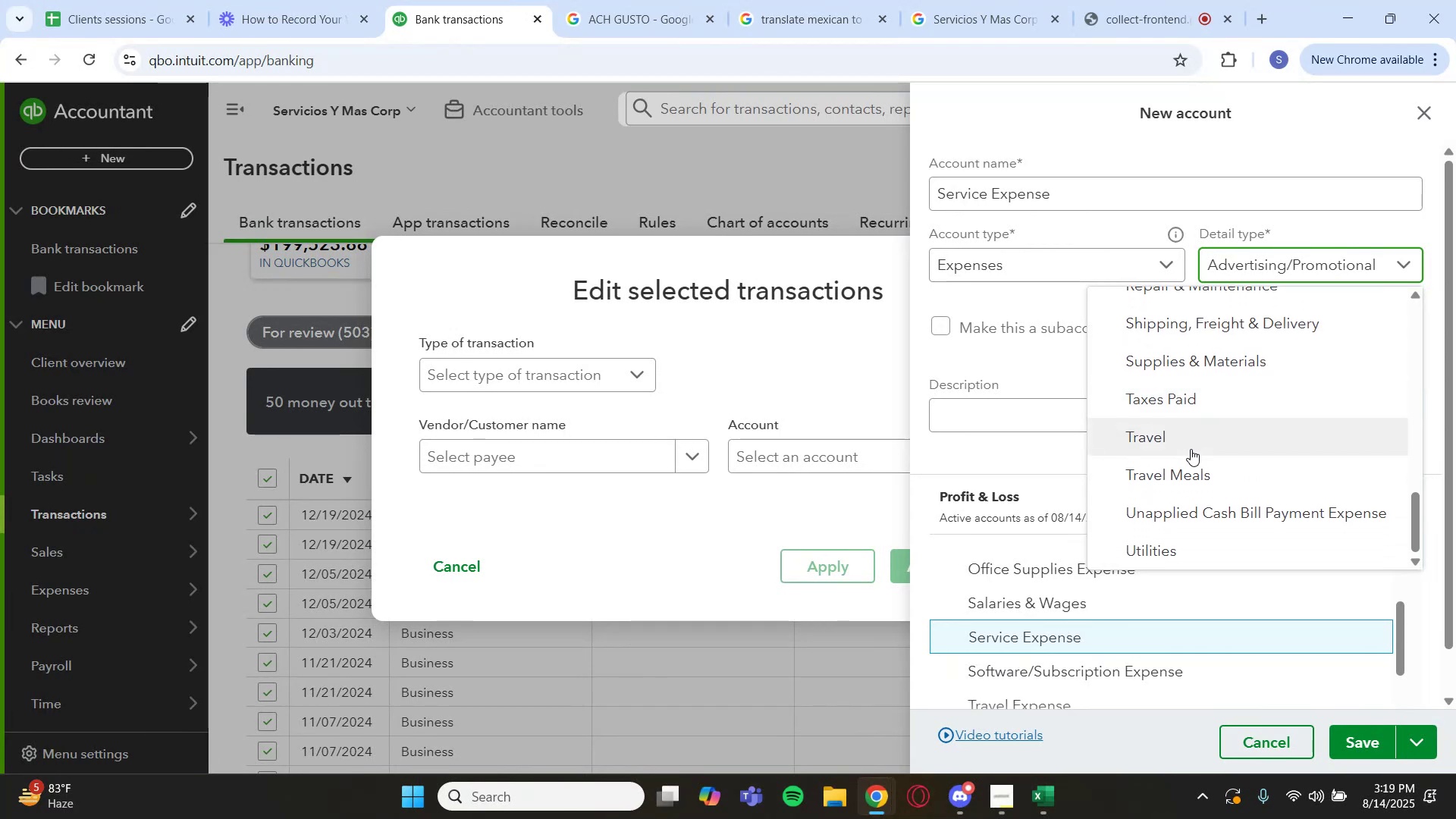 
scroll: coordinate [1191, 449], scroll_direction: up, amount: 5.0
 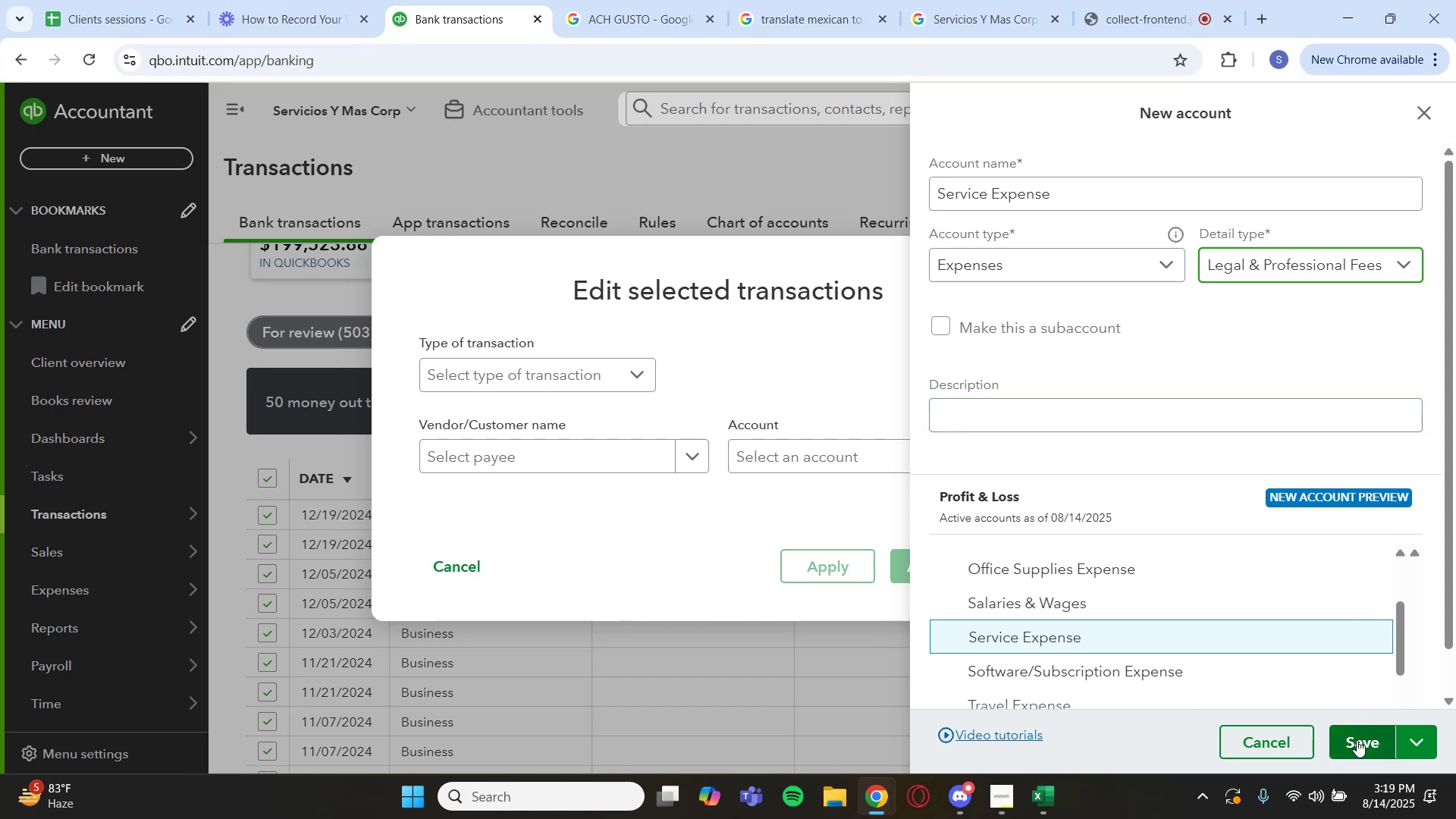 
wait(6.27)
 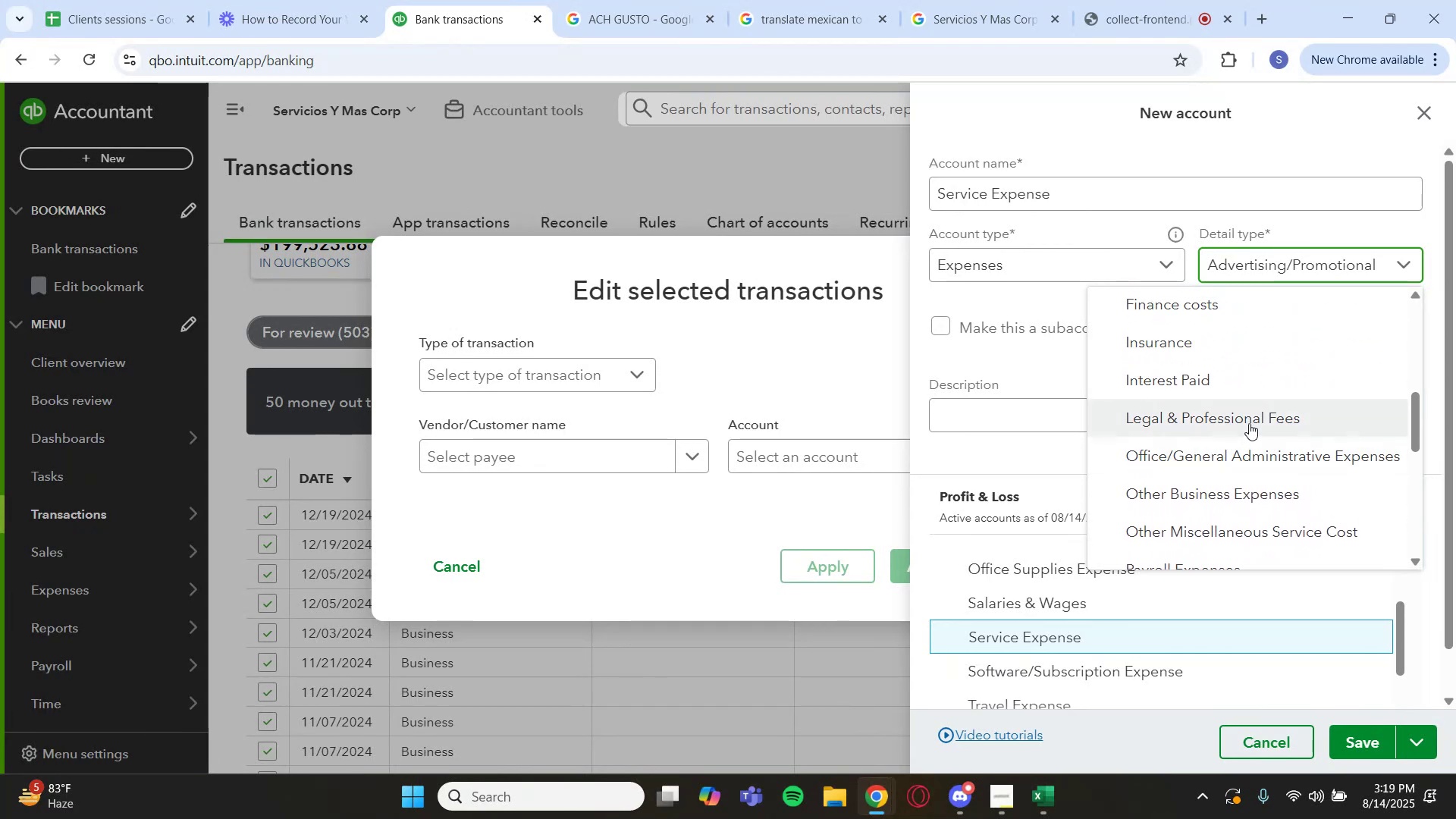 
left_click([1357, 740])
 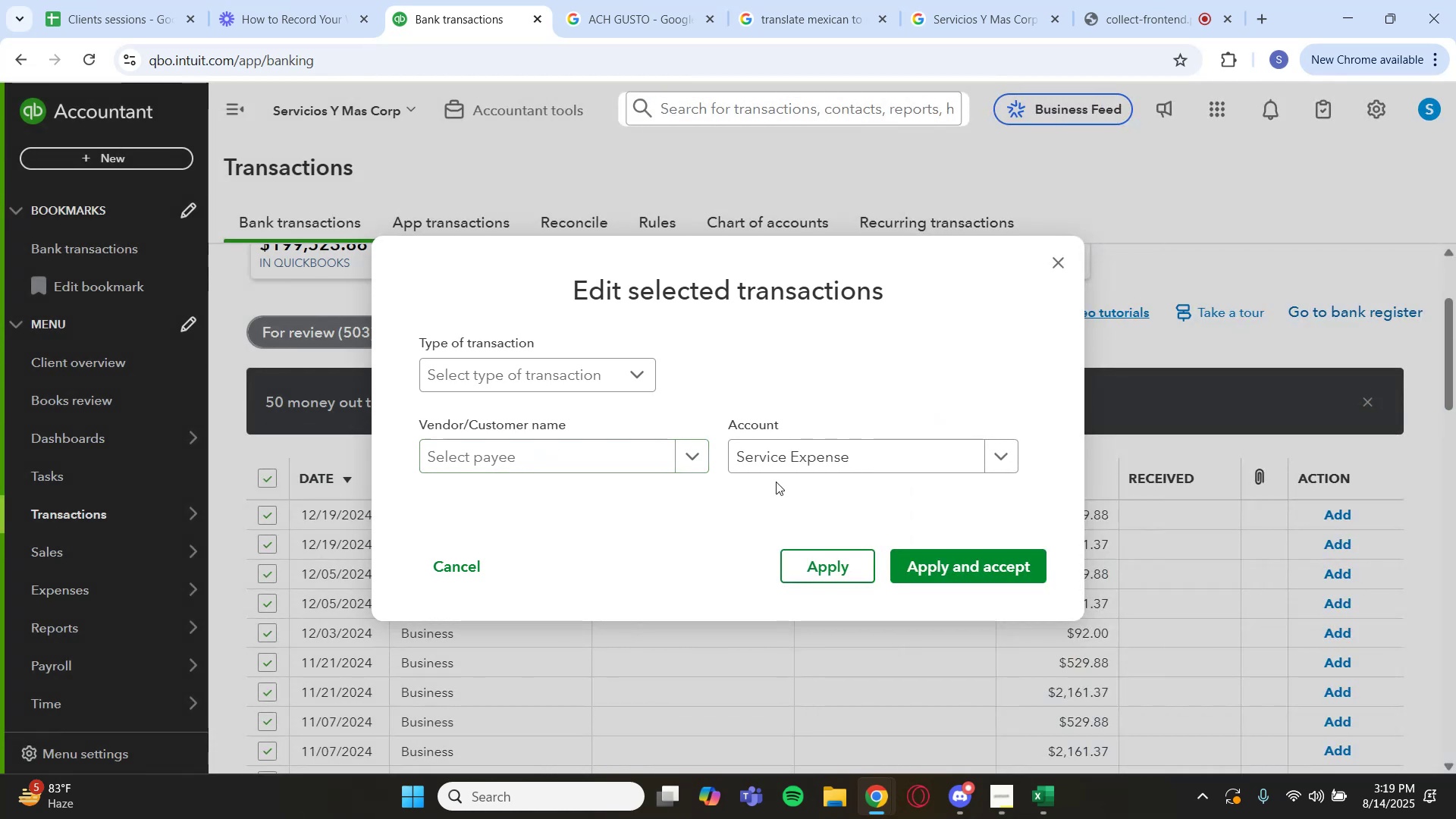 
left_click([949, 563])
 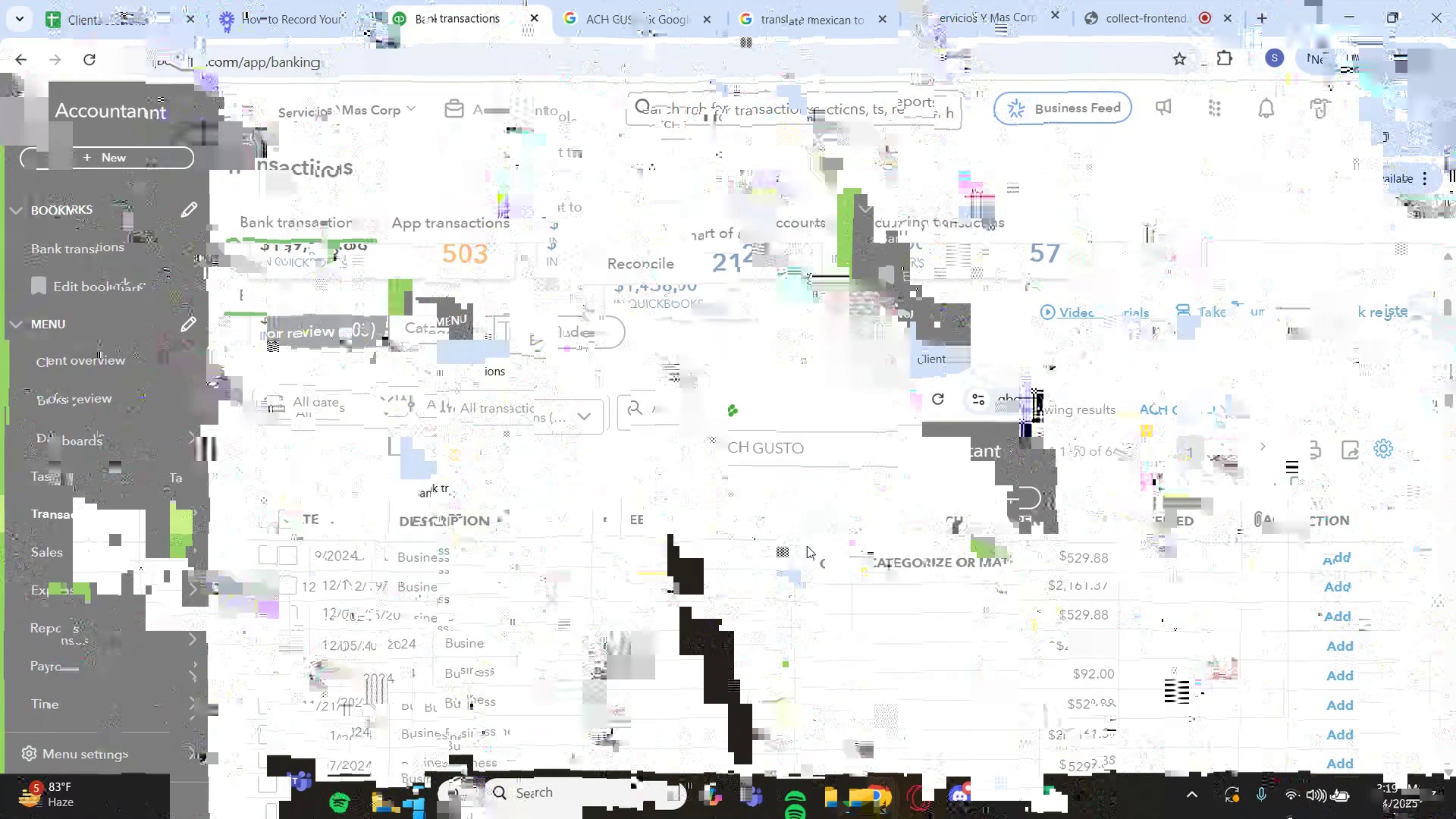 
wait(41.35)
 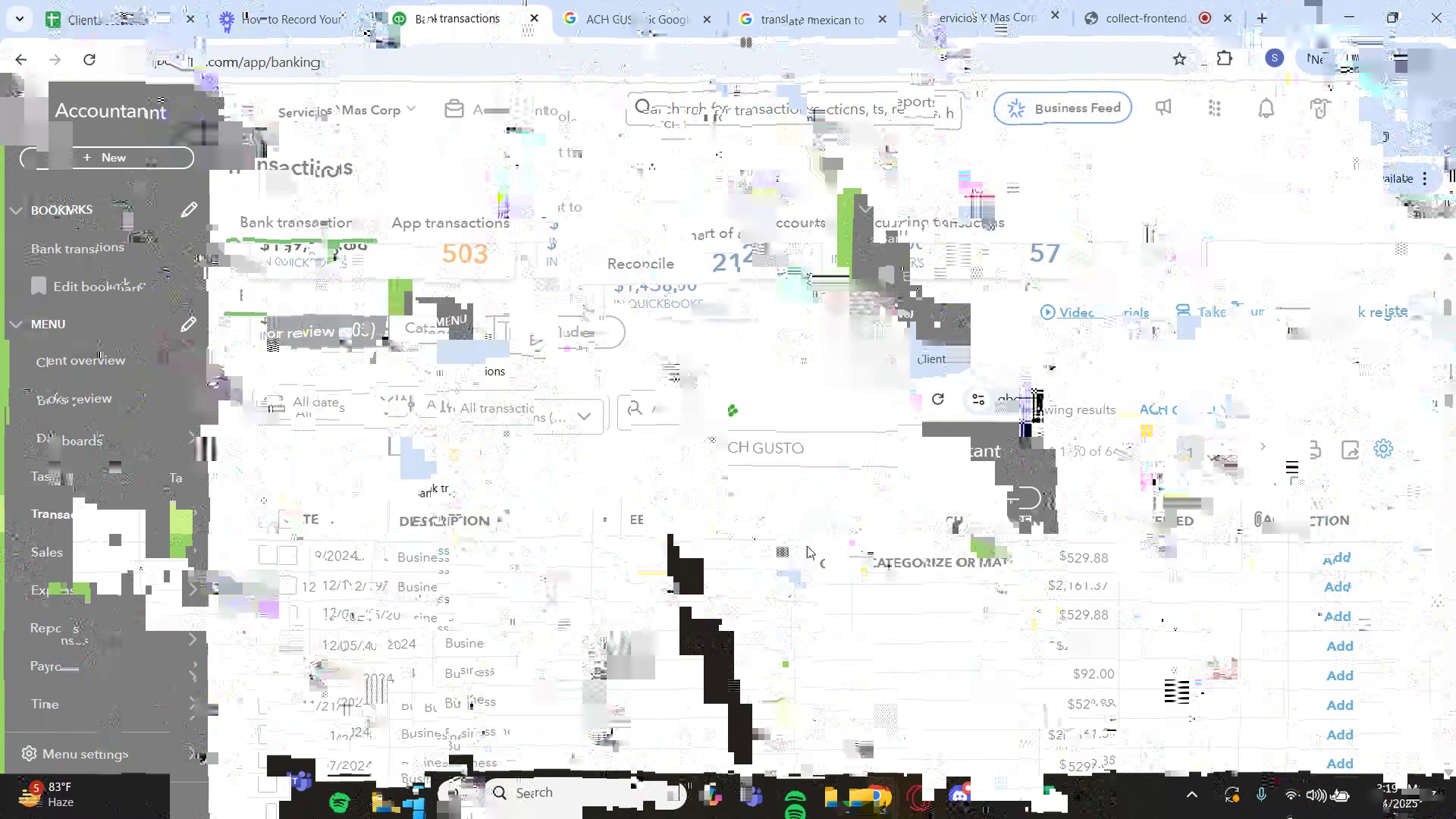 
scroll: coordinate [784, 508], scroll_direction: down, amount: 2.0
 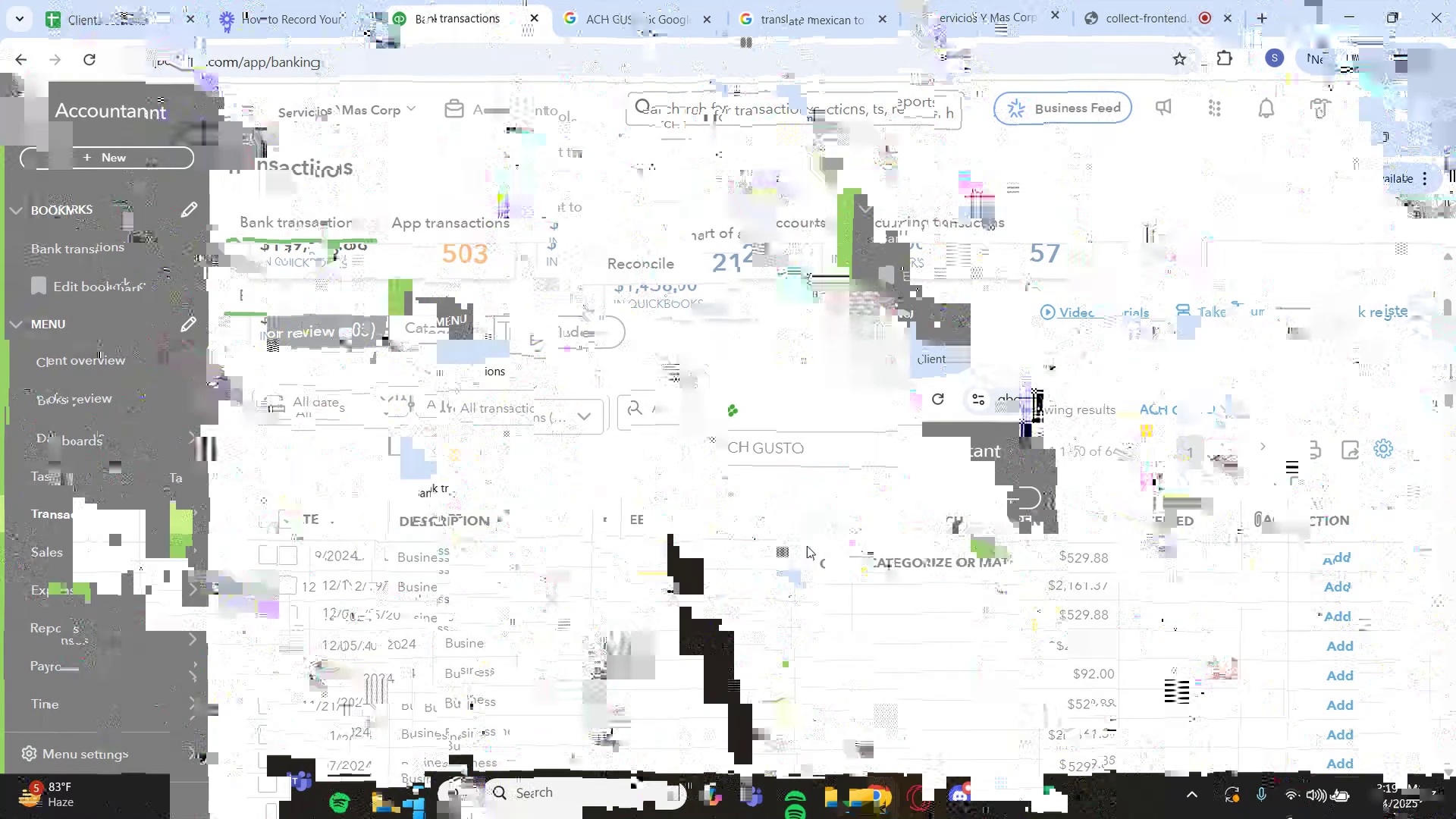 
wait(7.43)
 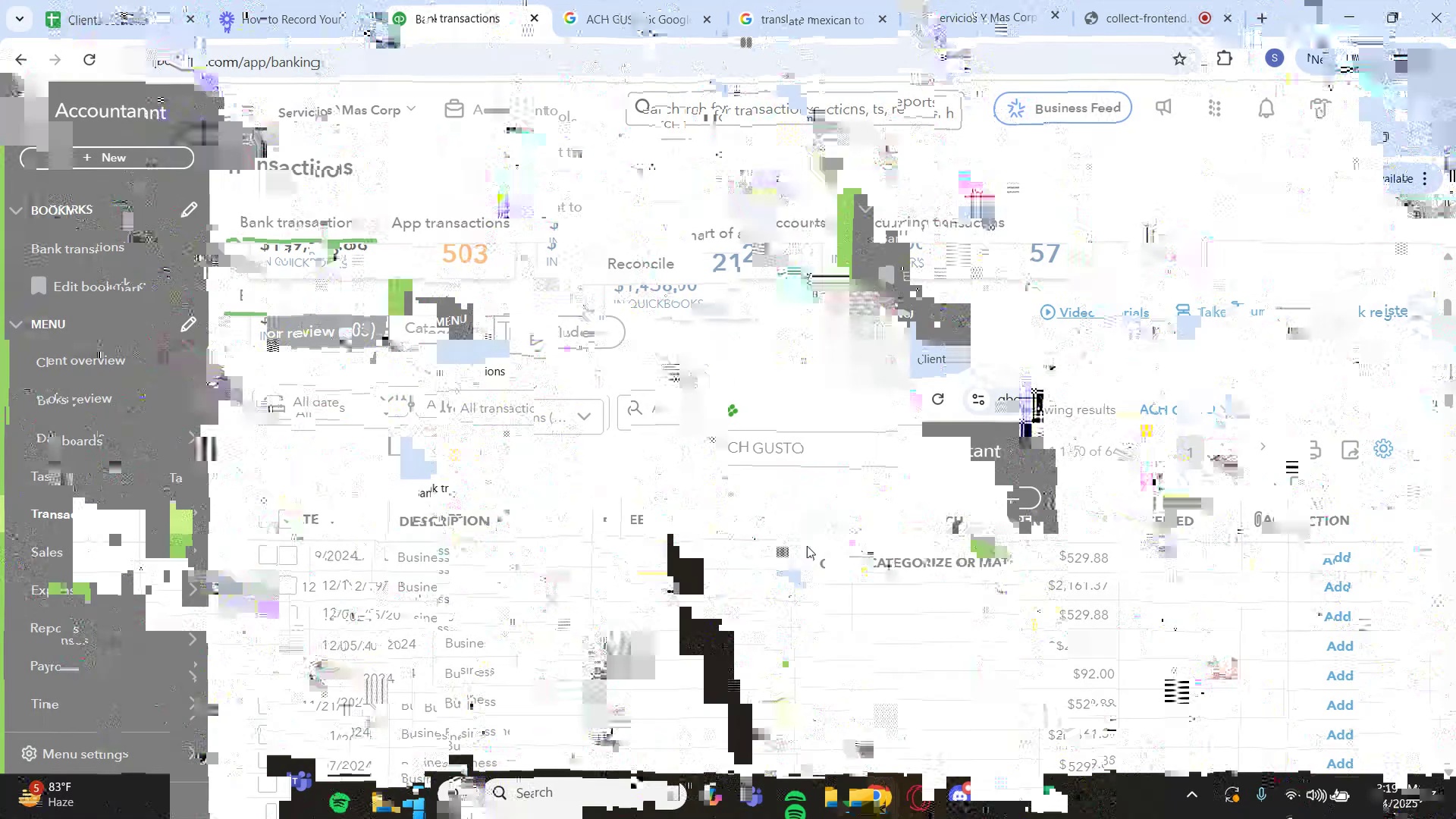 
left_click([510, 473])
 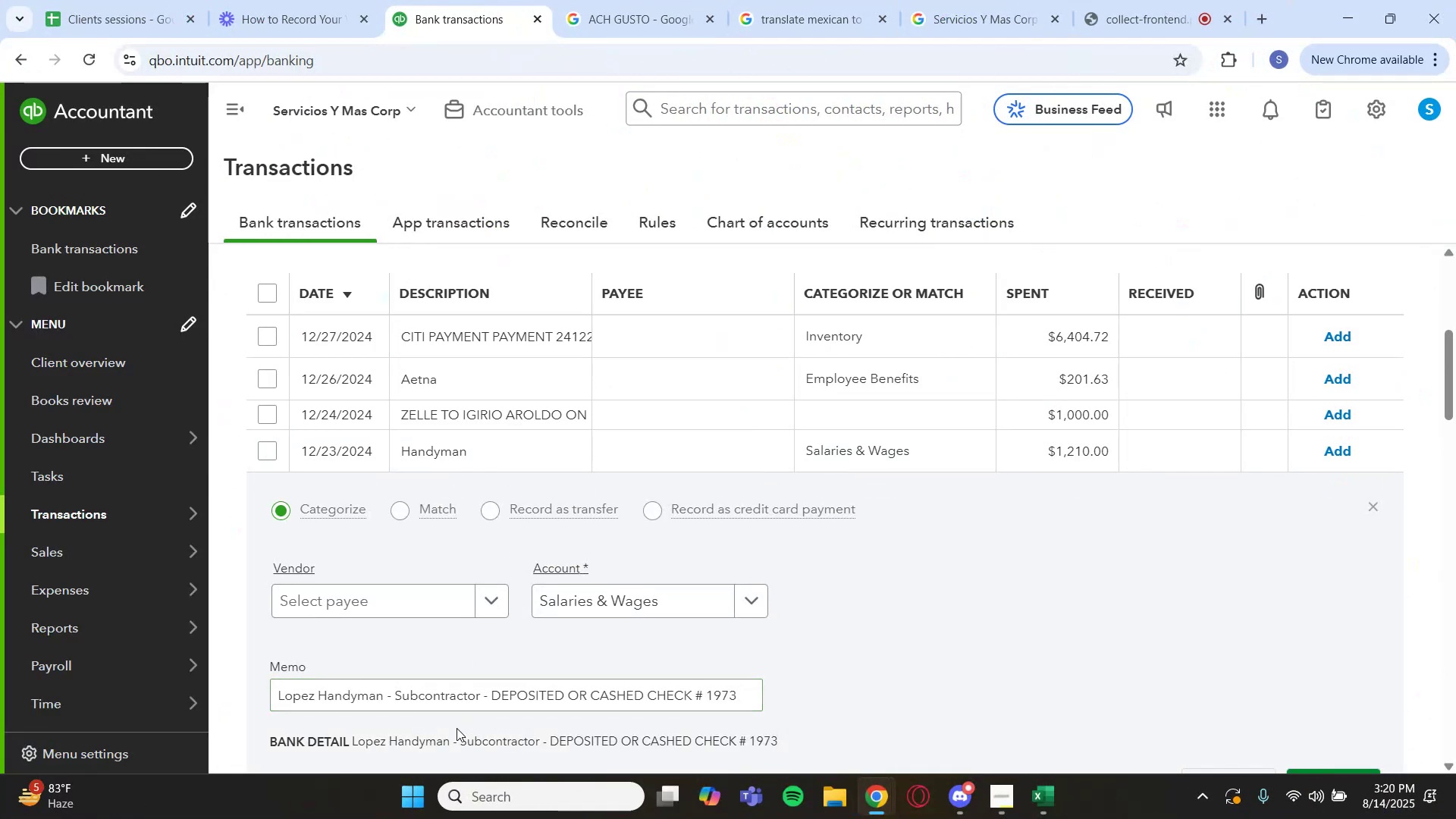 
left_click_drag(start_coordinate=[449, 745], to_coordinate=[390, 745])
 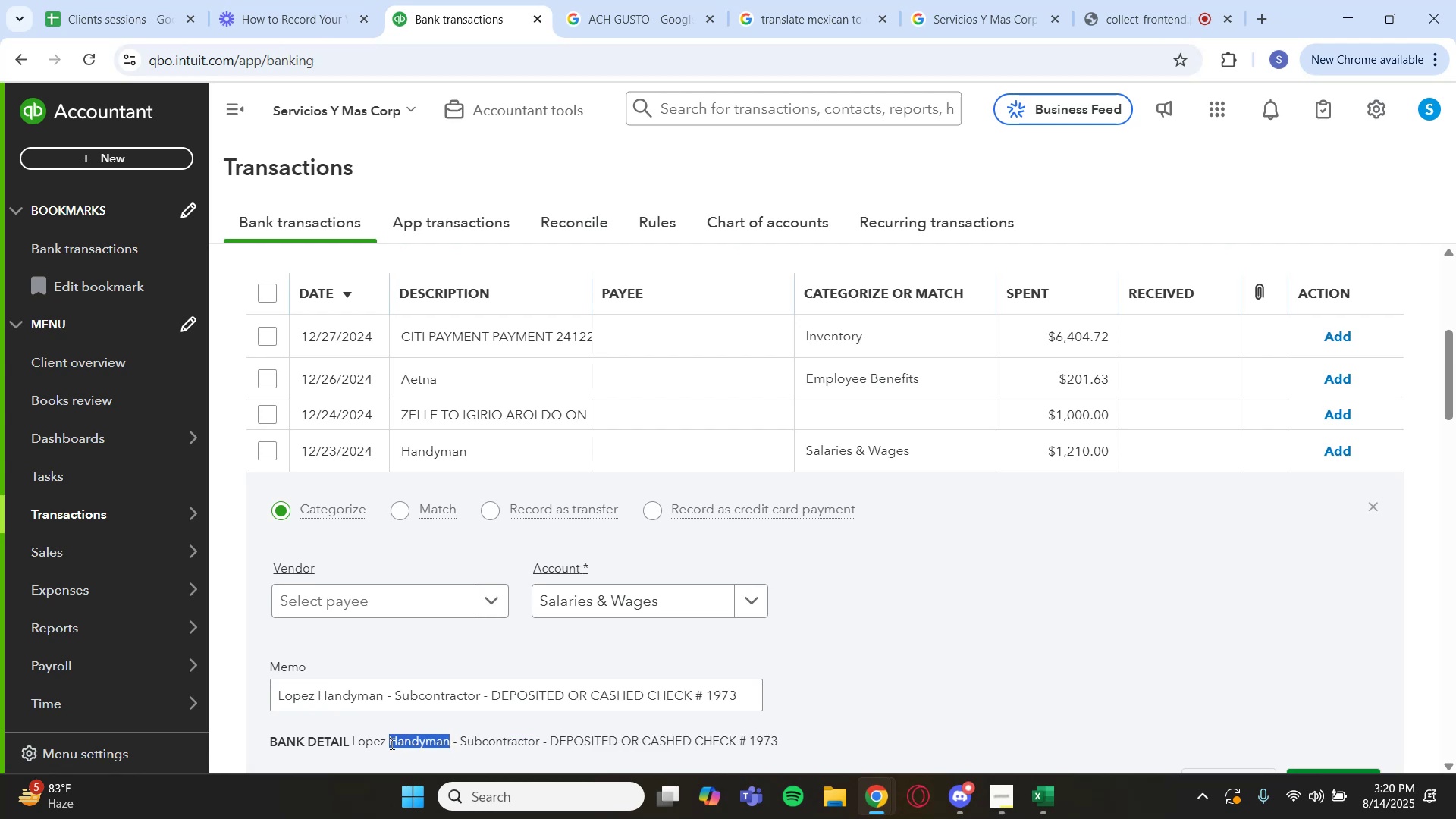 
key(Control+C)
 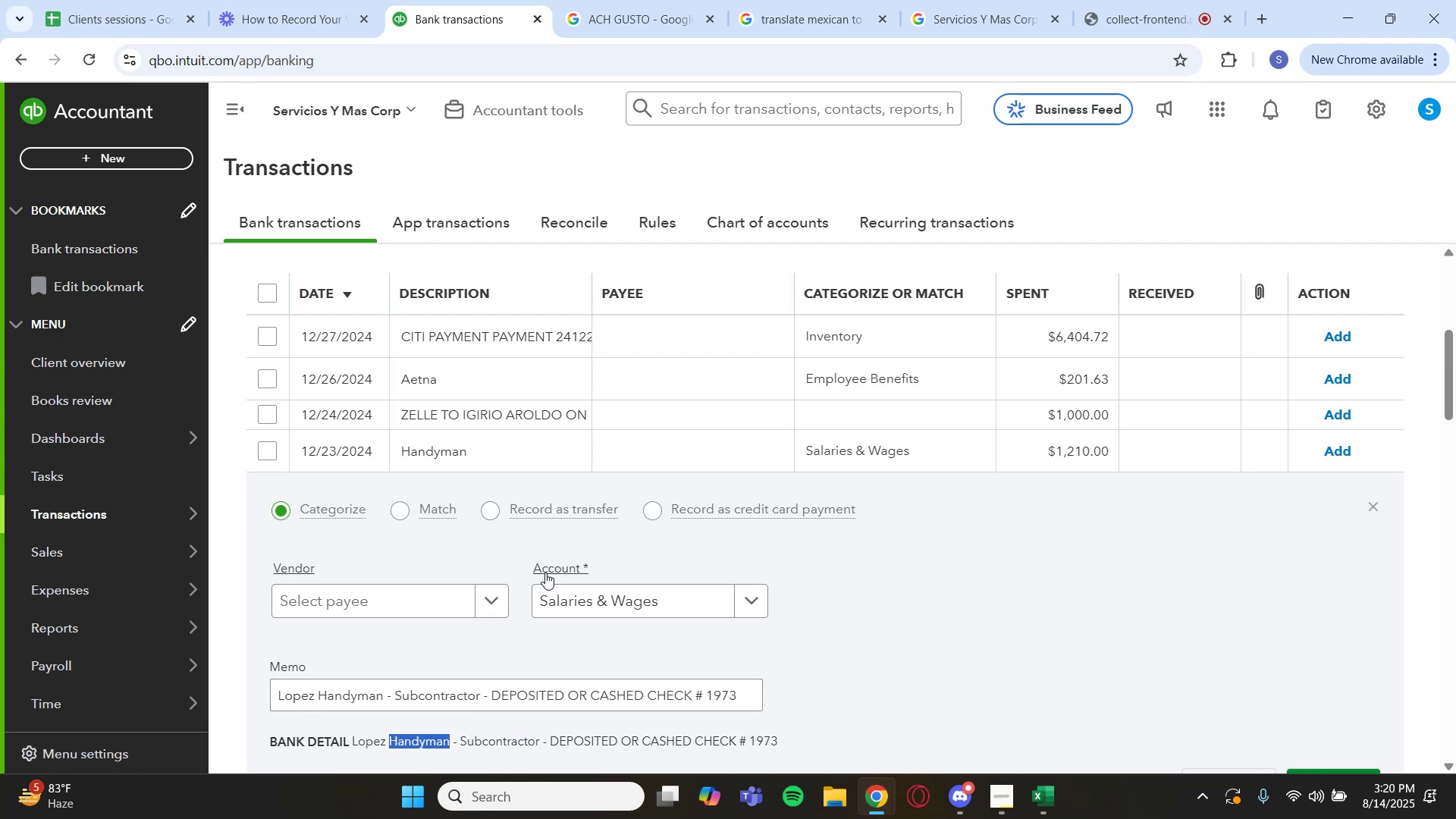 
scroll: coordinate [623, 372], scroll_direction: up, amount: 2.0
 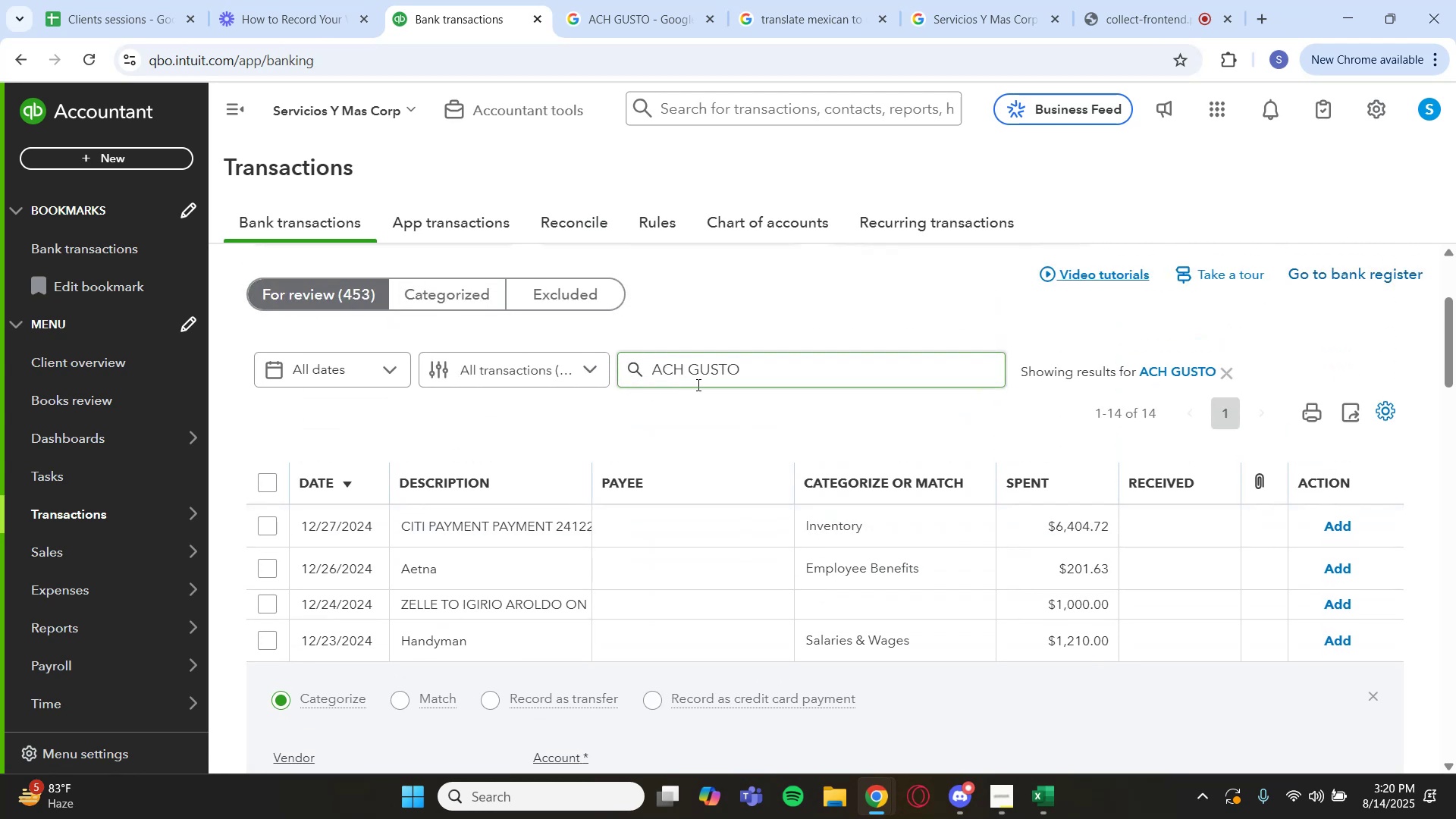 
left_click_drag(start_coordinate=[748, 378], to_coordinate=[620, 391])
 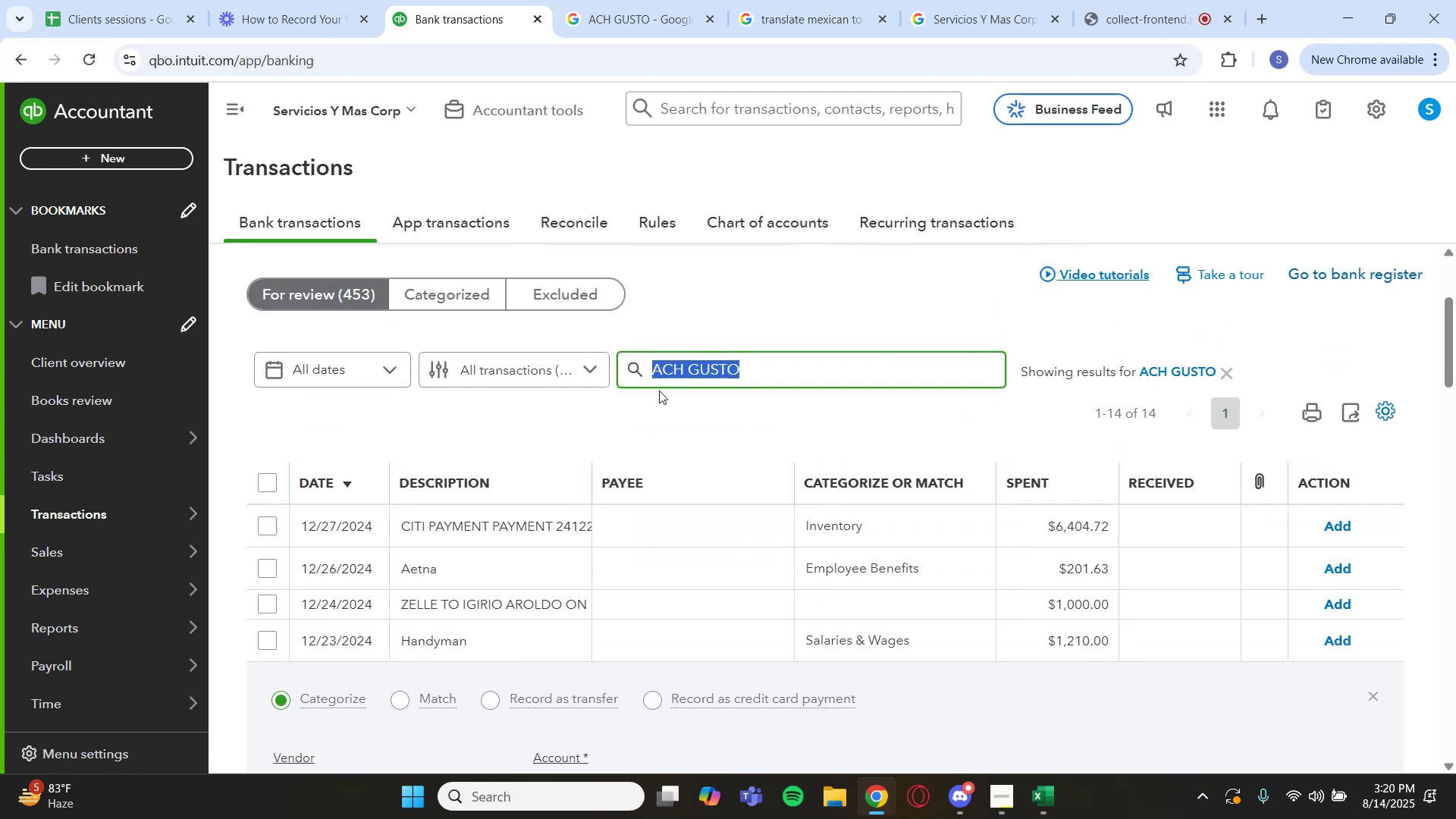 
key(Control+V)
 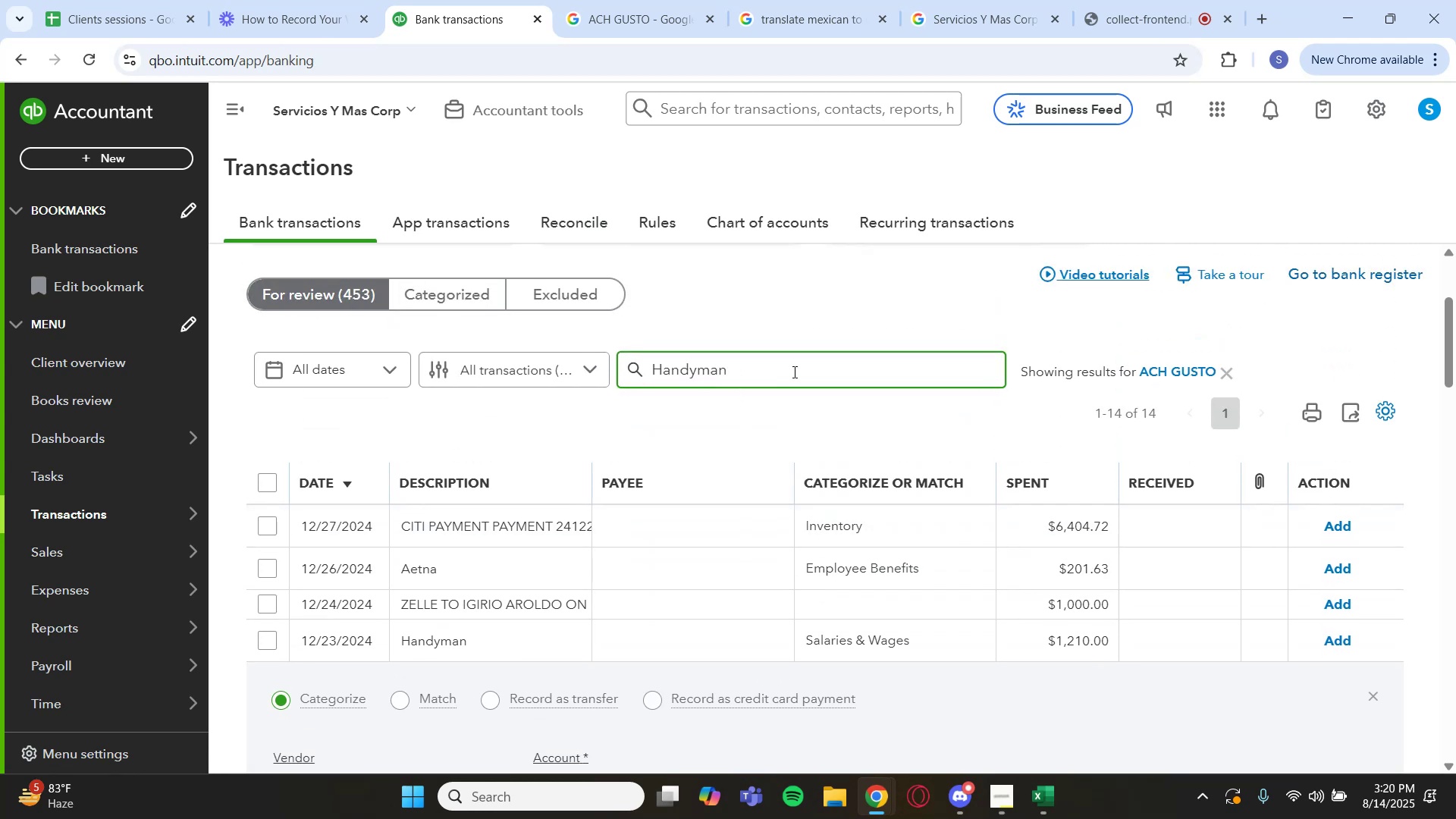 
key(Enter)
 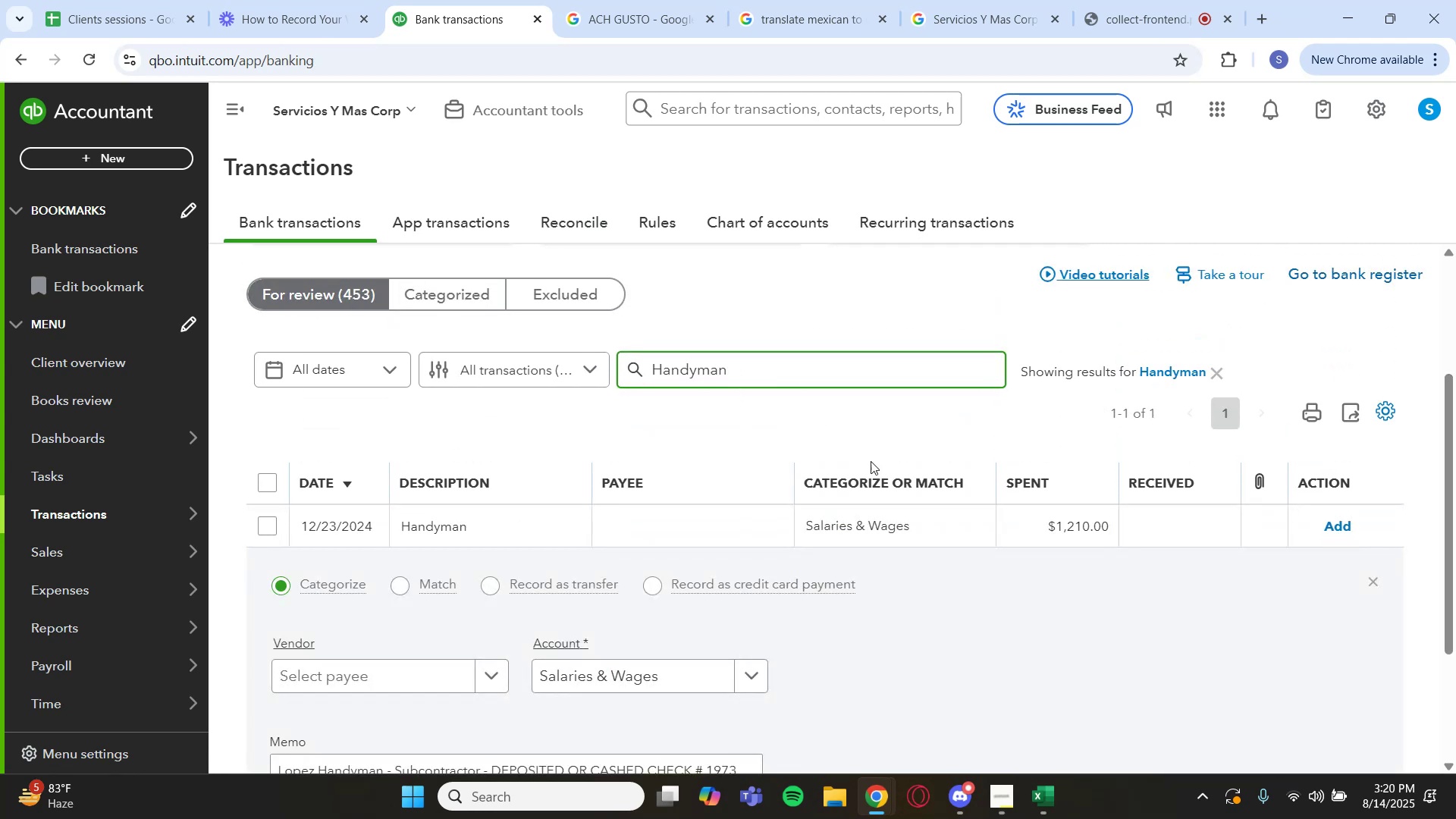 
scroll: coordinate [1288, 617], scroll_direction: down, amount: 1.0
 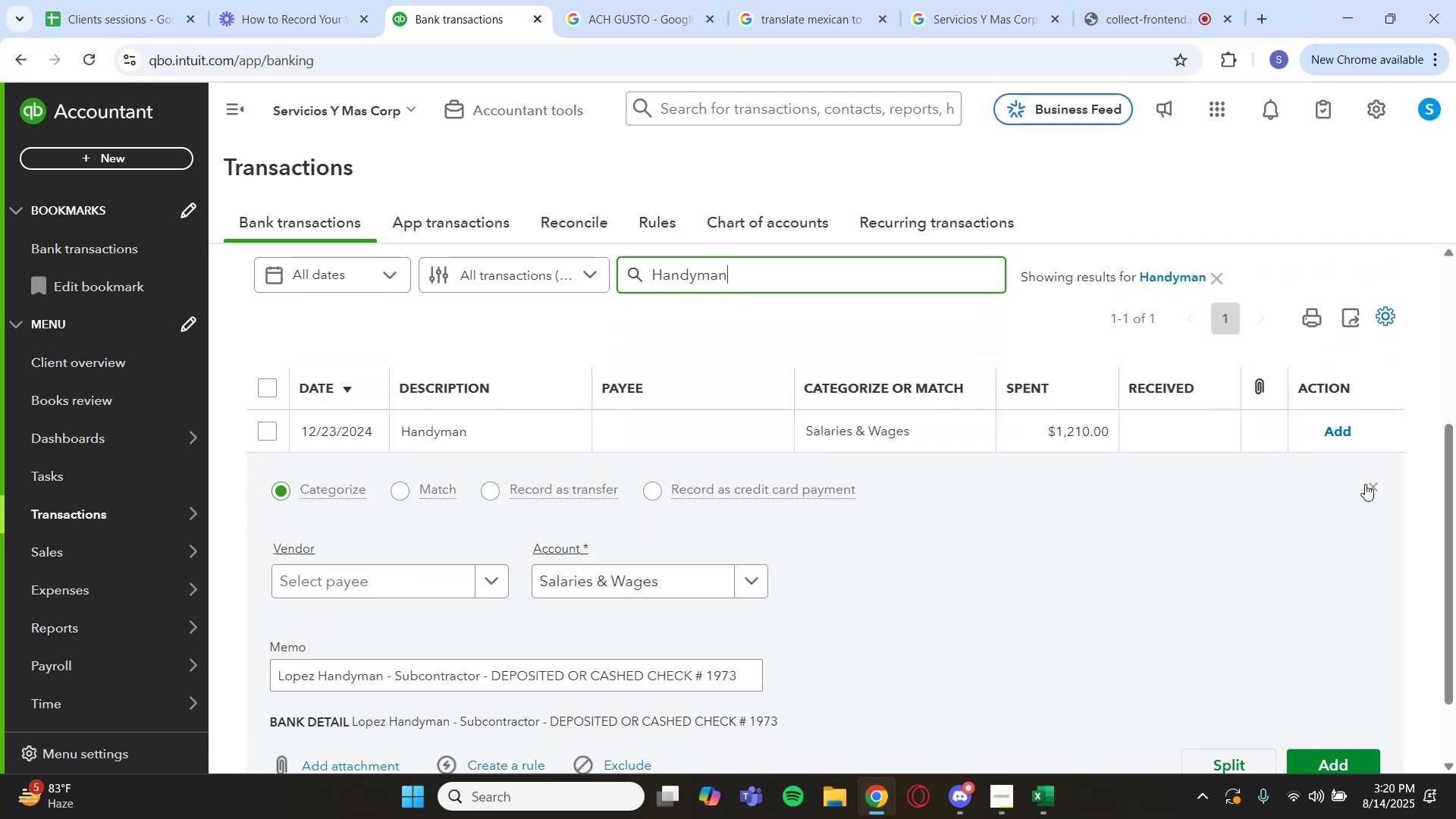 
left_click([1371, 483])
 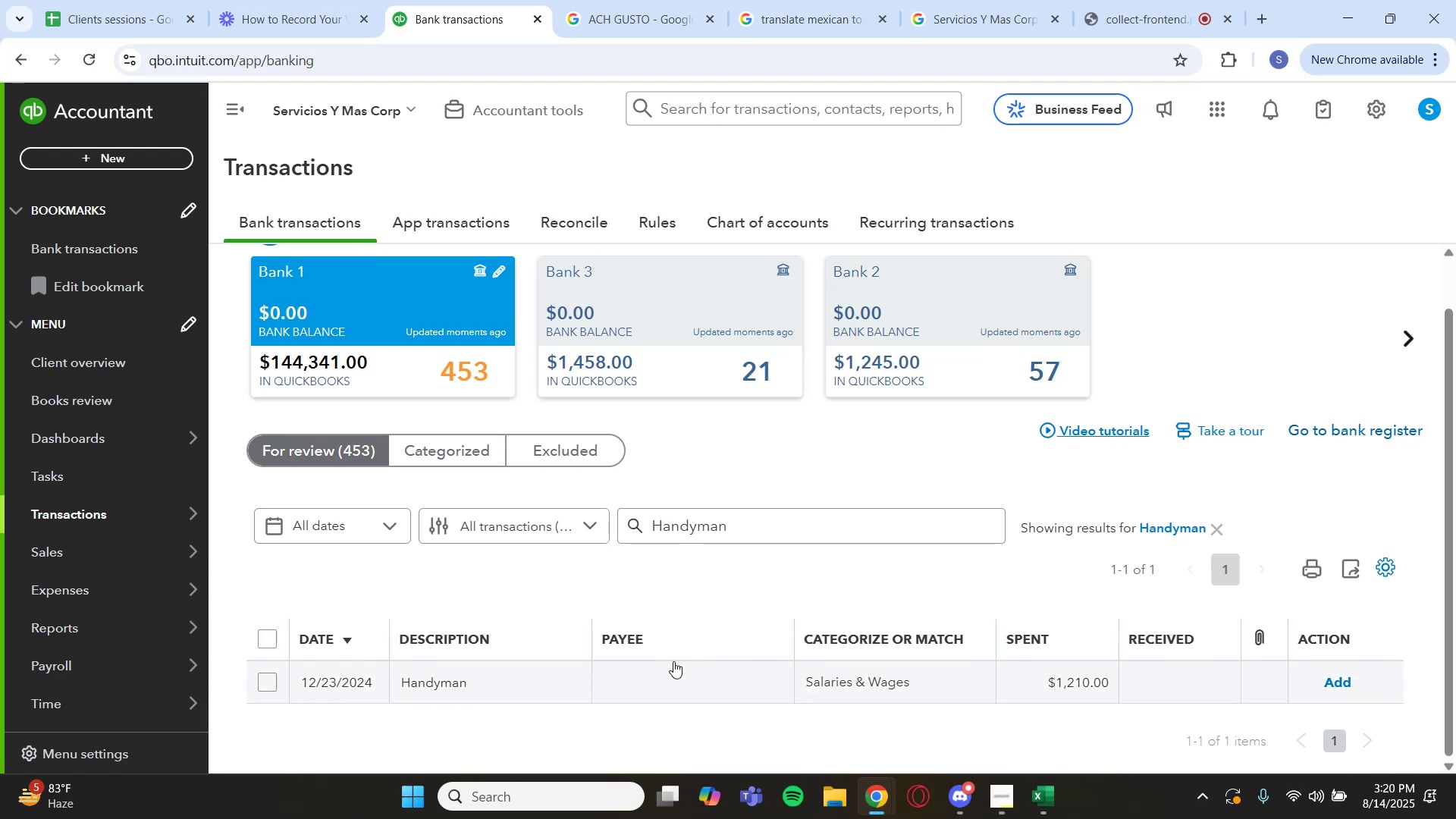 
left_click([500, 682])
 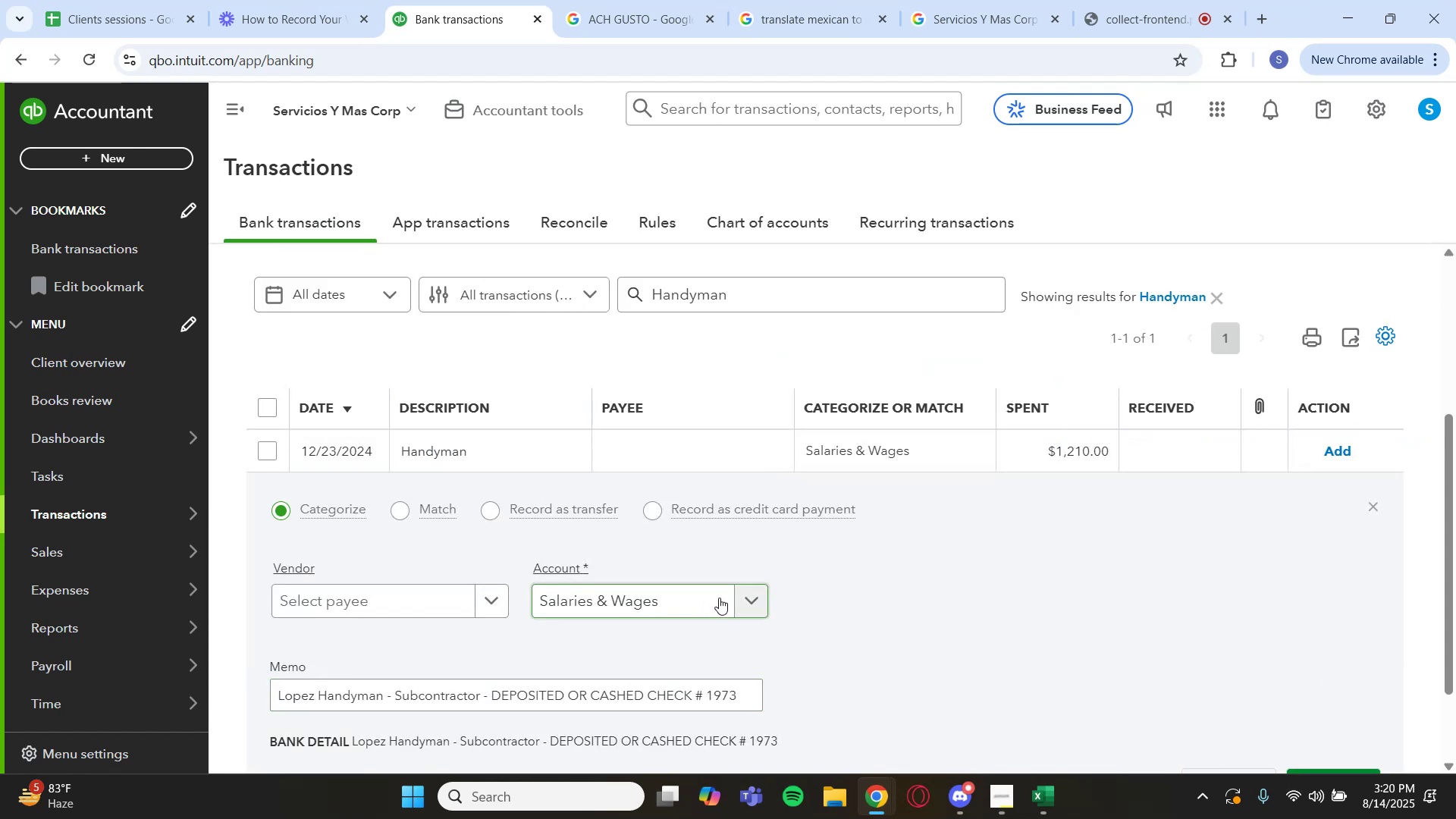 
left_click([740, 599])
 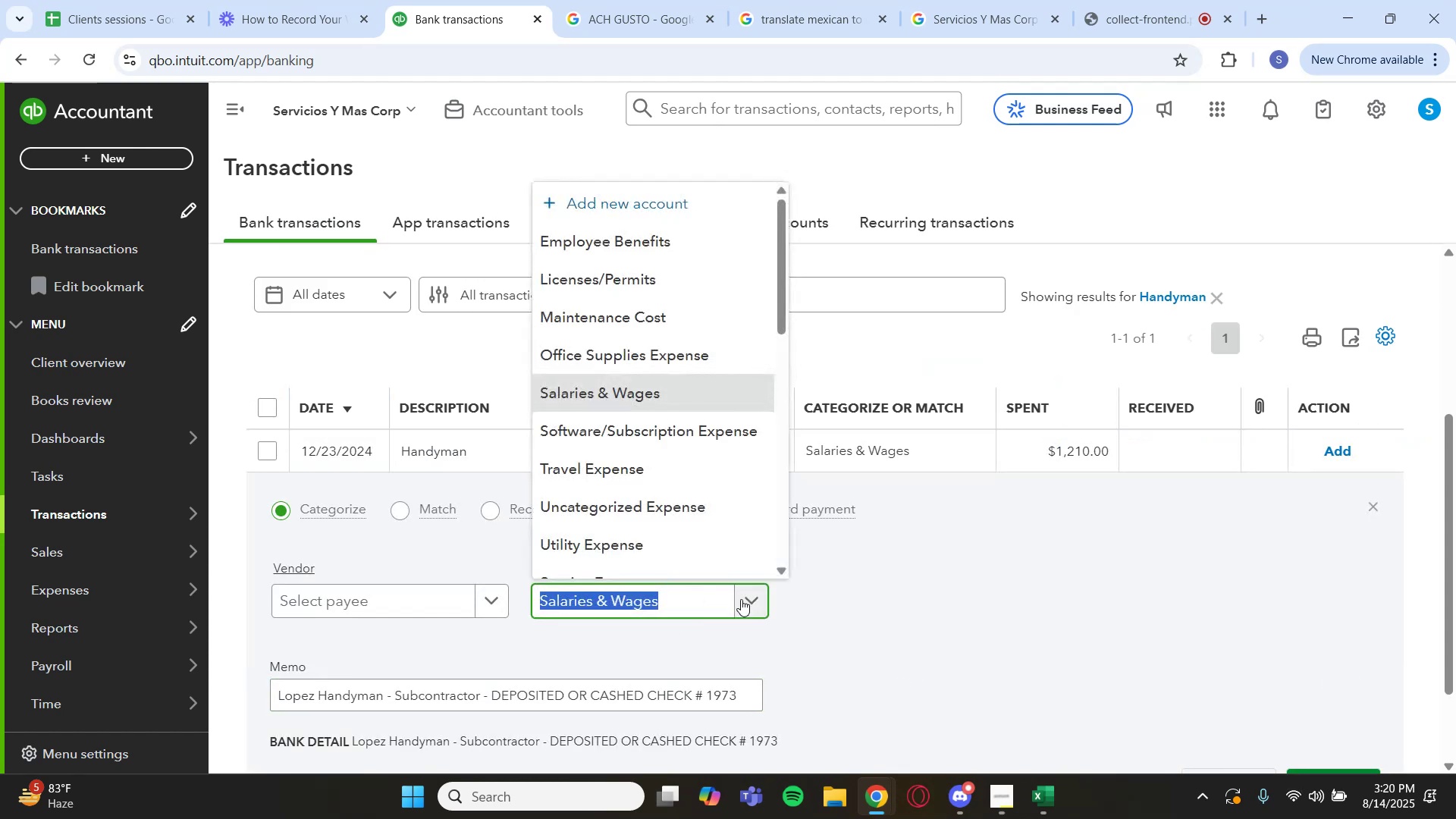 
left_click([662, 322])
 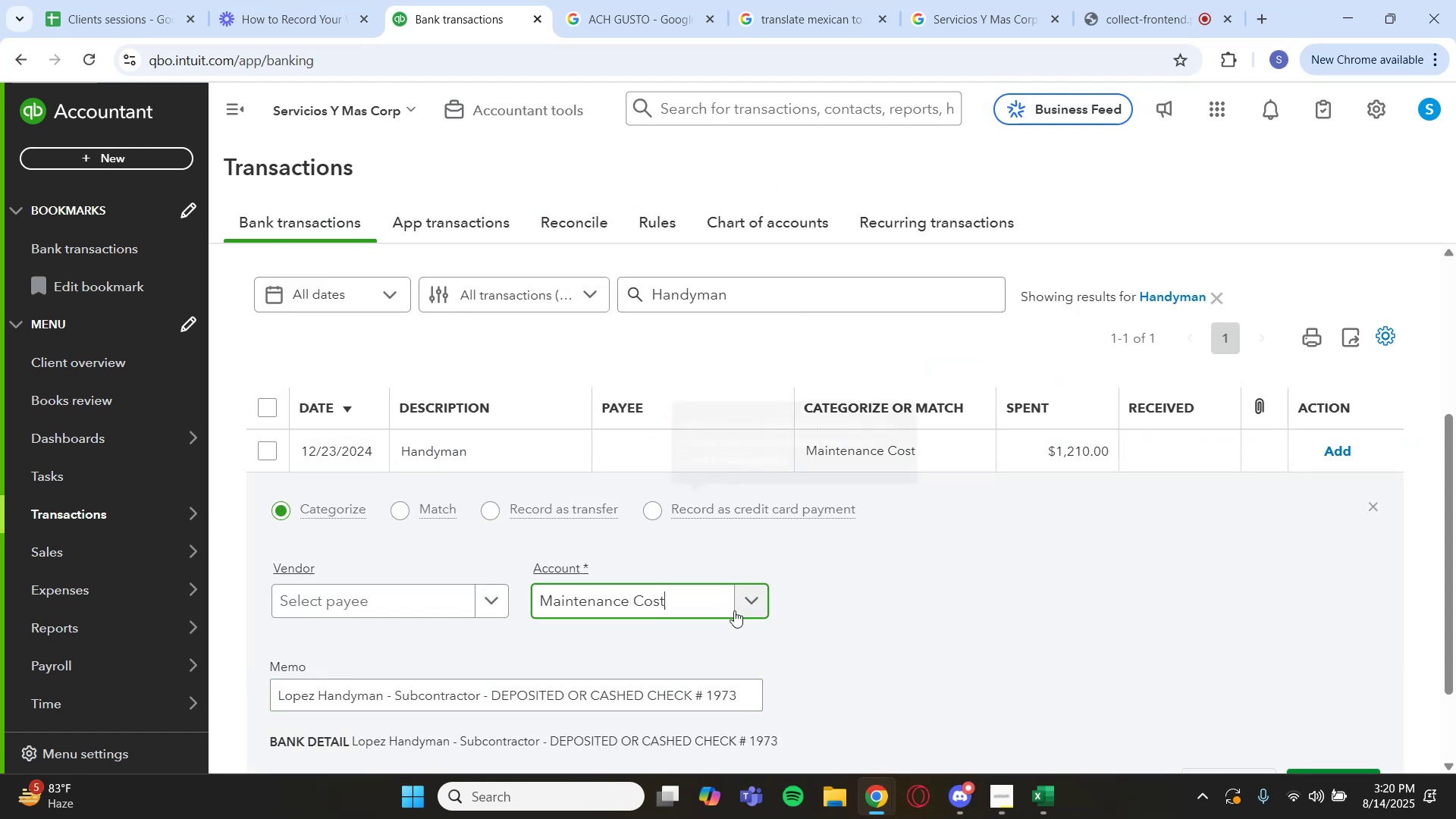 
scroll: coordinate [971, 710], scroll_direction: down, amount: 2.0
 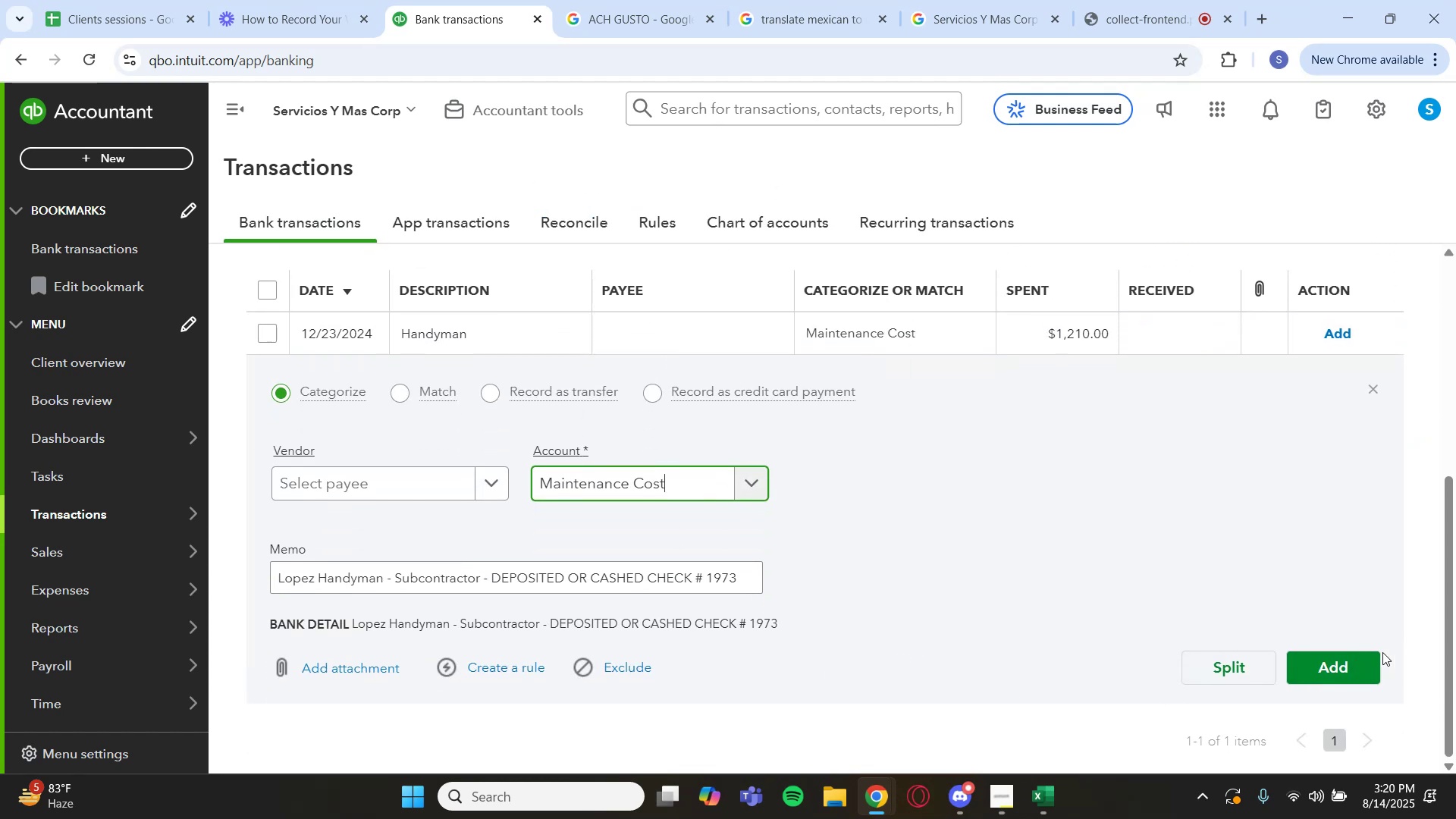 
left_click([1363, 665])
 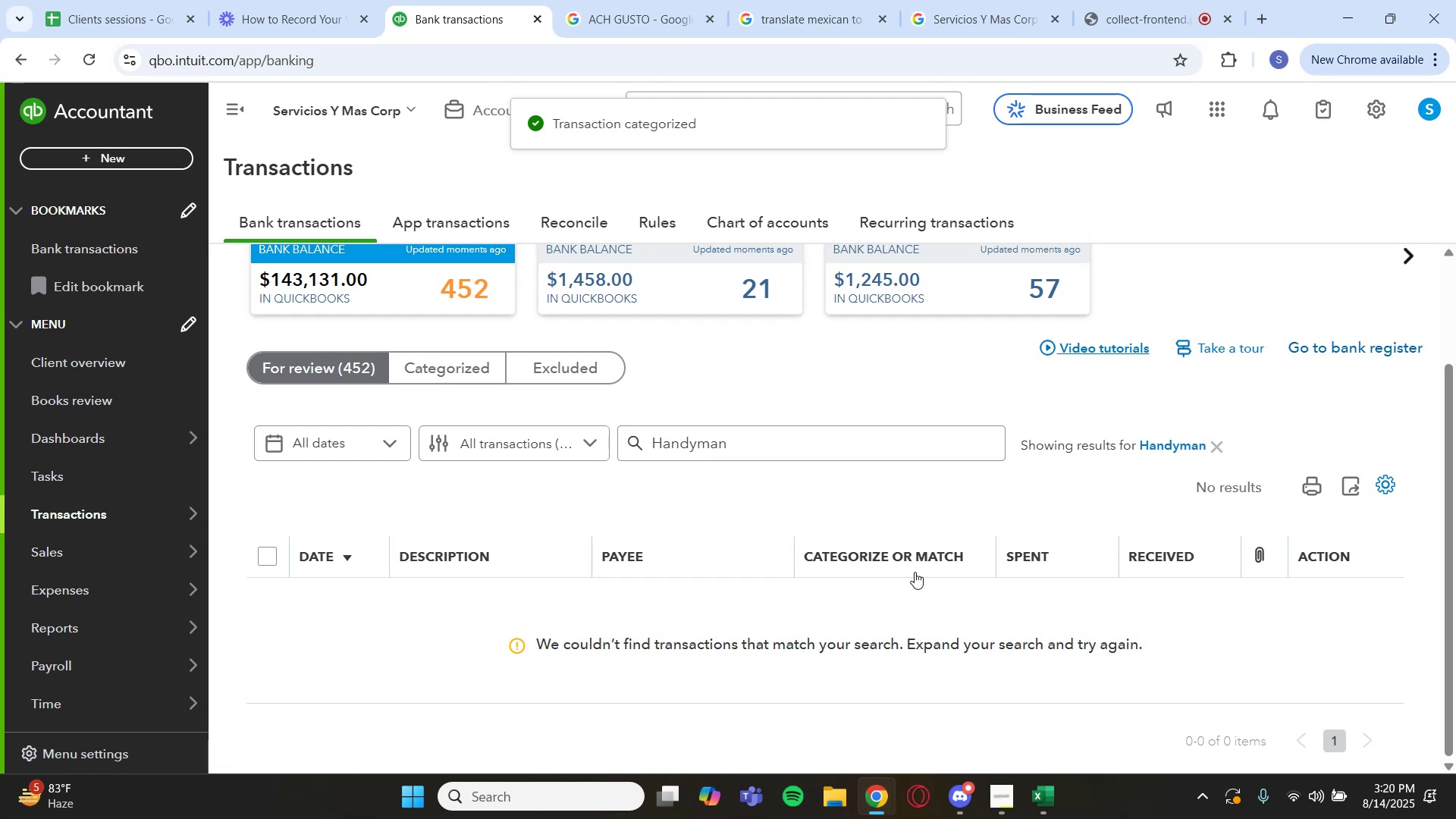 
mouse_move([987, 774])
 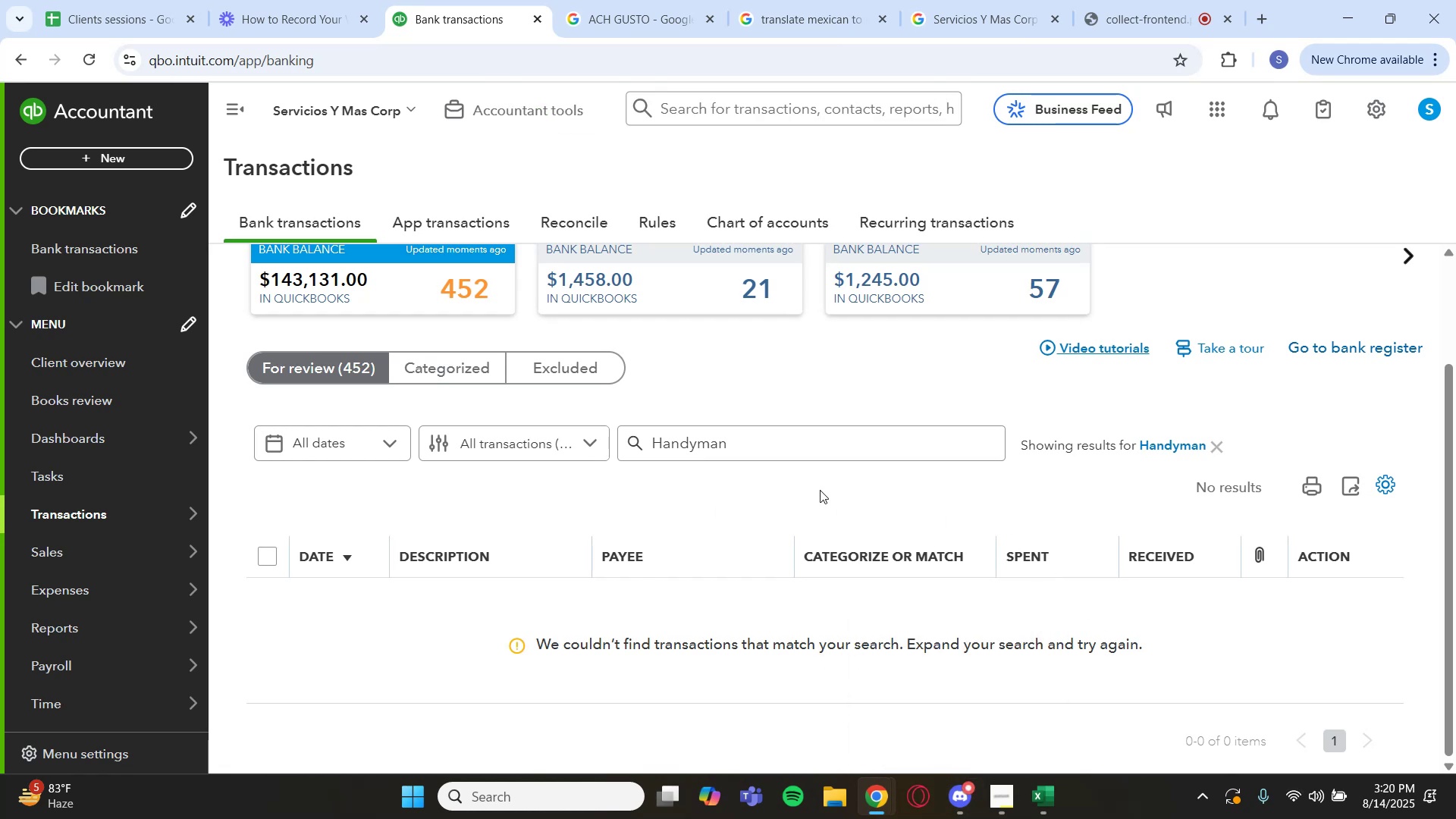 
left_click([1166, 448])
 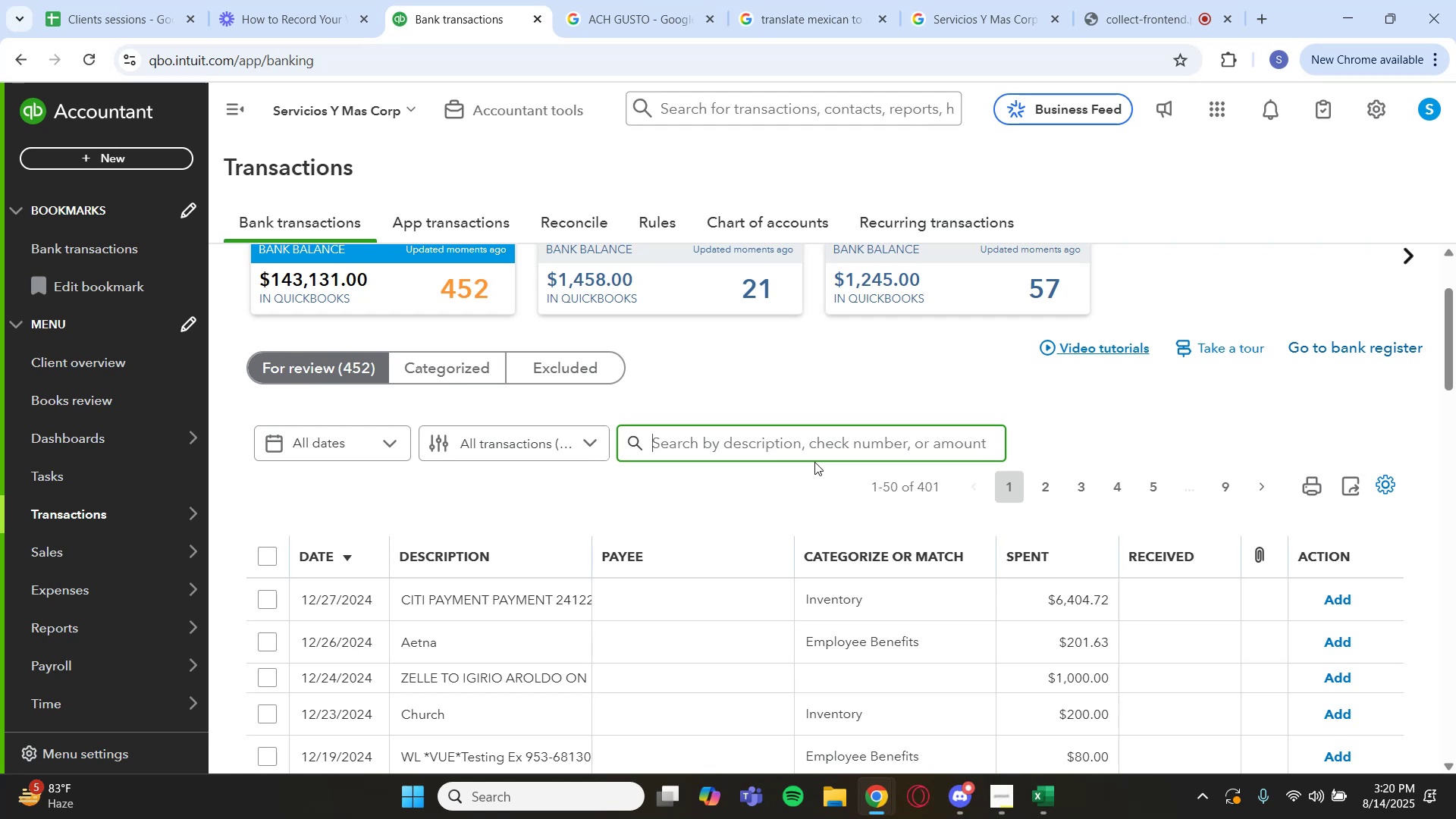 
wait(25.24)
 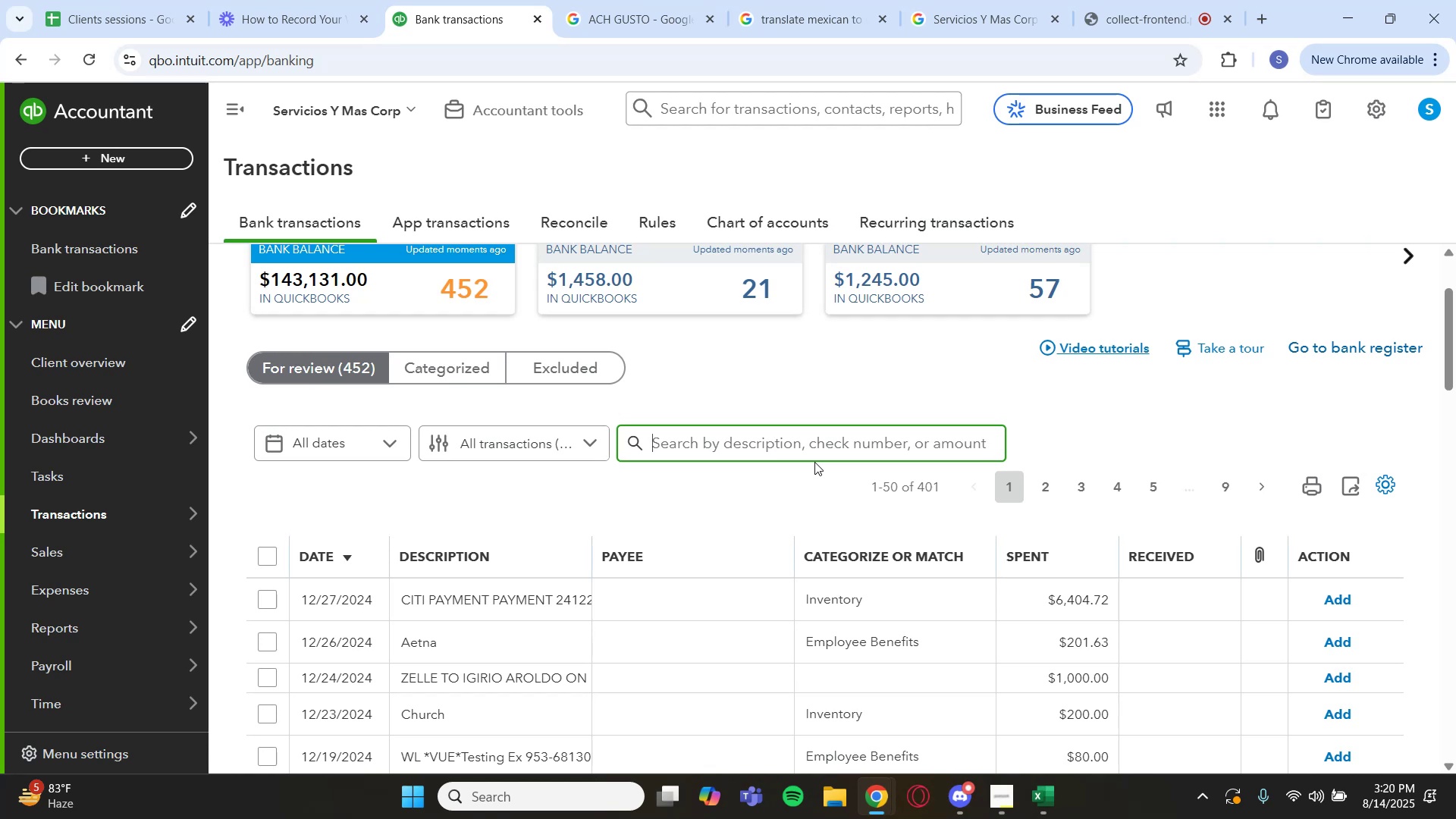 
scroll: coordinate [730, 501], scroll_direction: down, amount: 1.0
 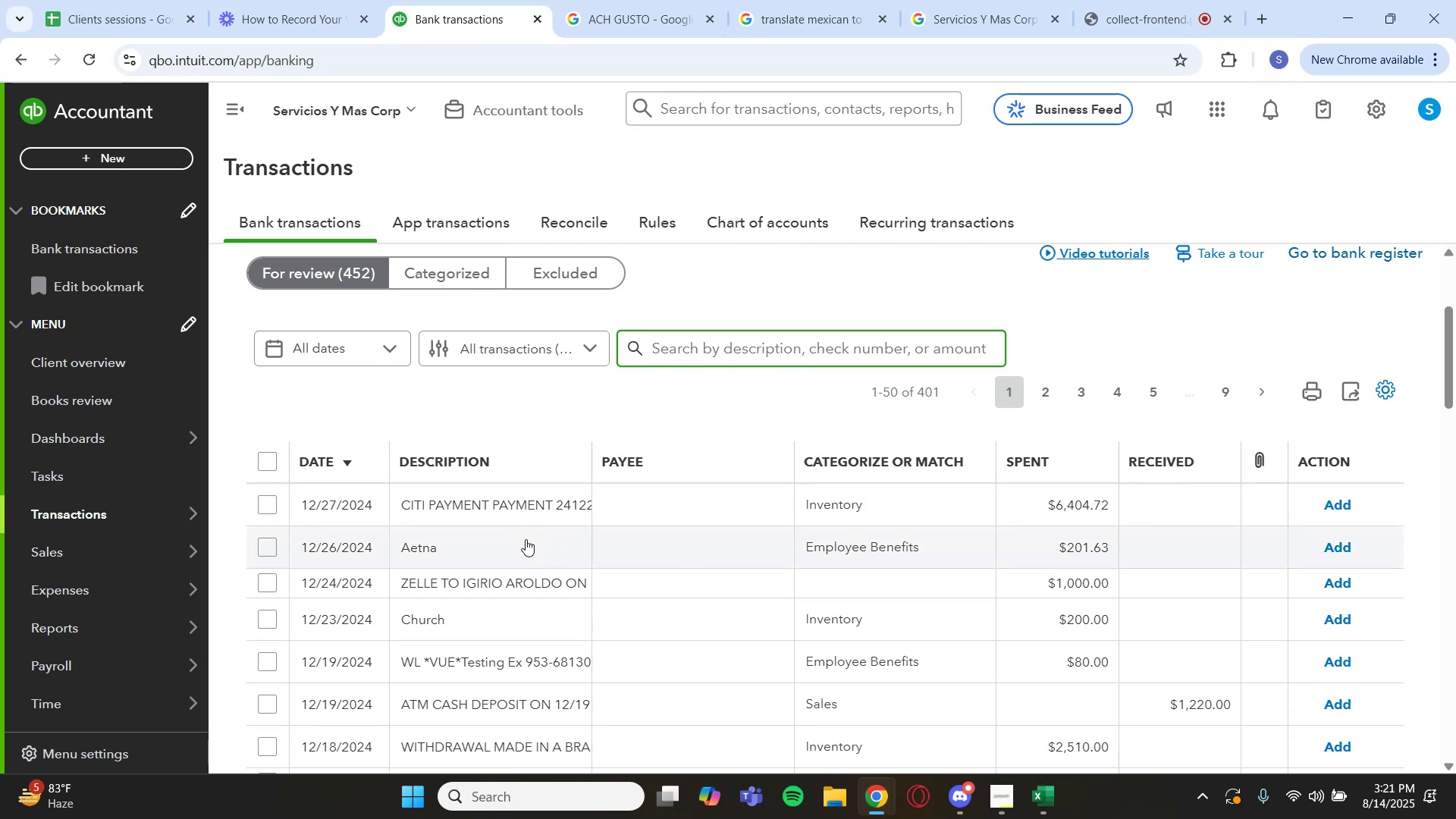 
wait(10.26)
 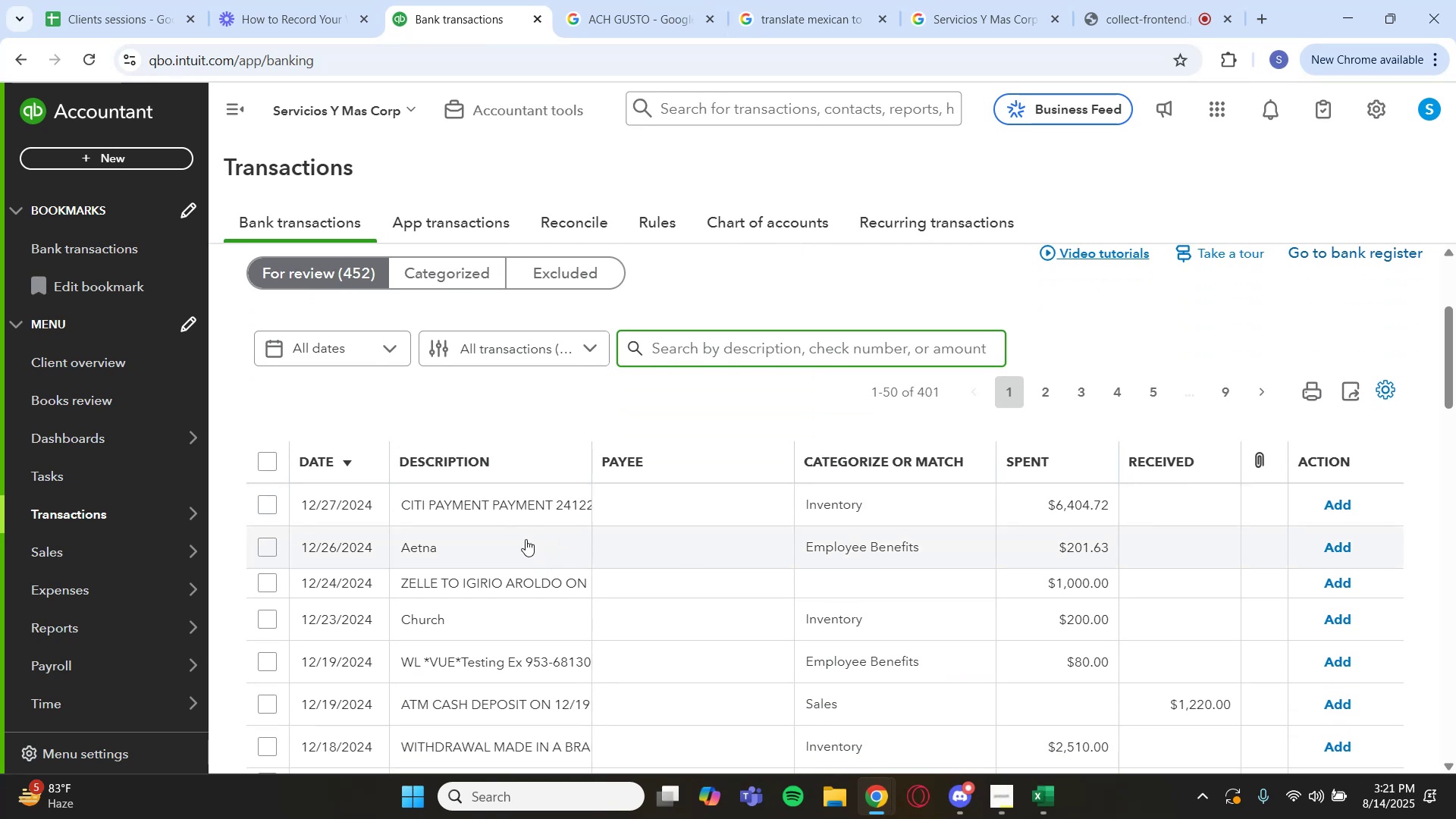 
scroll: coordinate [527, 527], scroll_direction: down, amount: 2.0
 